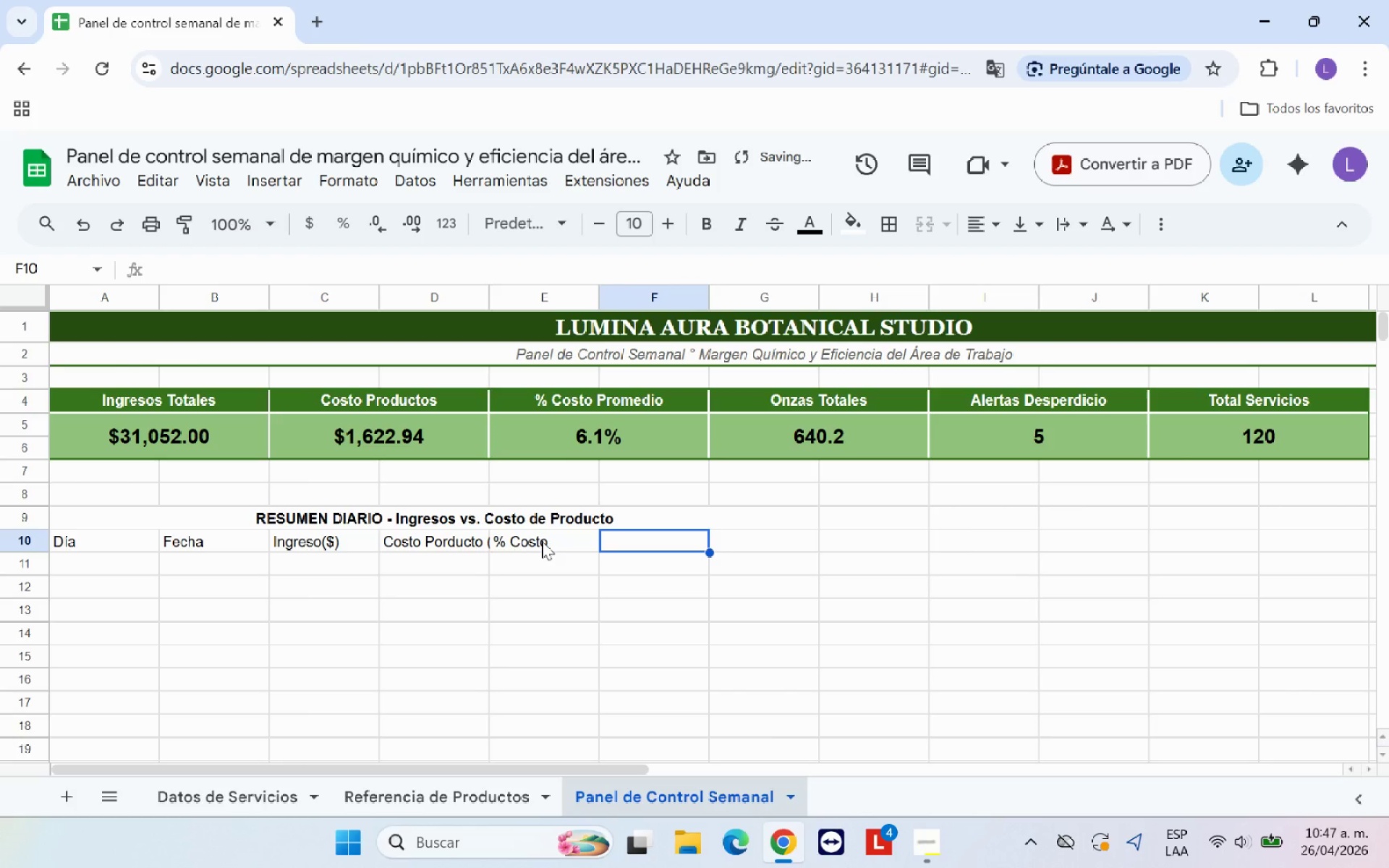 
type(Servicio #)
 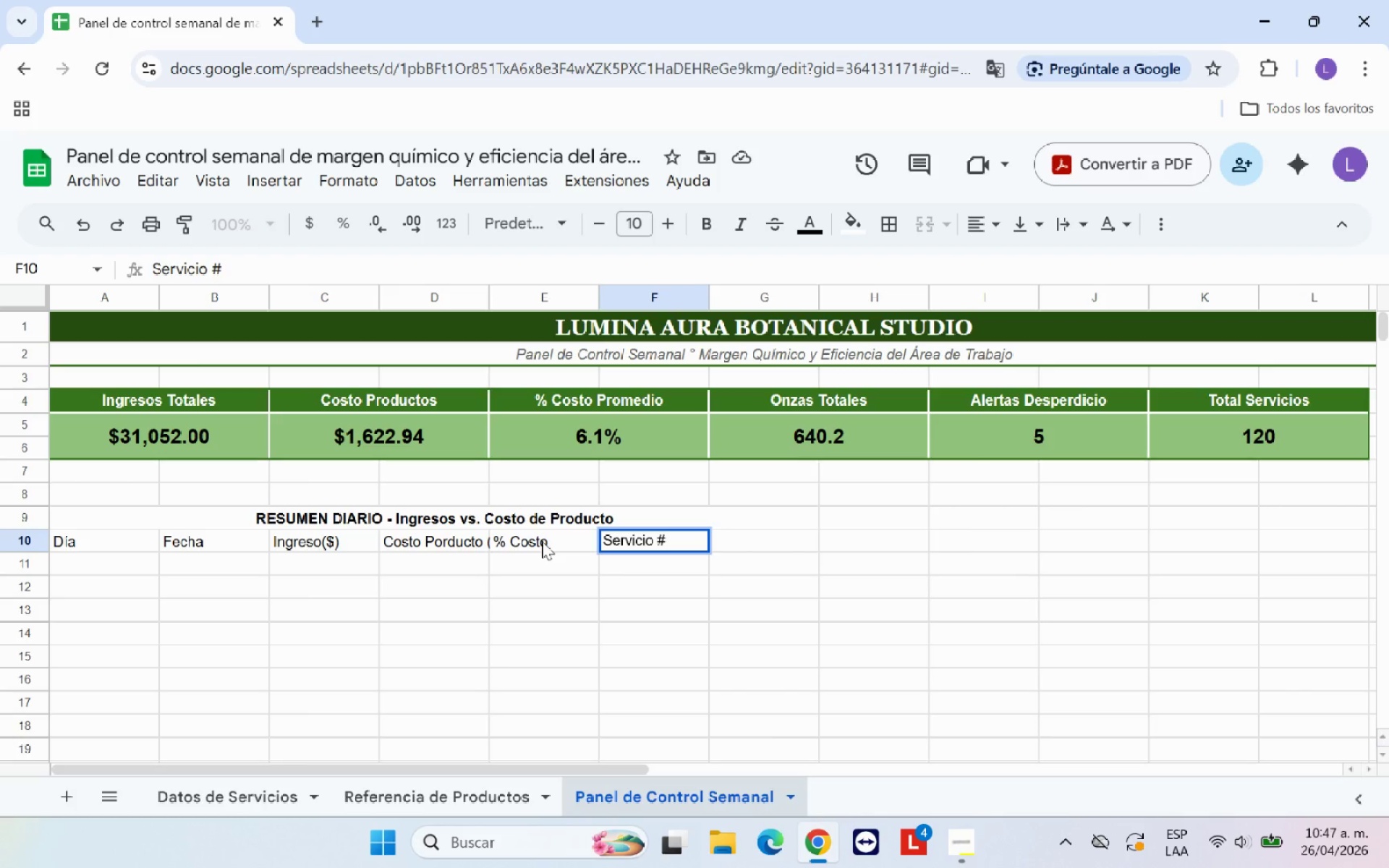 
 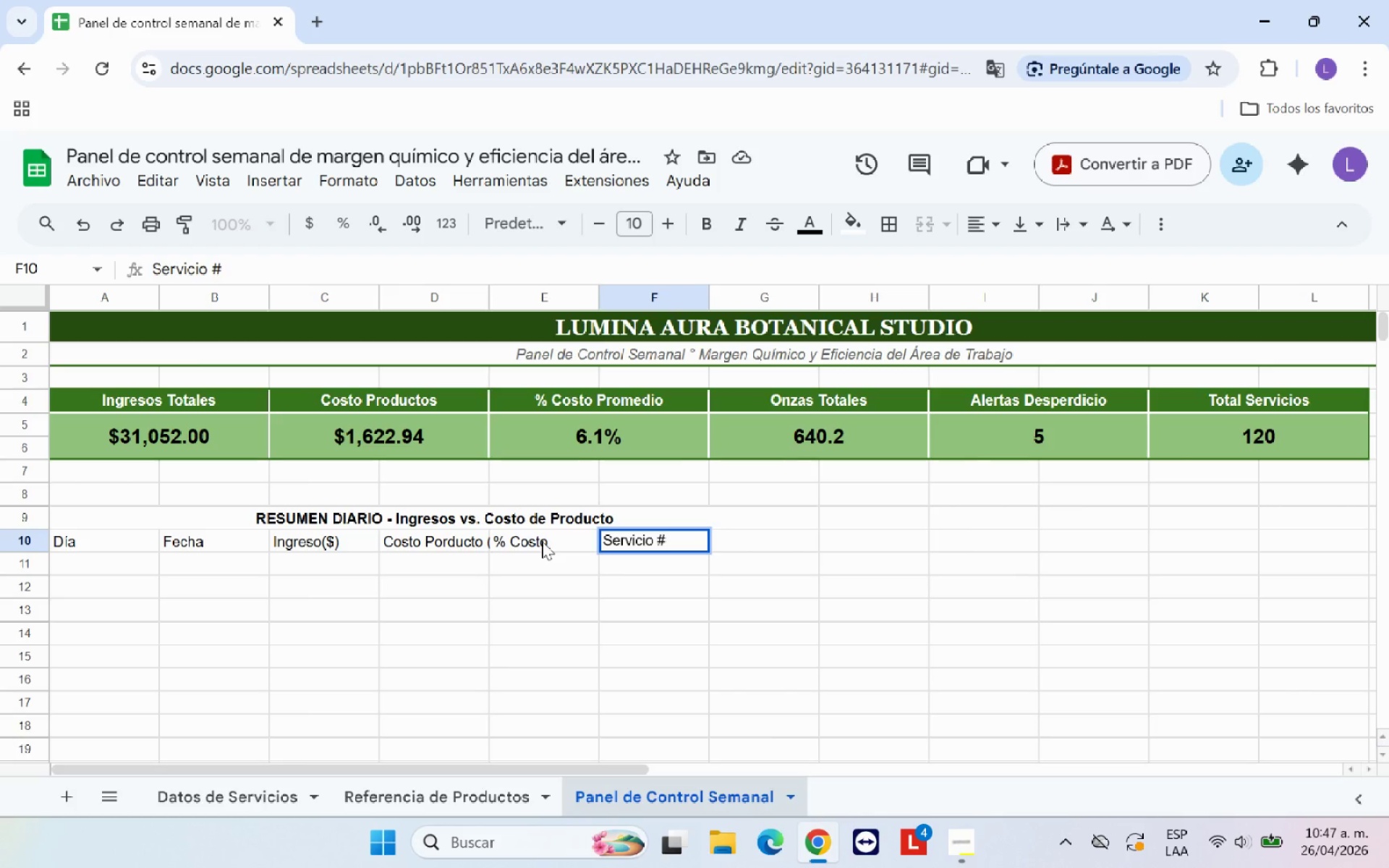 
key(ArrowRight)
 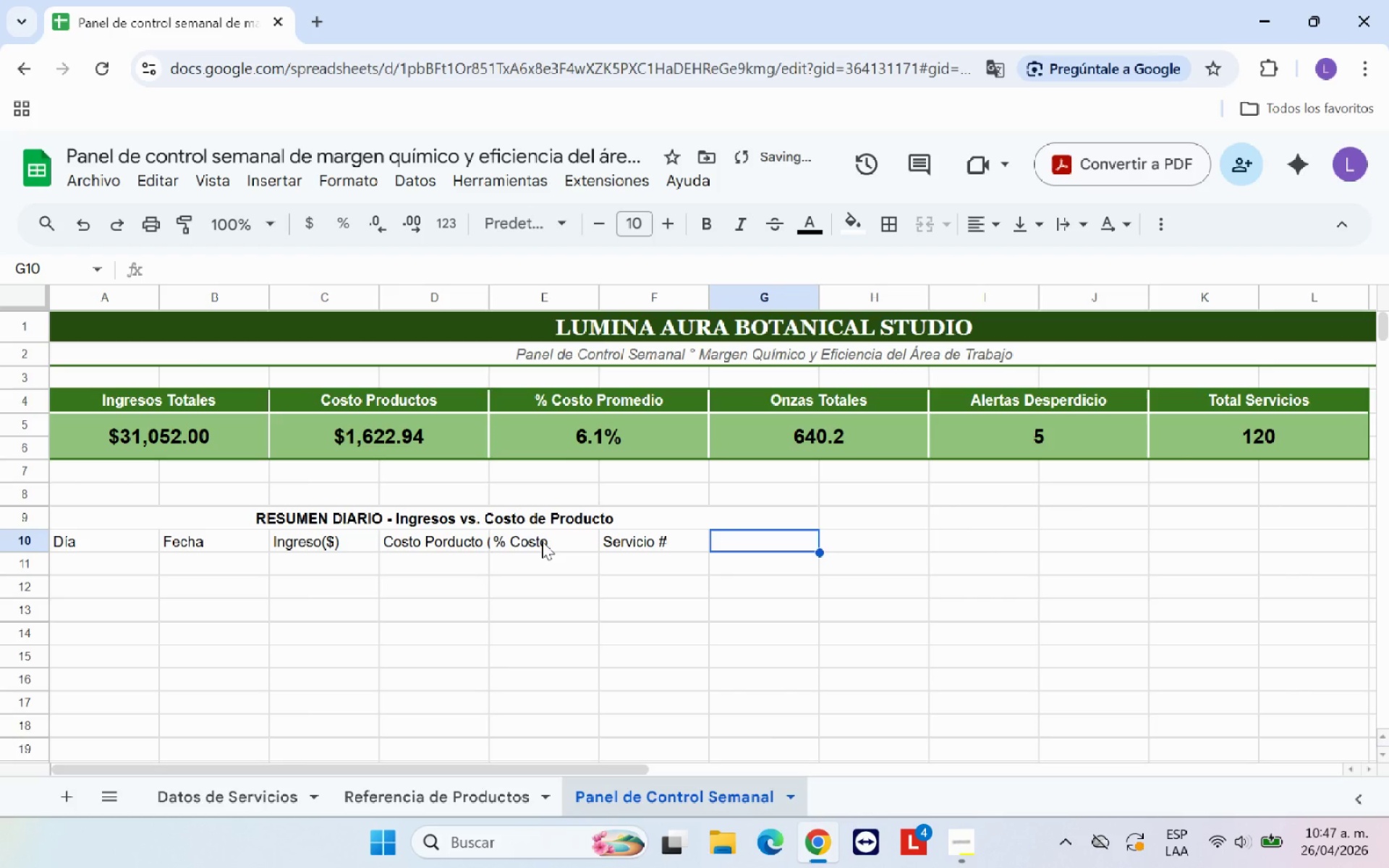 
type(Ozs Usadas)
 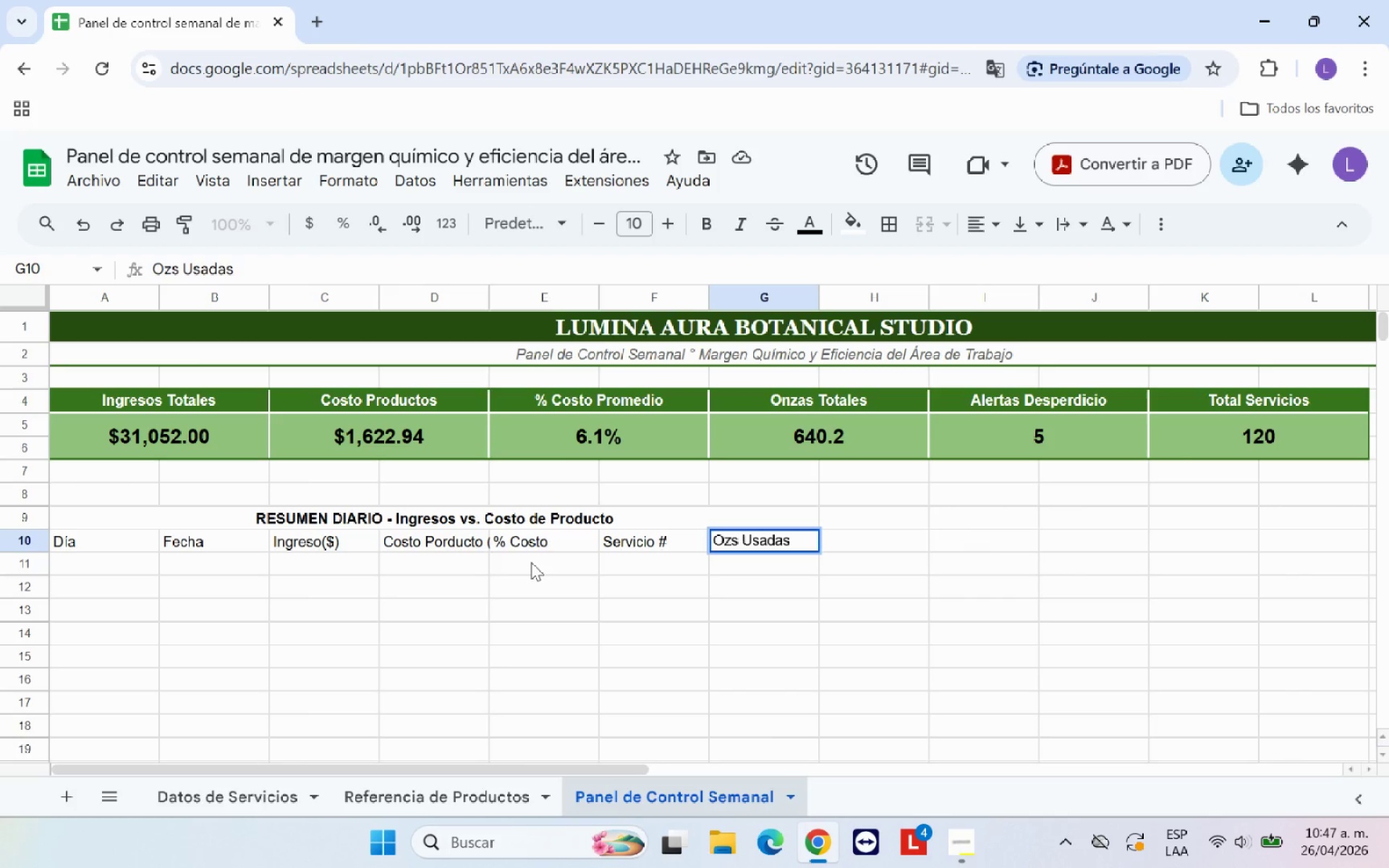 
left_click([530, 563])
 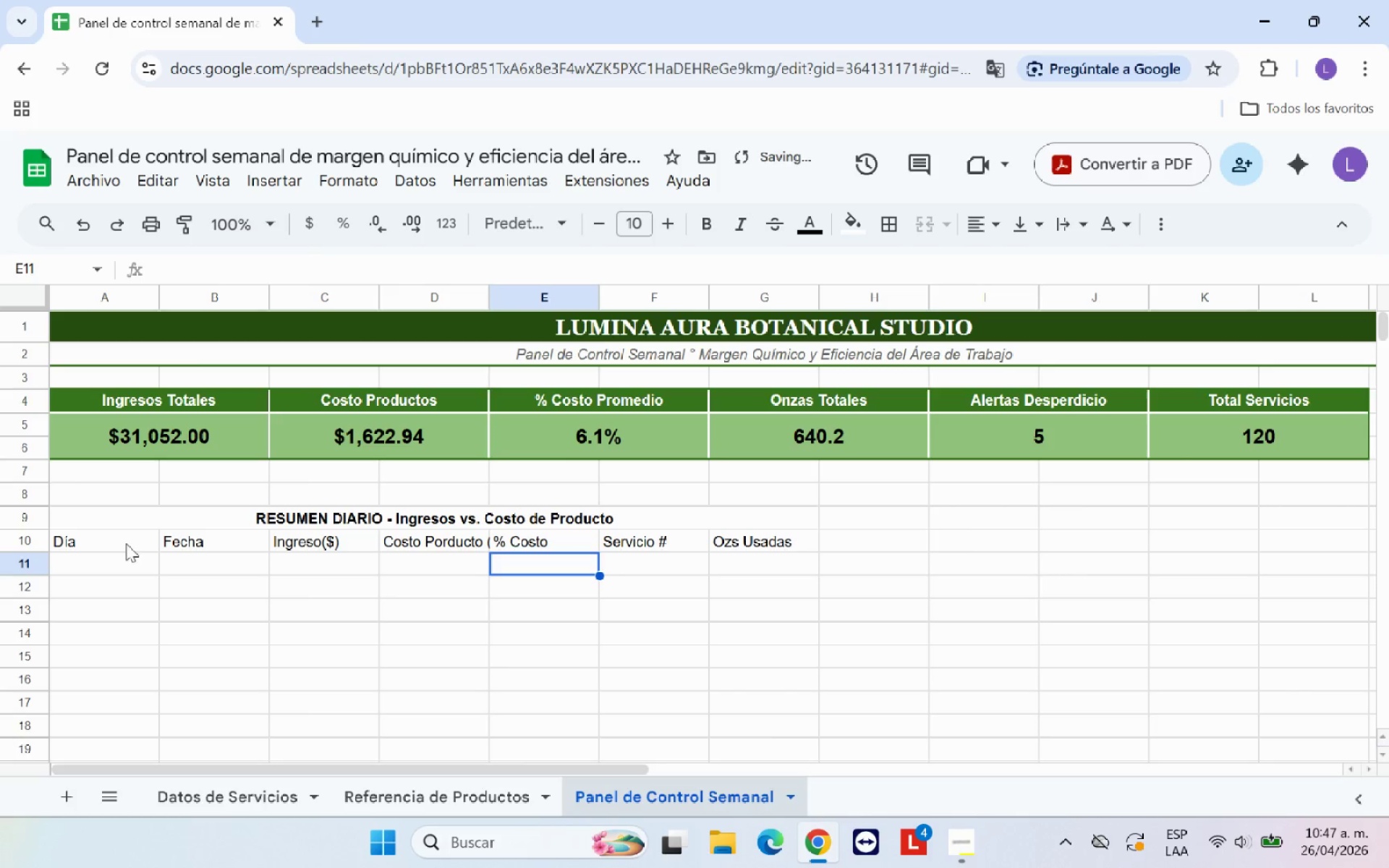 
left_click_drag(start_coordinate=[111, 544], to_coordinate=[724, 544])
 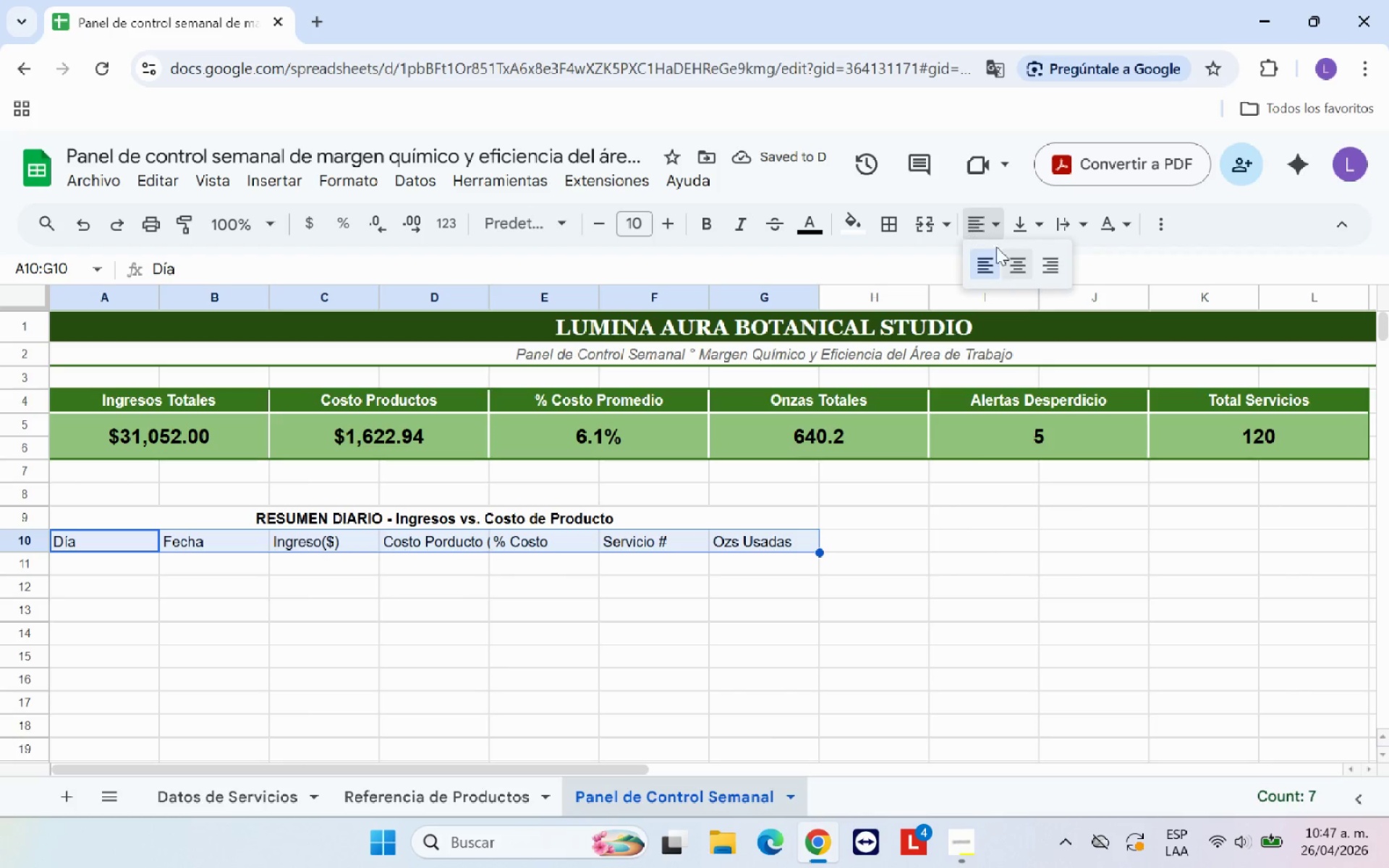 
double_click([1014, 270])
 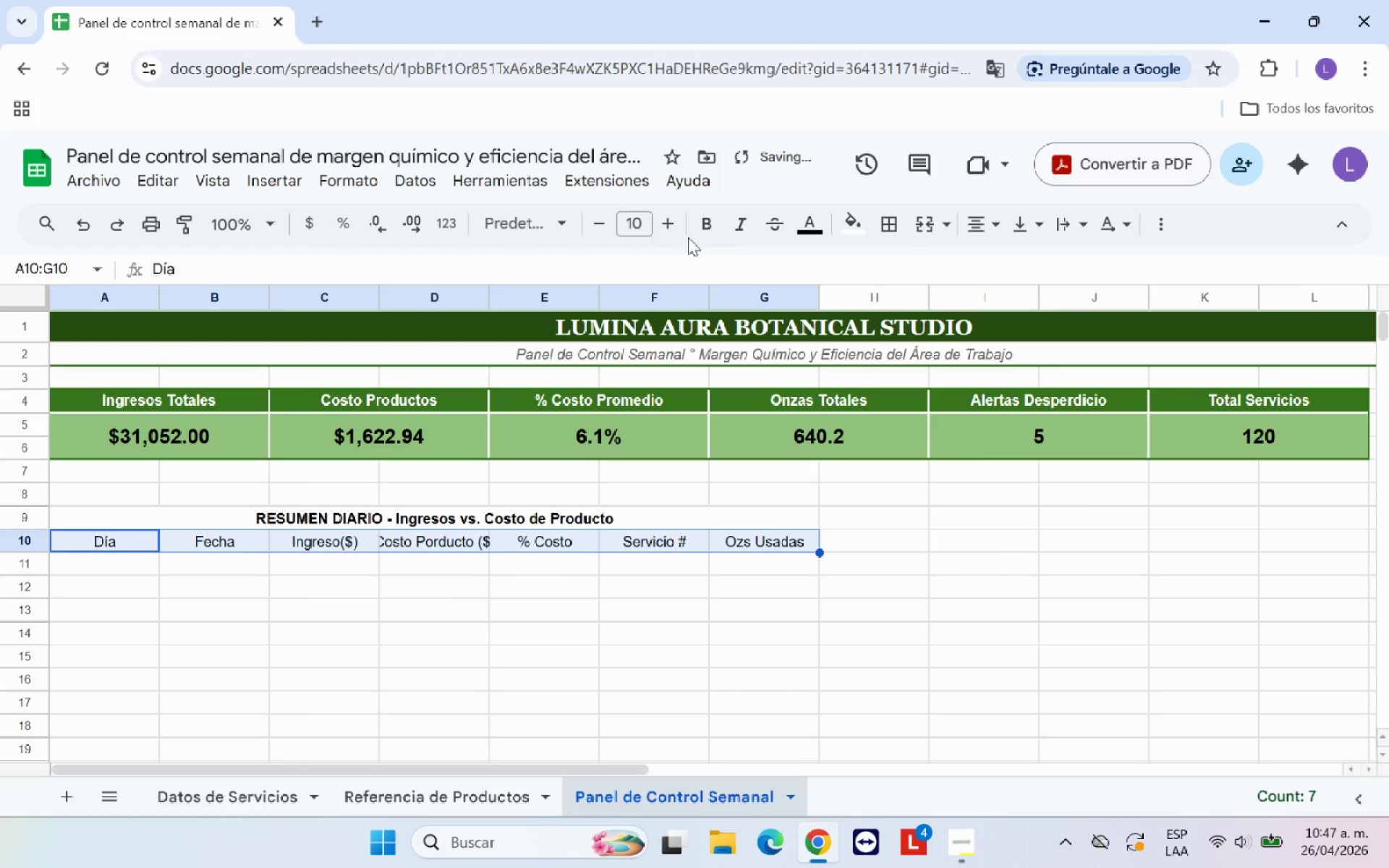 
left_click([701, 226])
 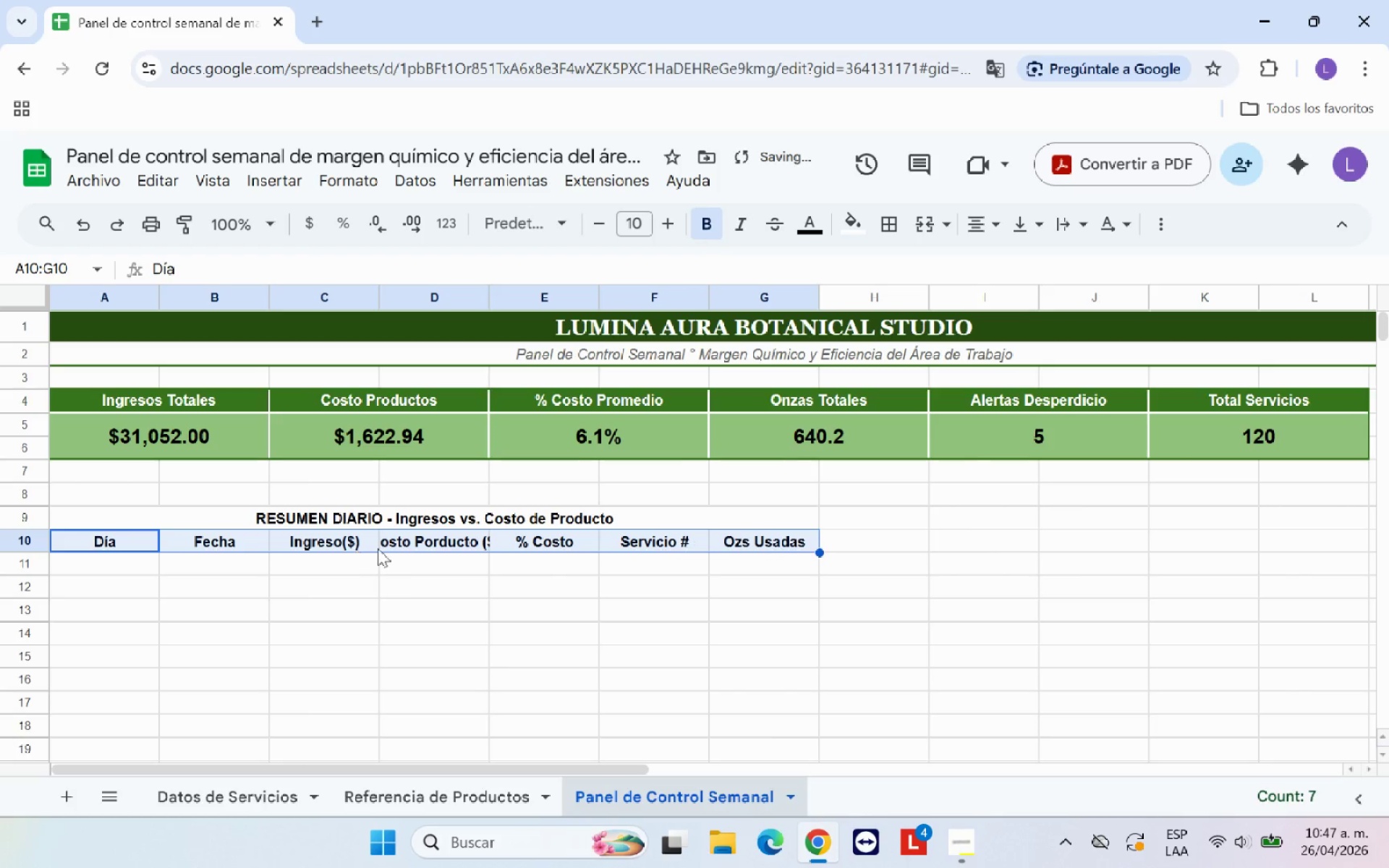 
left_click([413, 545])
 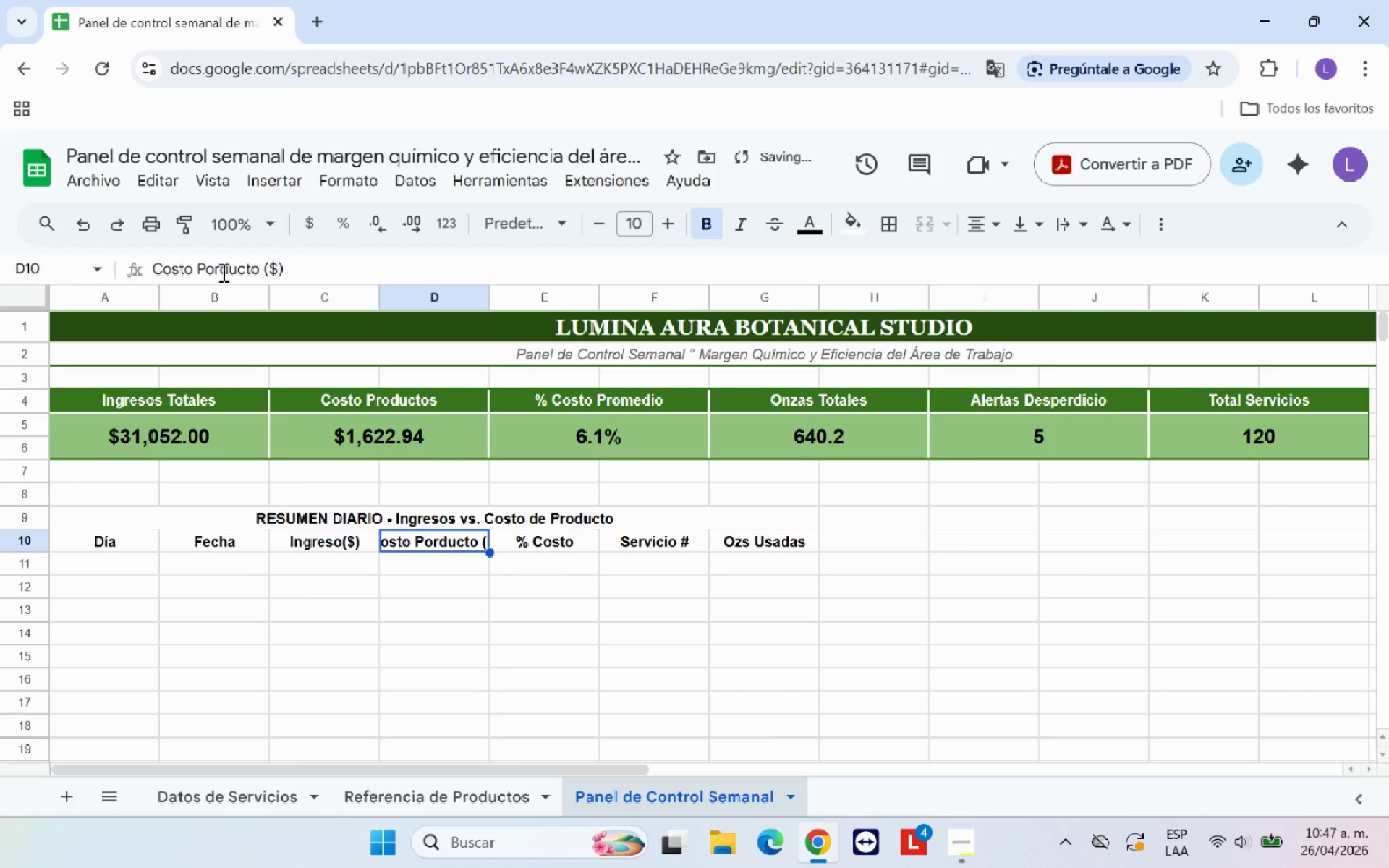 
left_click([221, 268])
 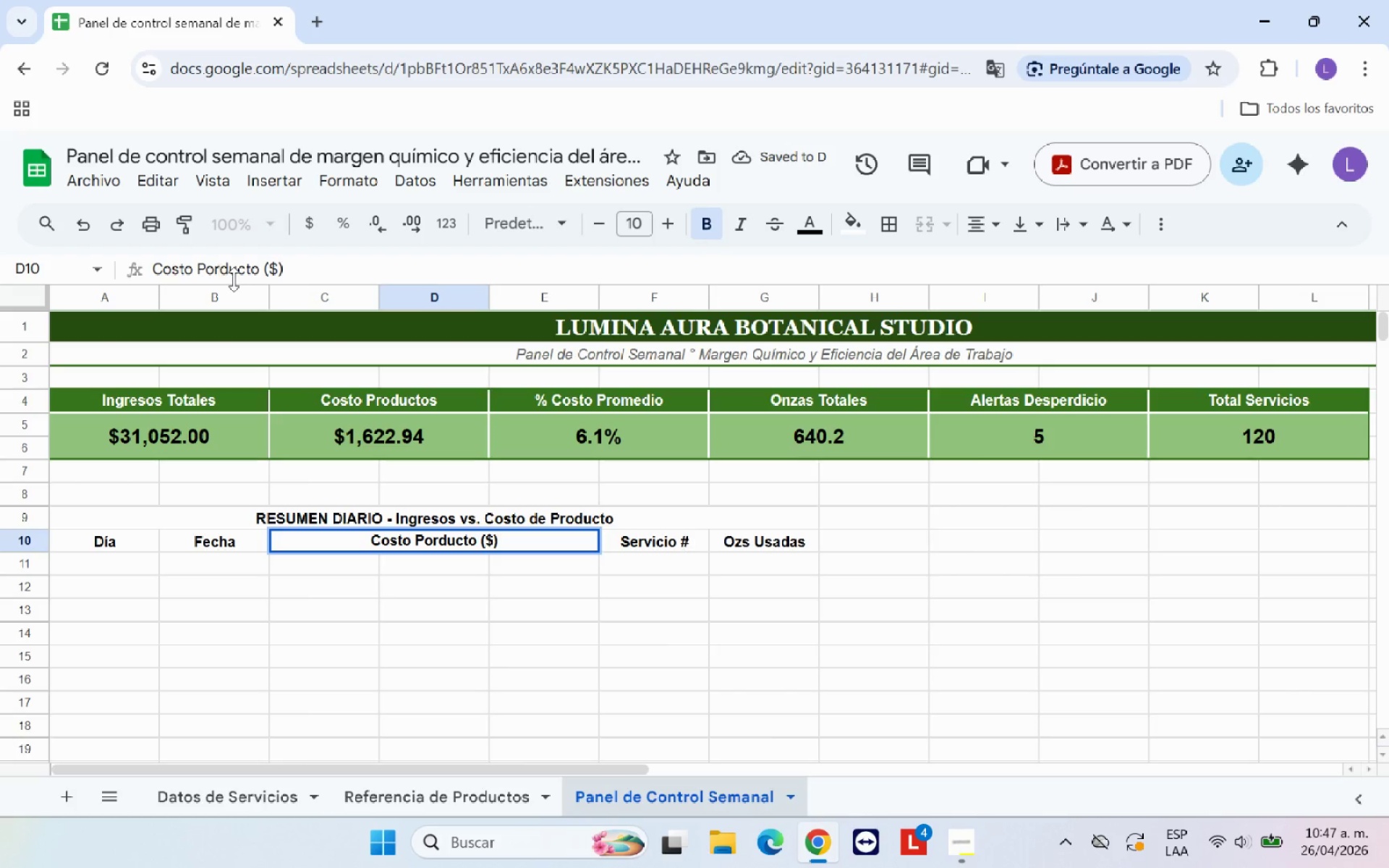 
key(Backspace)
key(Backspace)
type(ro)
 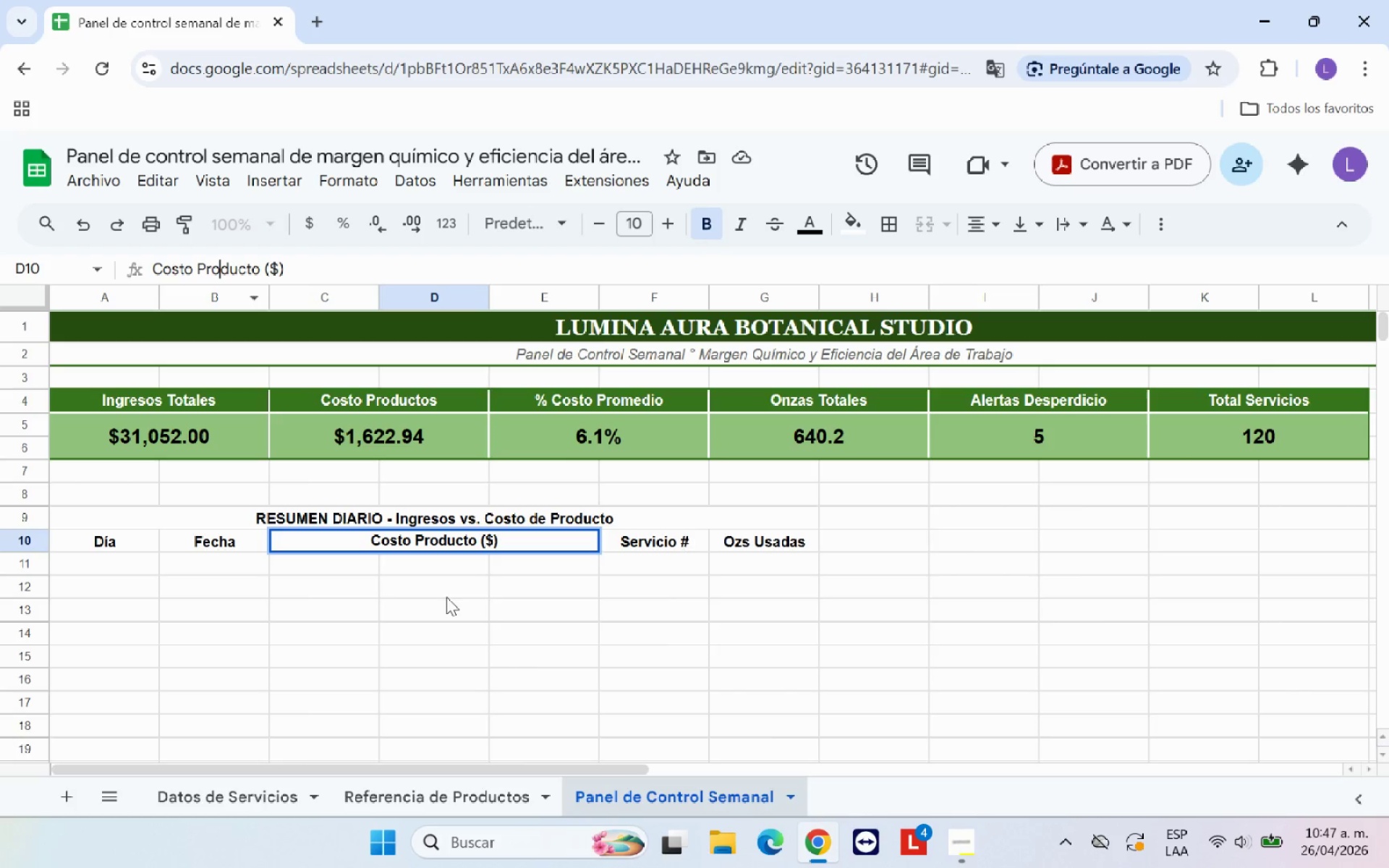 
left_click([490, 596])
 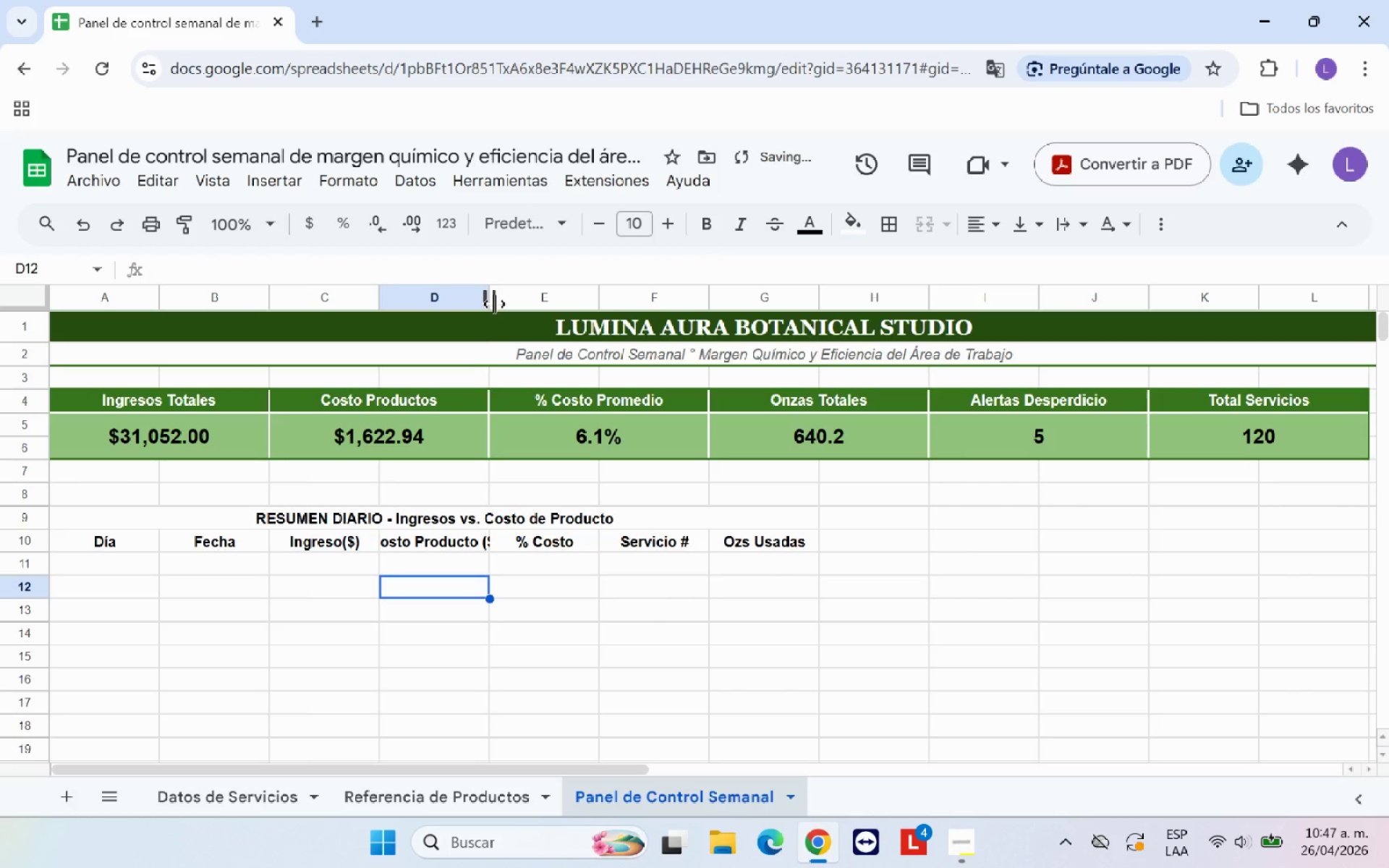 
left_click_drag(start_coordinate=[490, 297], to_coordinate=[532, 292])
 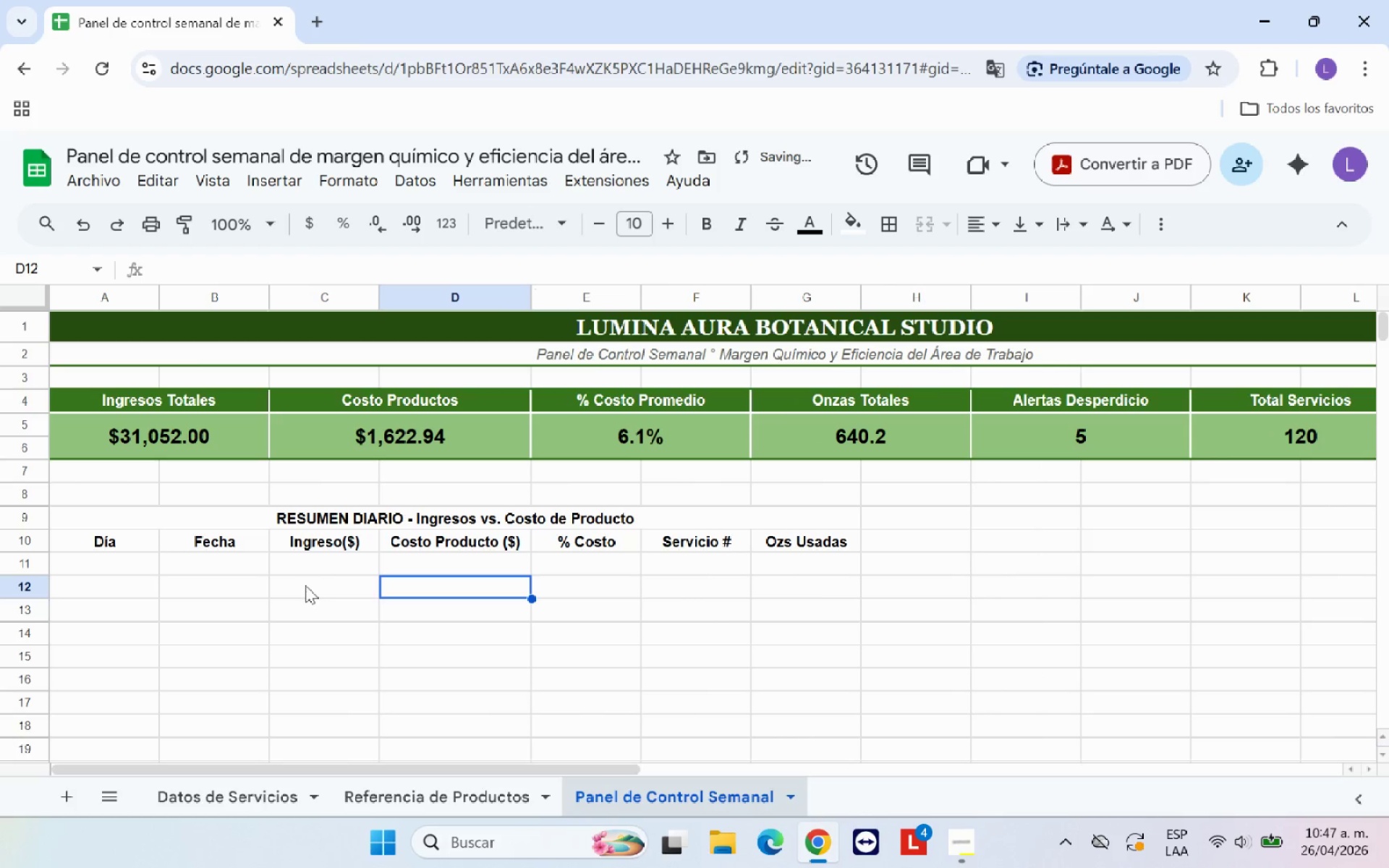 
left_click([322, 557])
 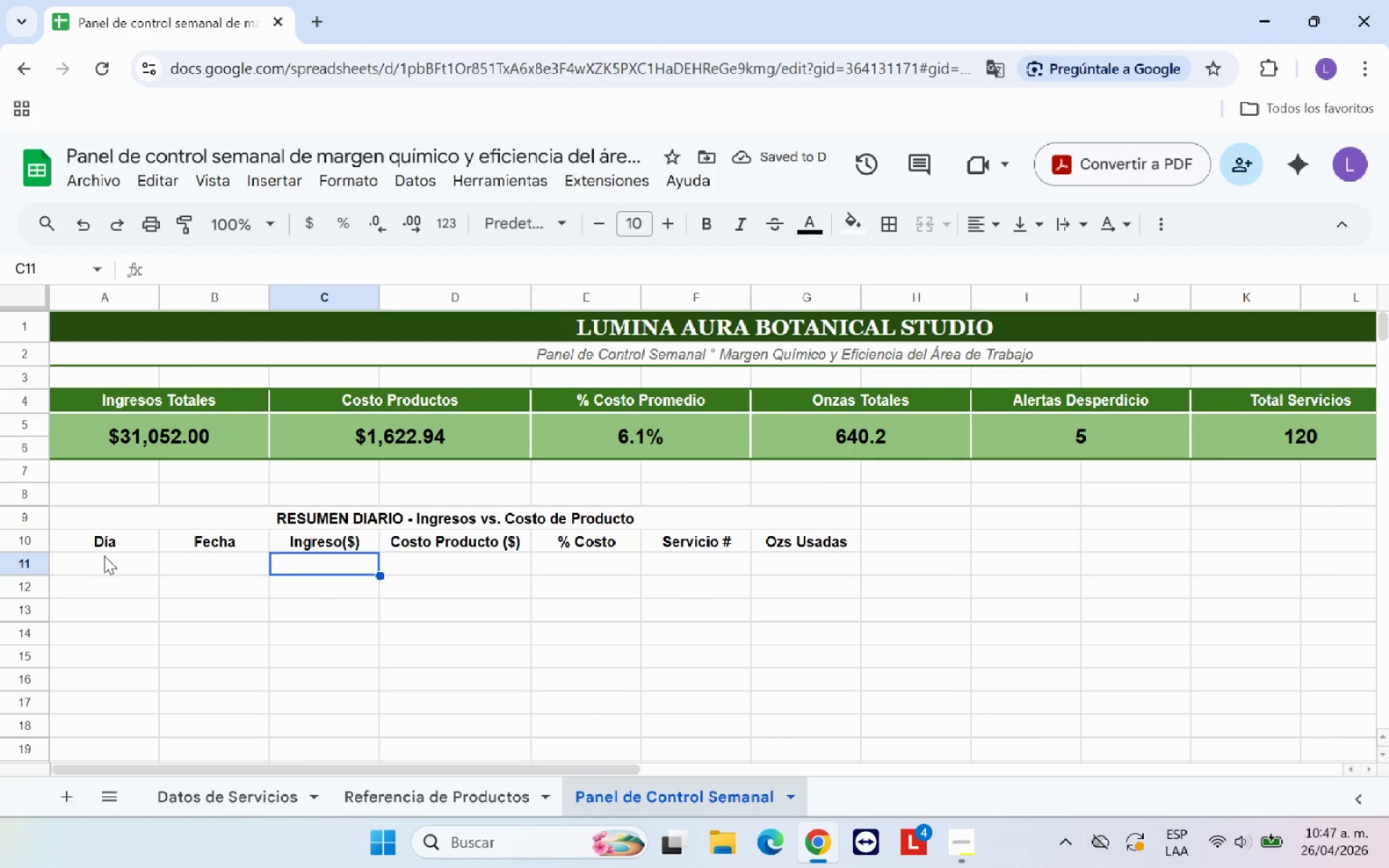 
left_click([125, 562])
 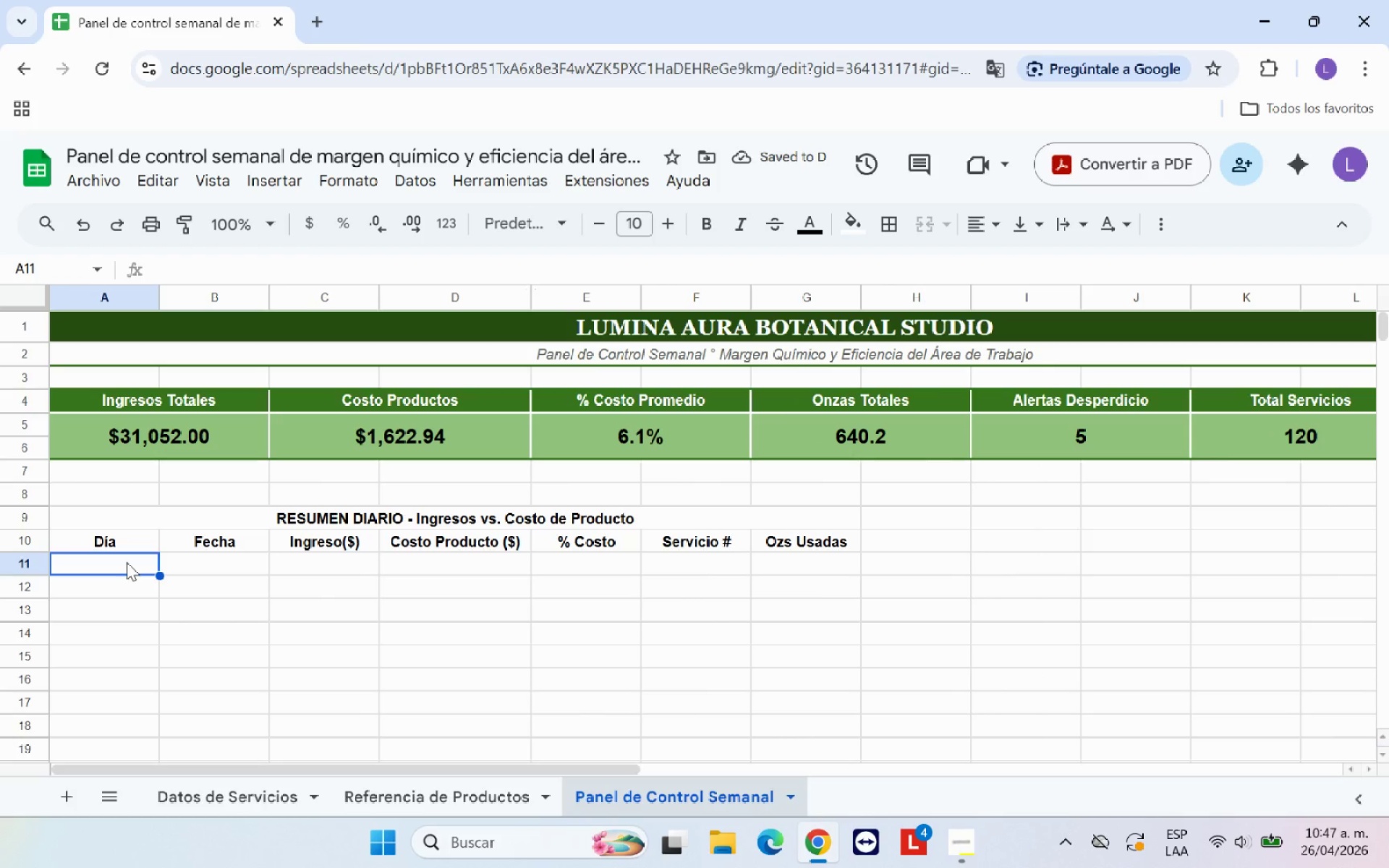 
type(Sabado)
 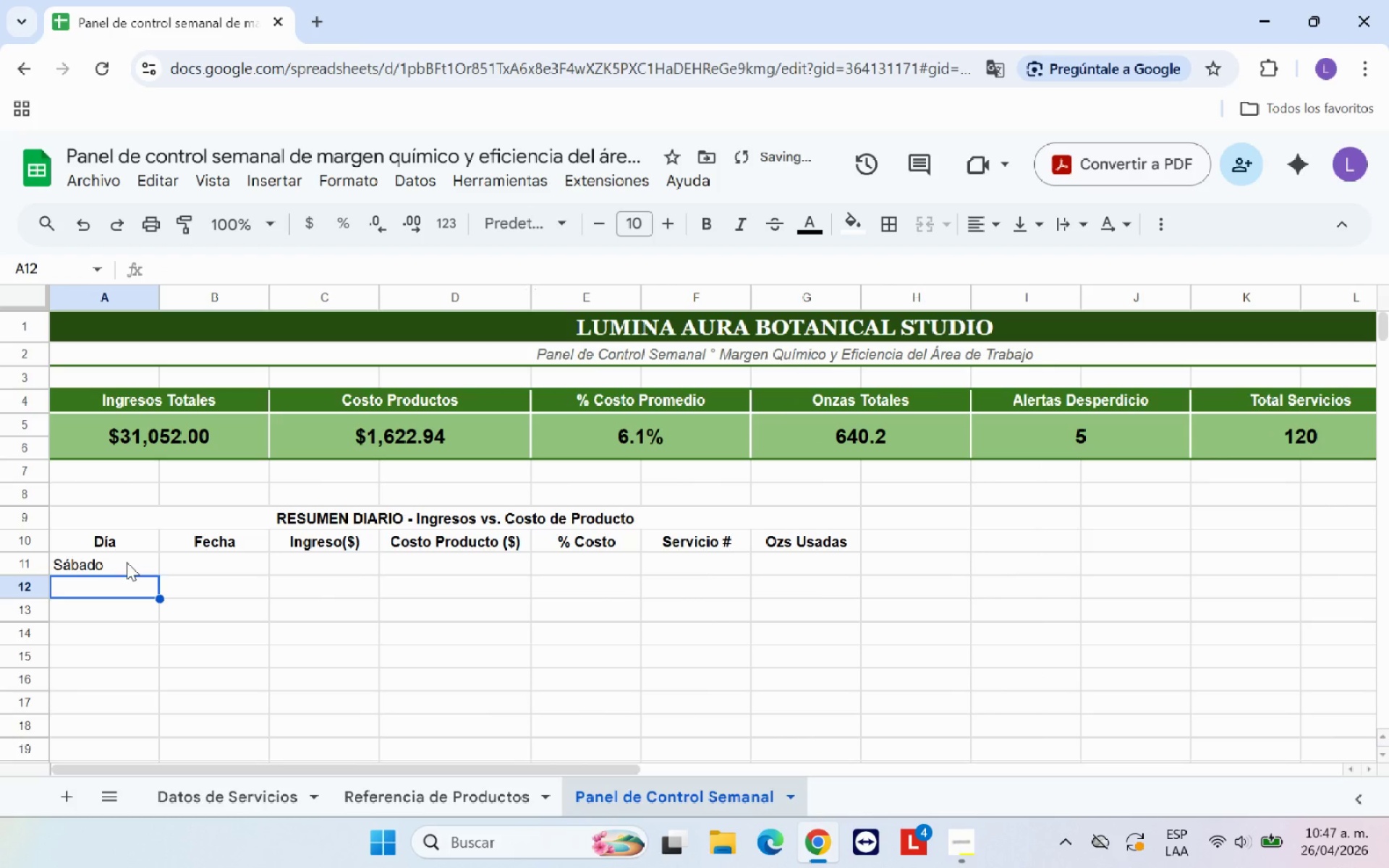 
hold_key(key=Semicolon, duration=0.31)
 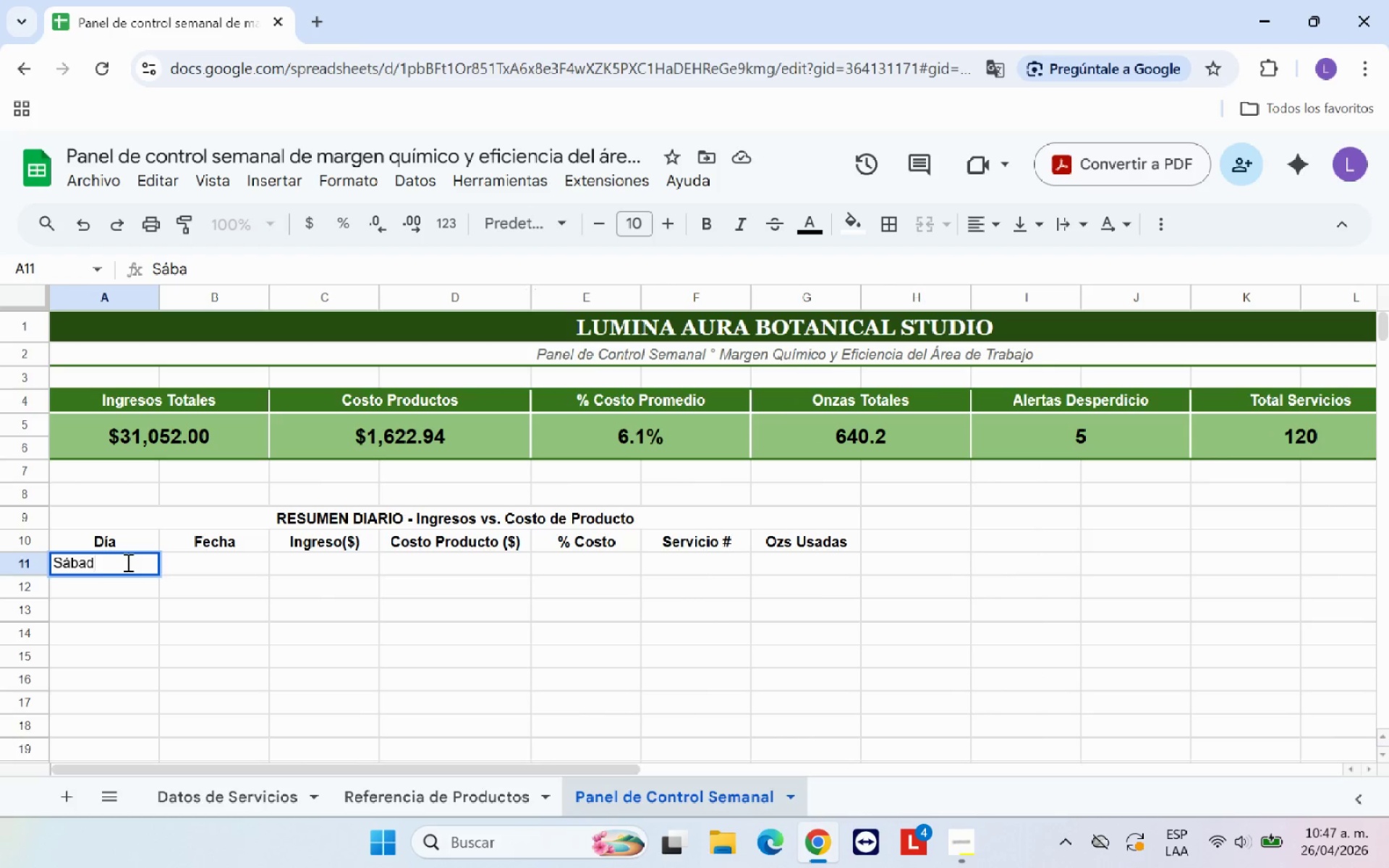 
key(Enter)
 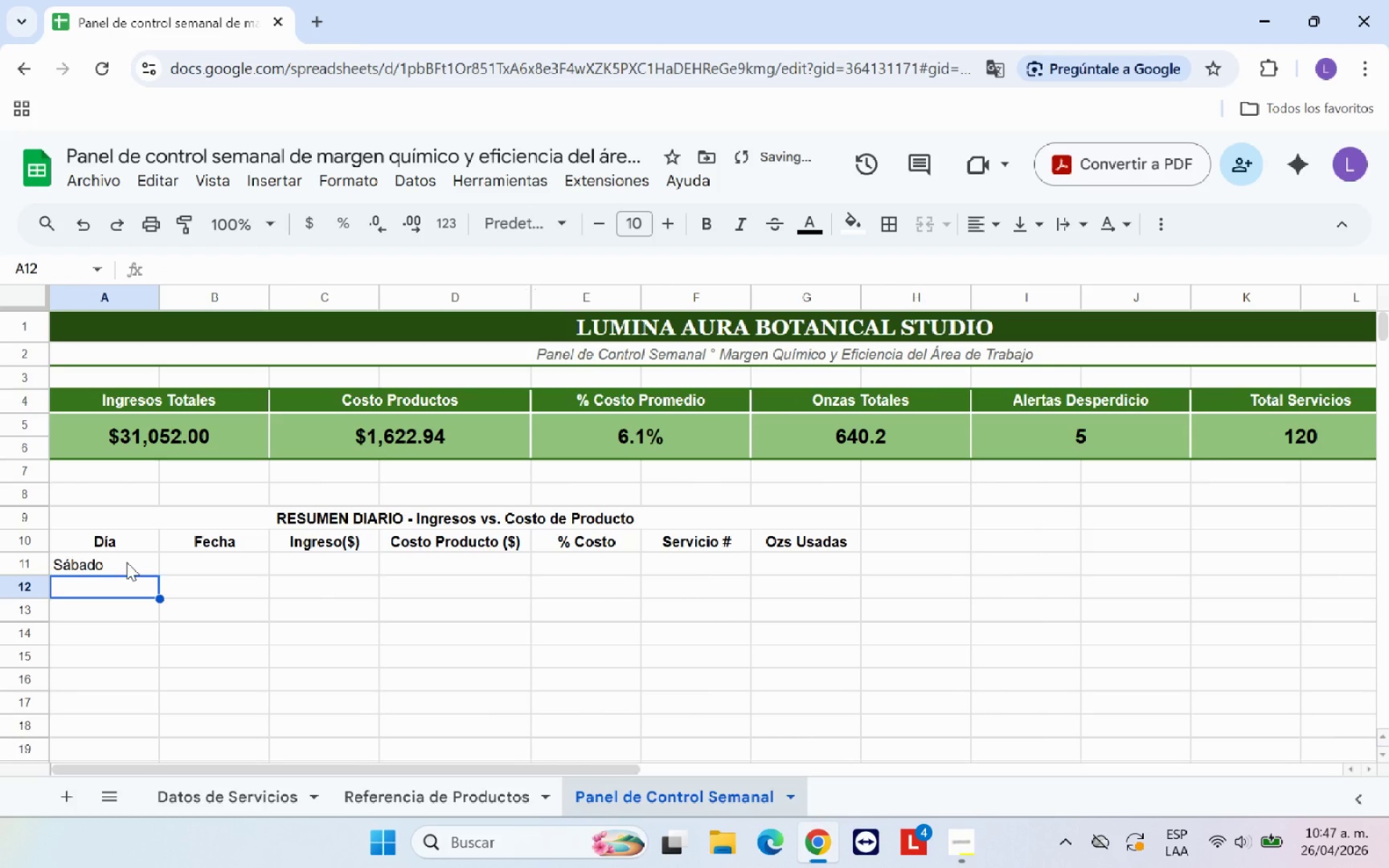 
type(Domingo)
 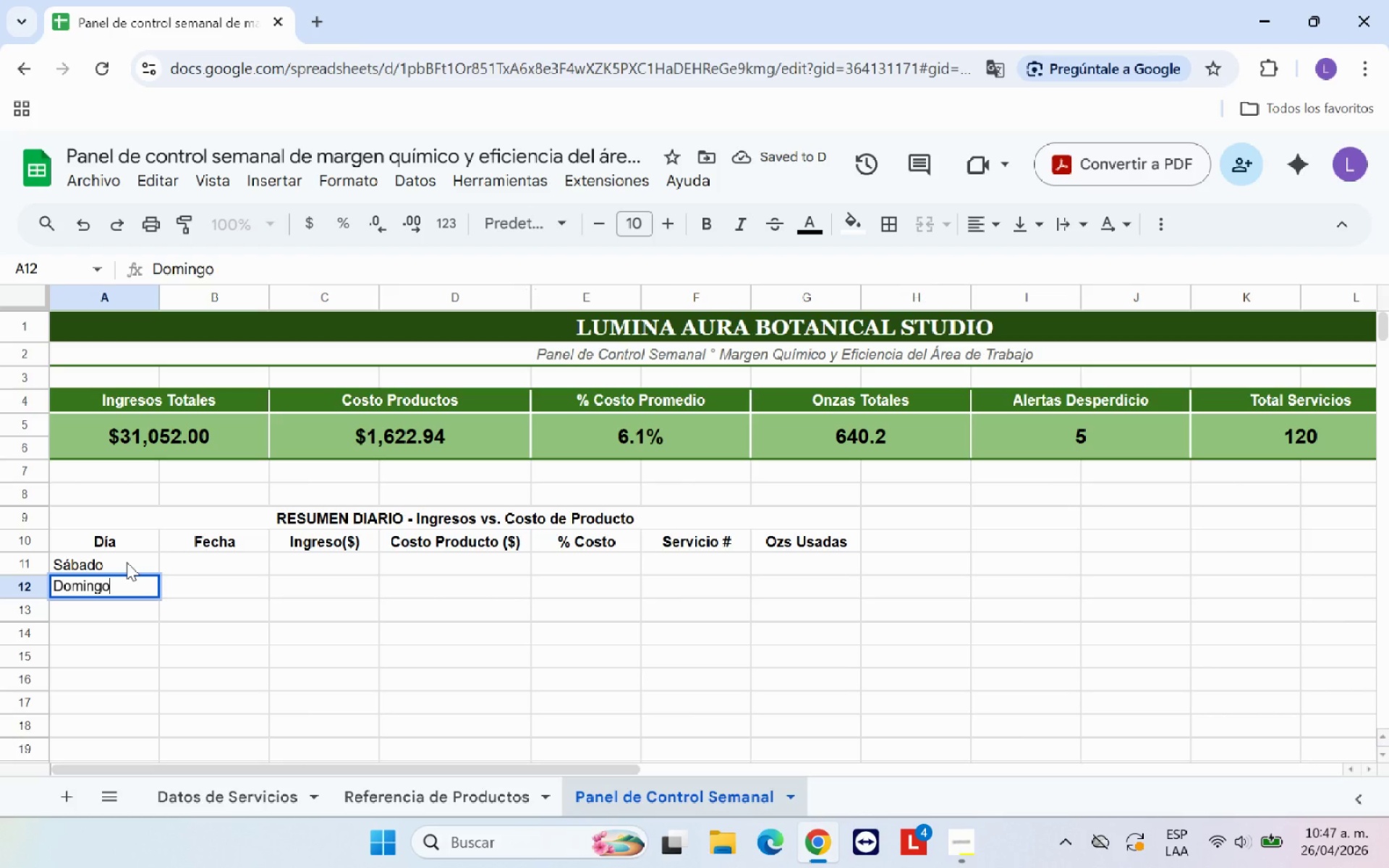 
key(Enter)
 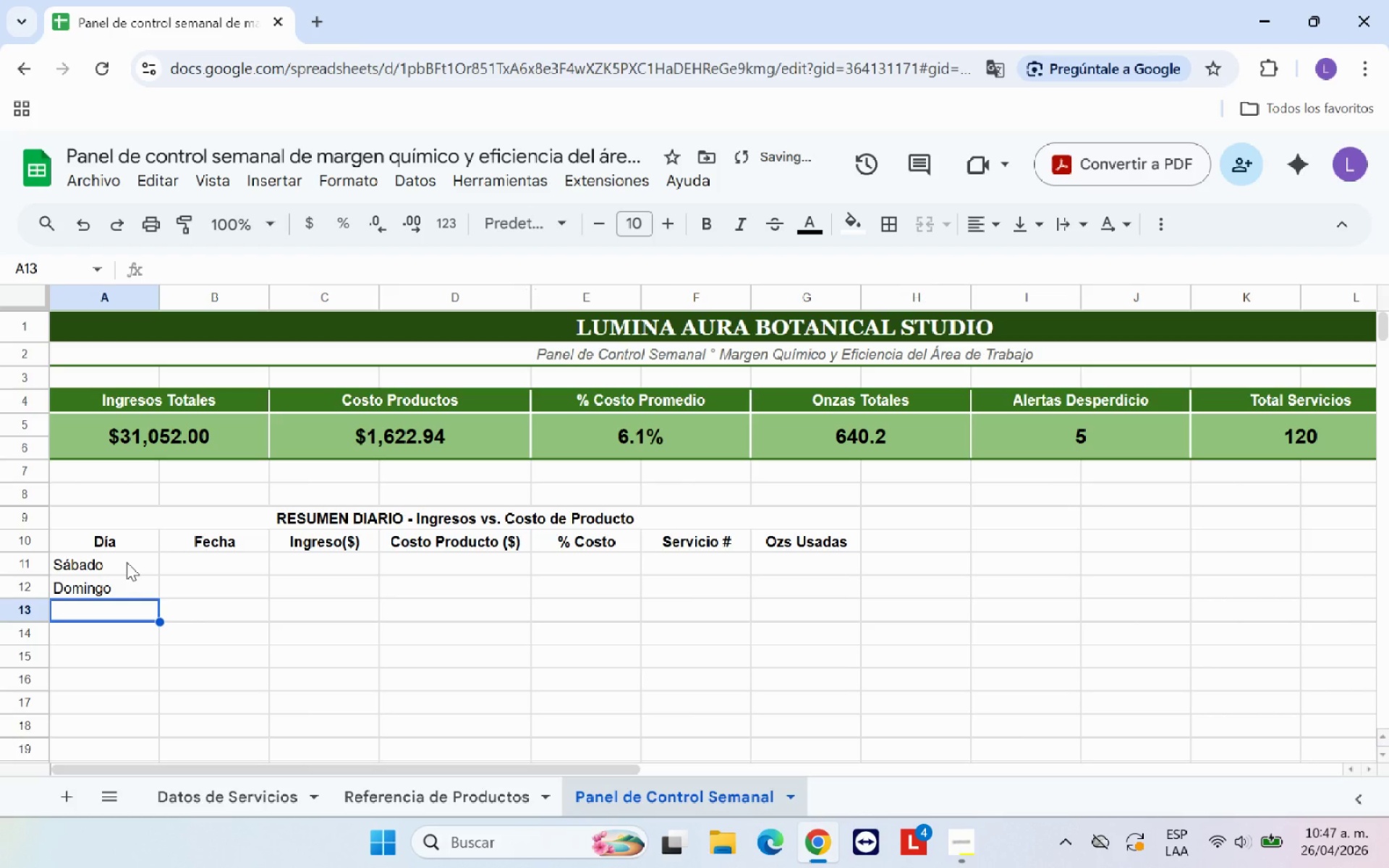 
type(Lunes)
 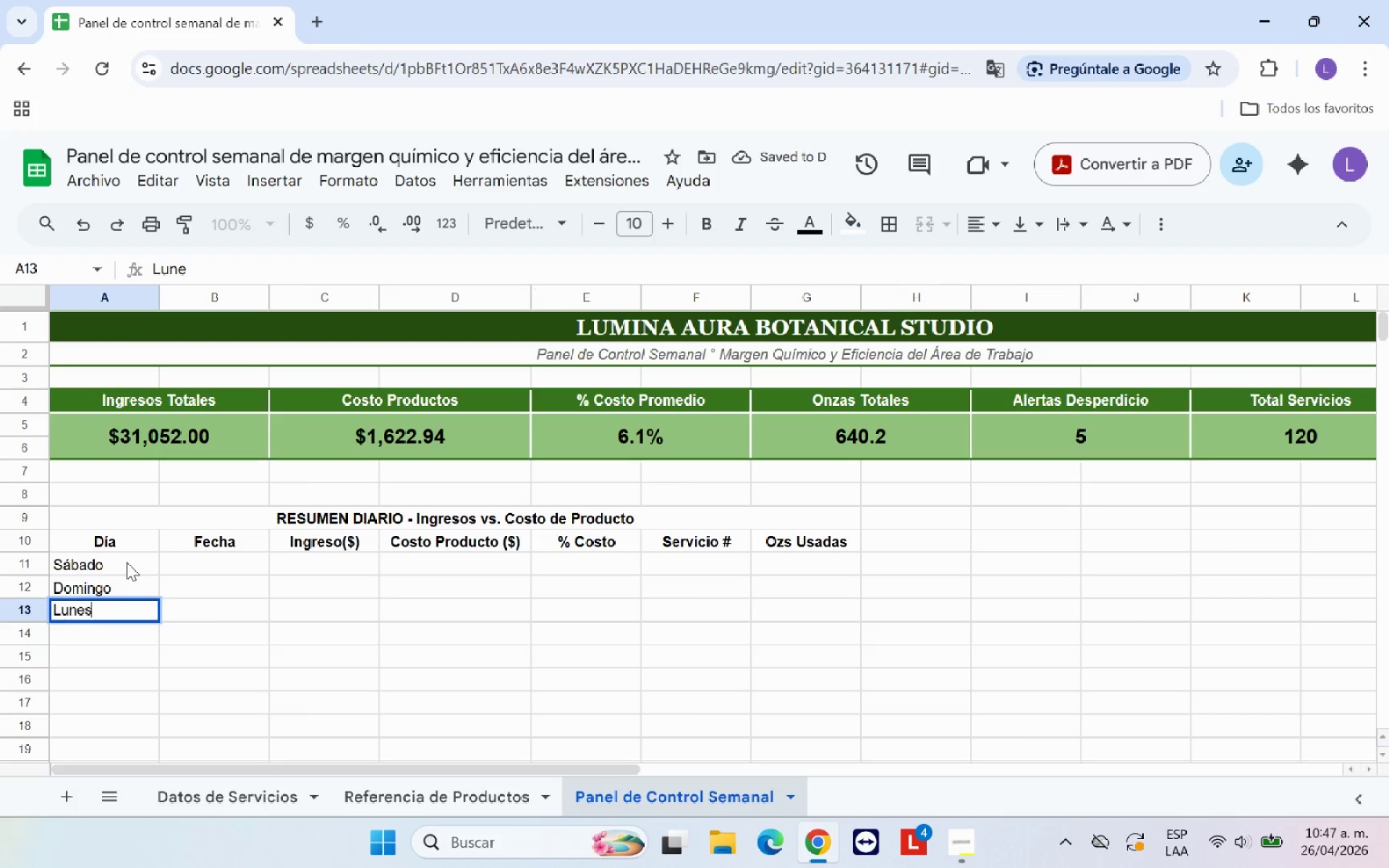 
key(Enter)
 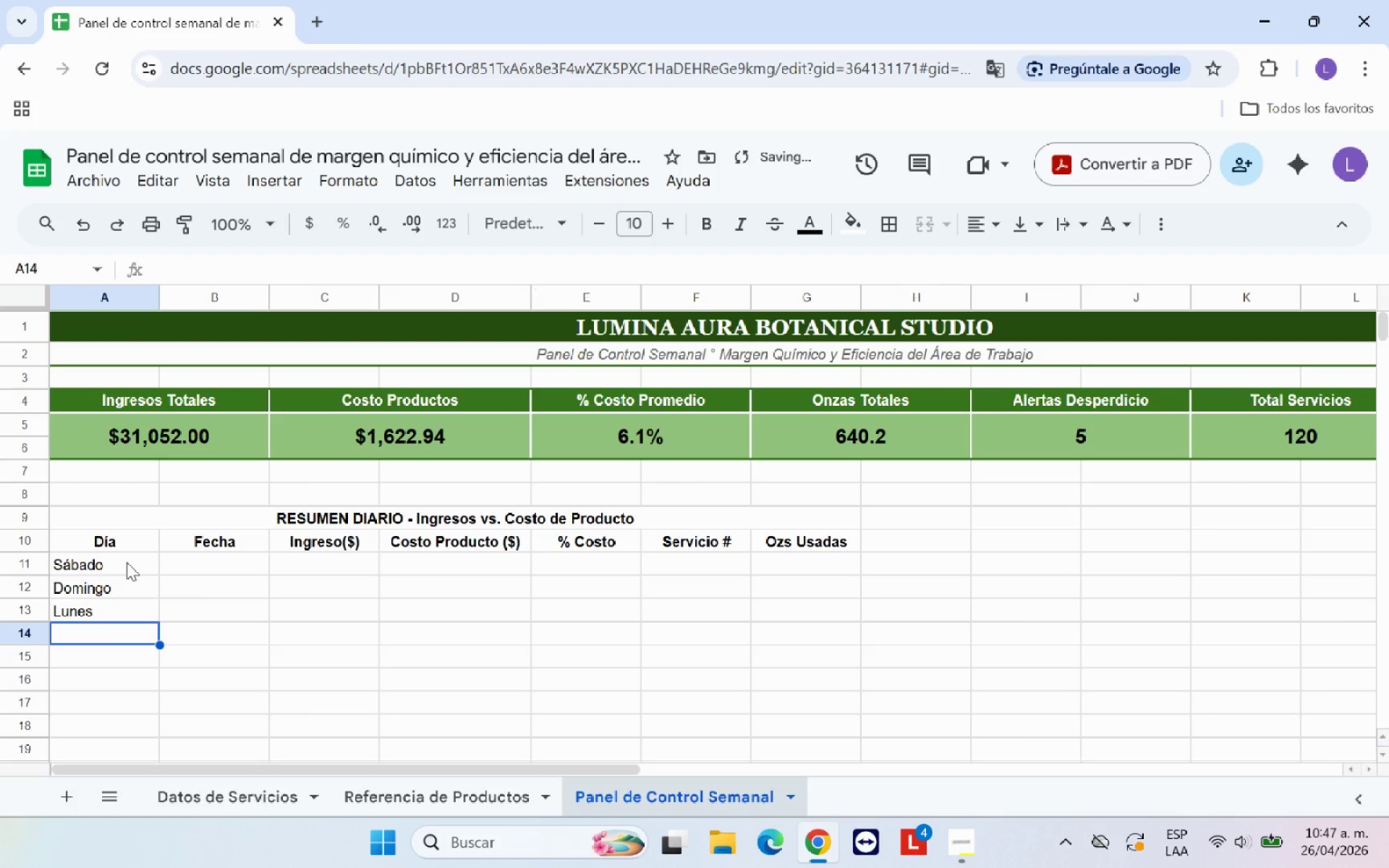 
type(Martes)
 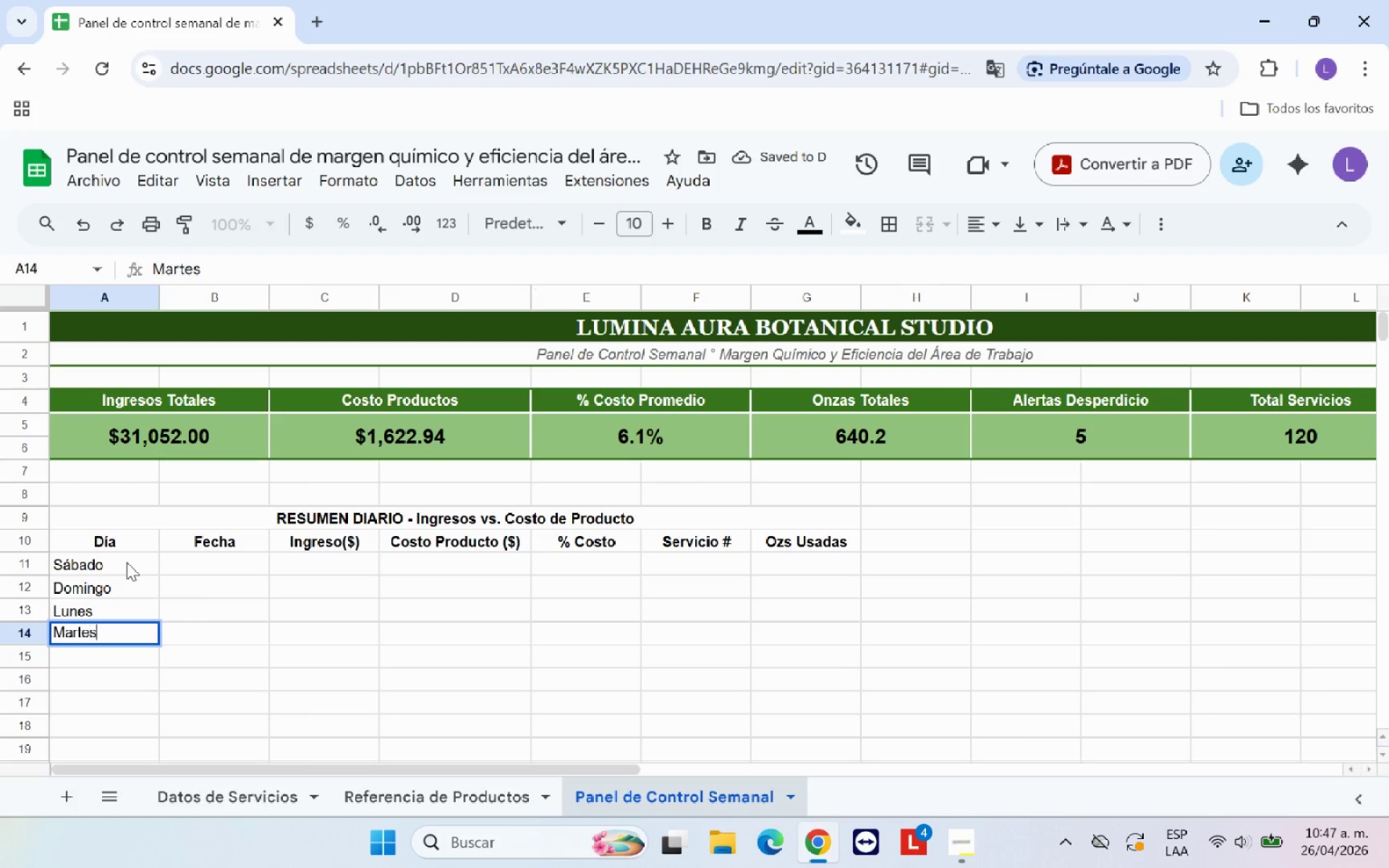 
key(Enter)
 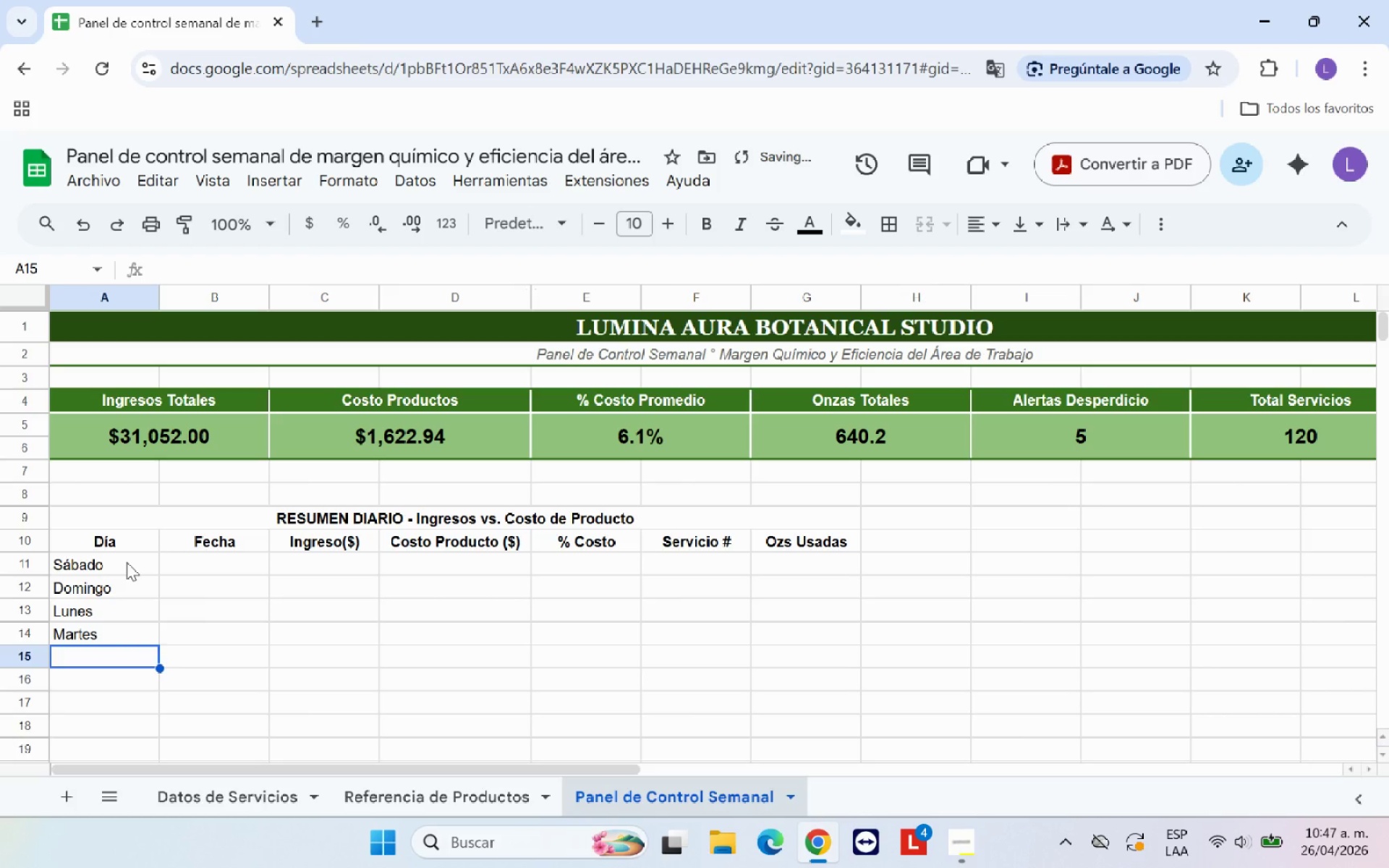 
type(Mie)
key(Backspace)
type(rcoles)
 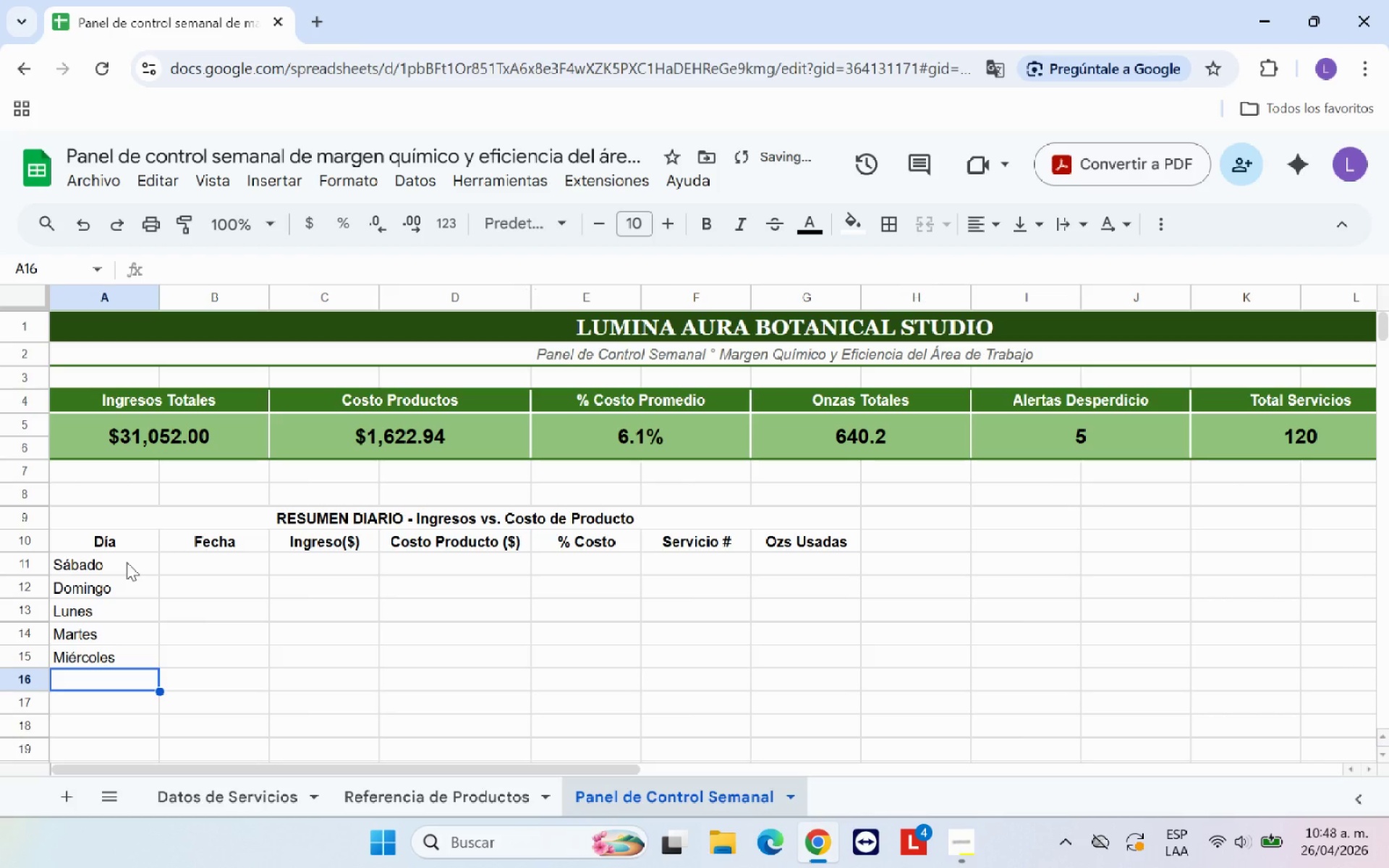 
hold_key(key=Semicolon, duration=0.31)
 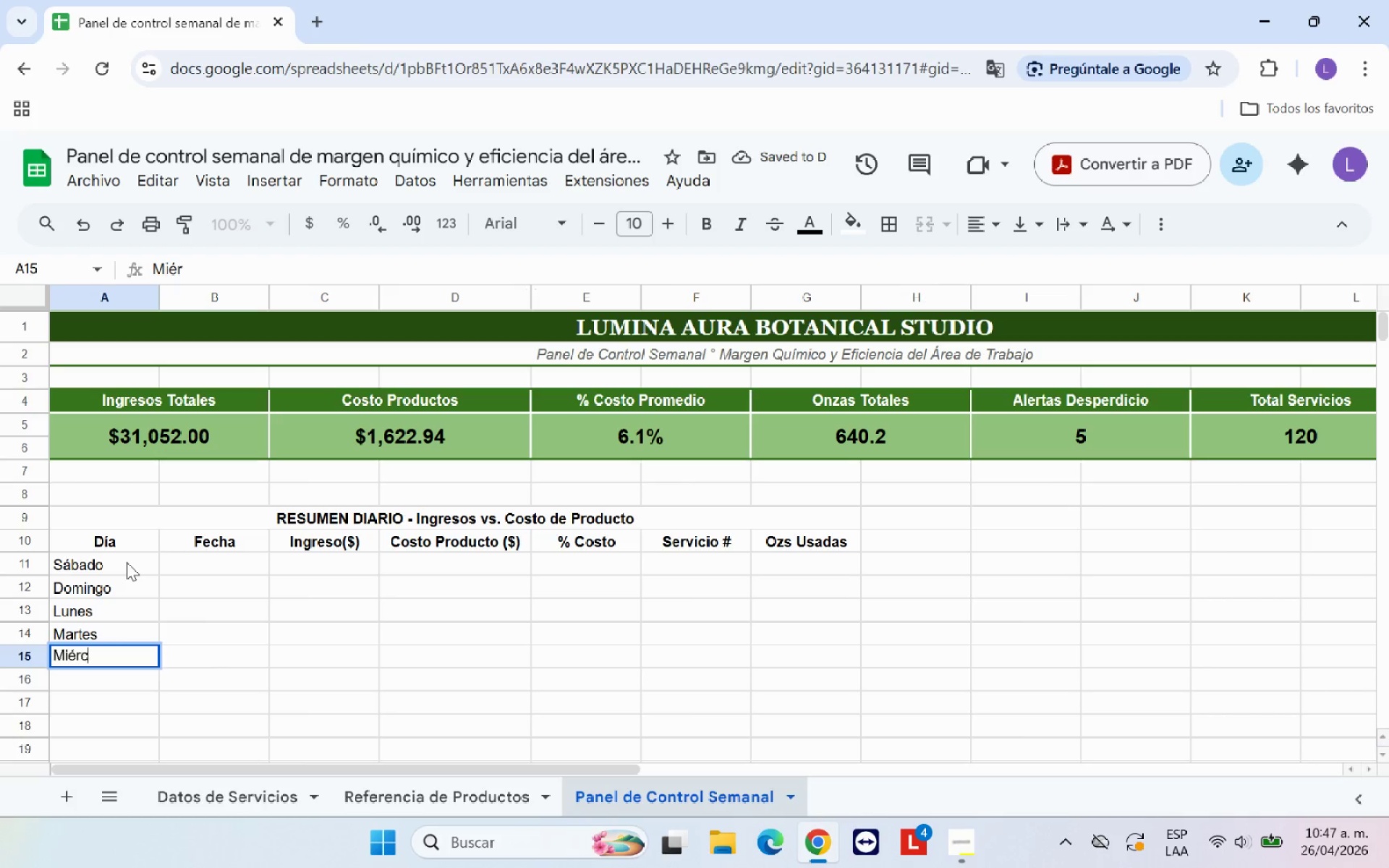 
key(Enter)
 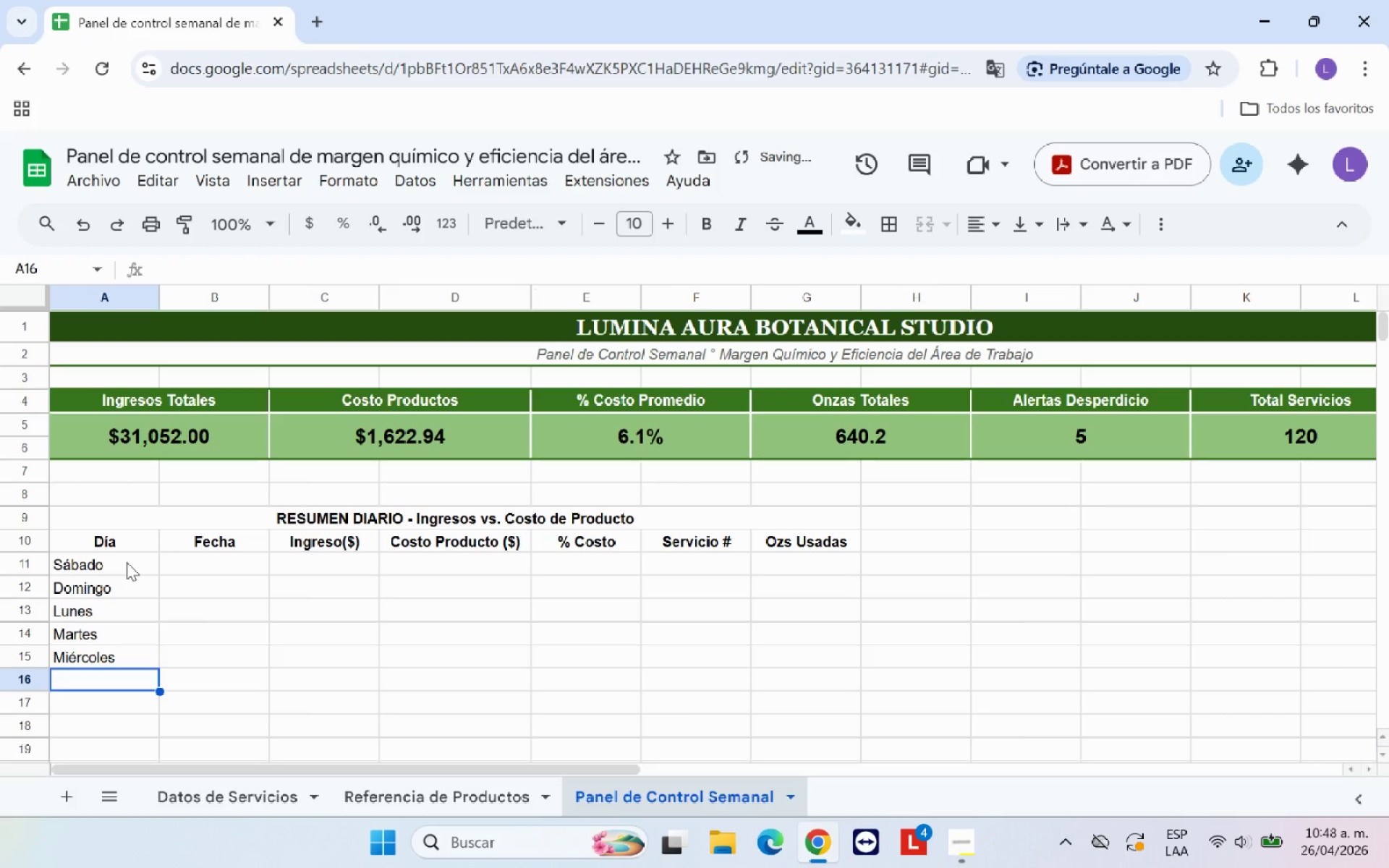 
type(Jueves)
 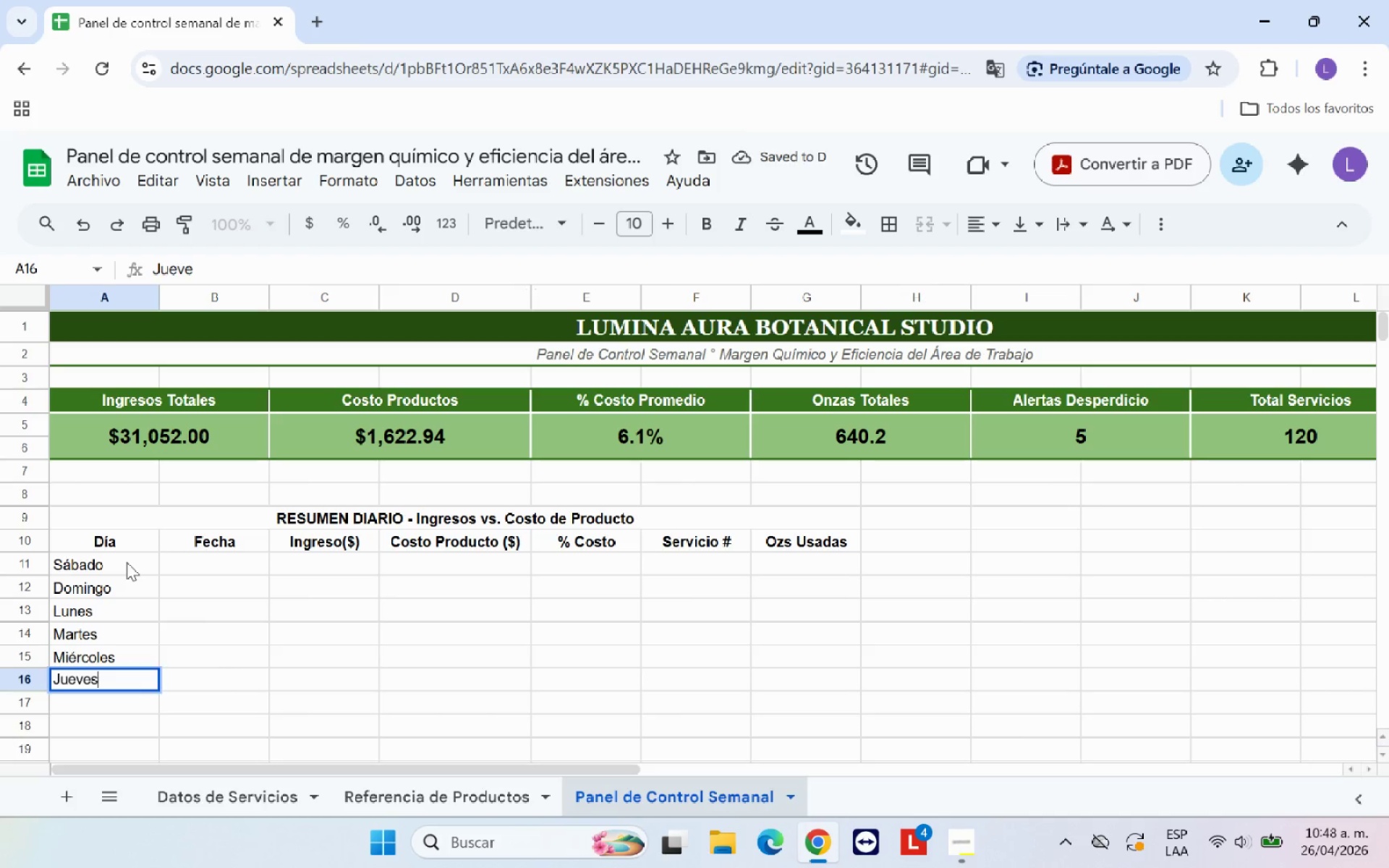 
key(Enter)
 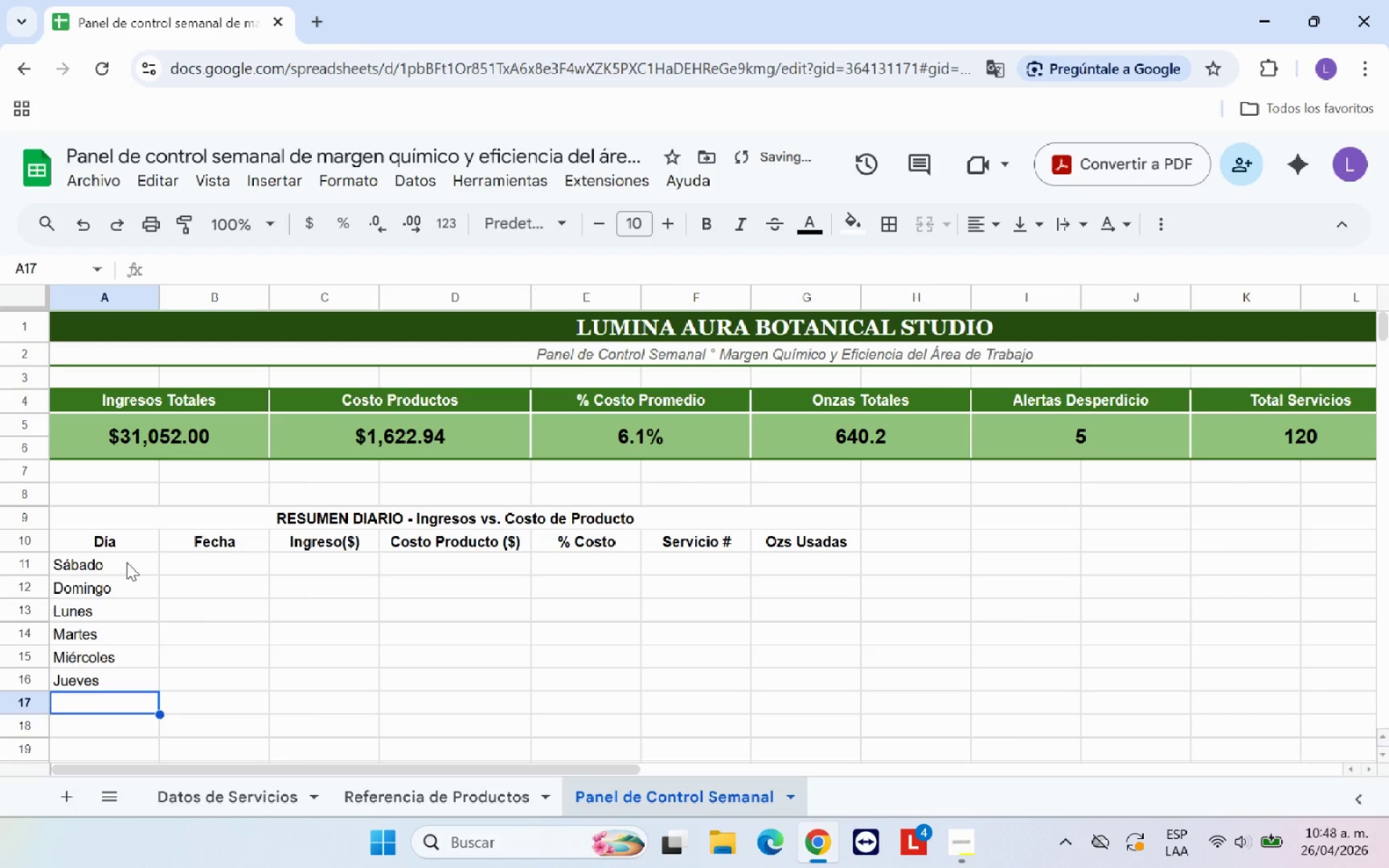 
type(Viernes)
 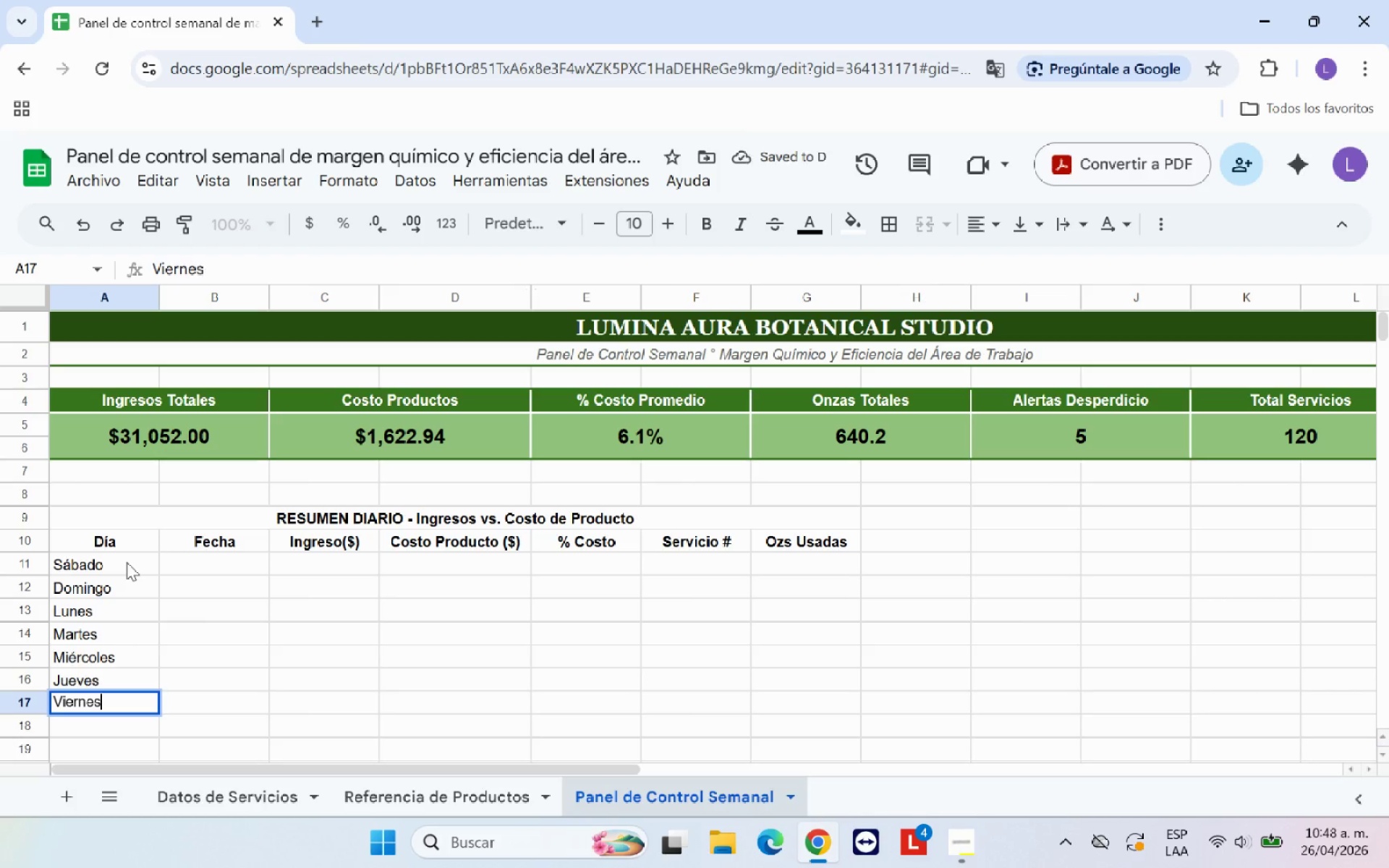 
key(Enter)
 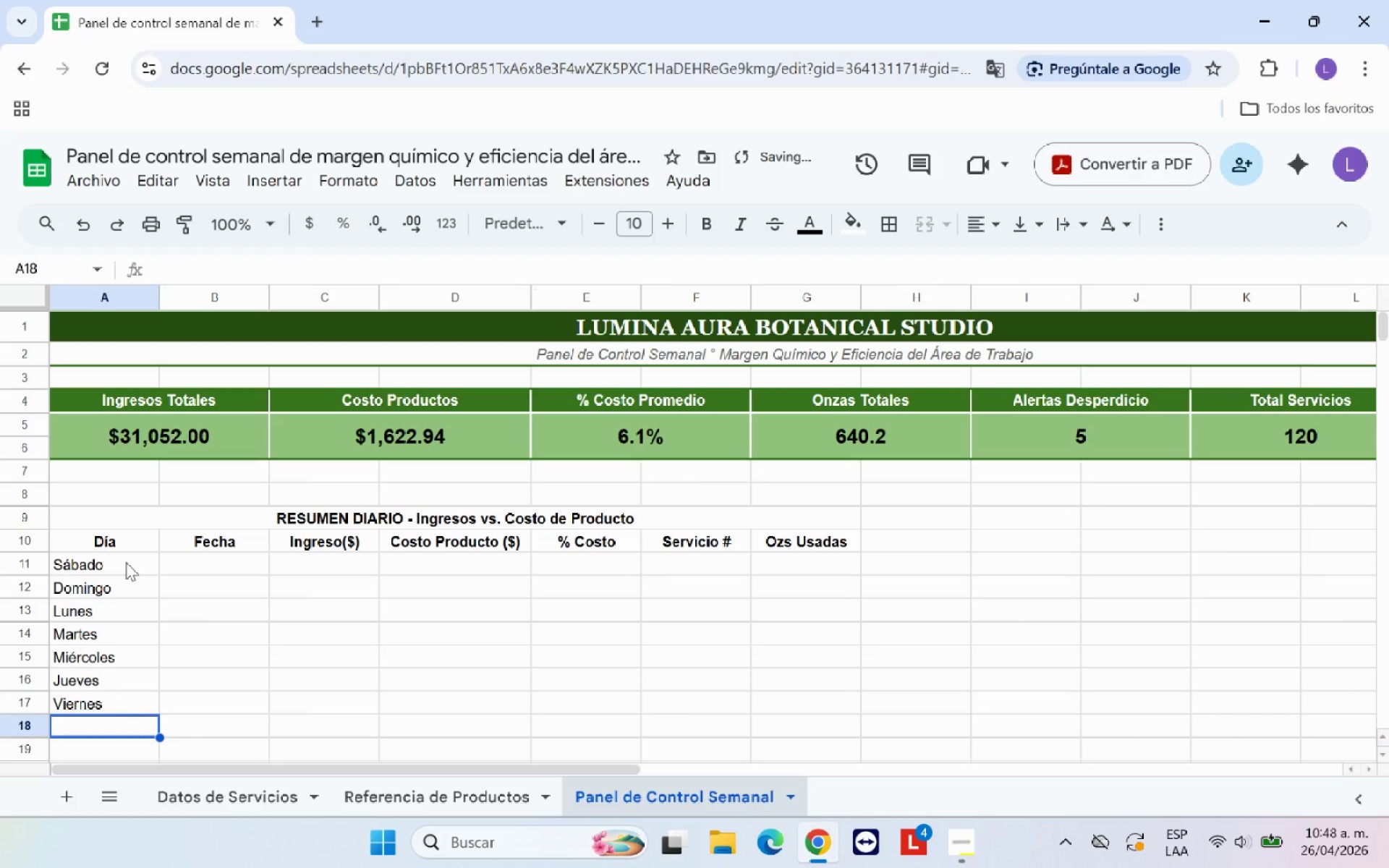 
left_click_drag(start_coordinate=[124, 562], to_coordinate=[804, 721])
 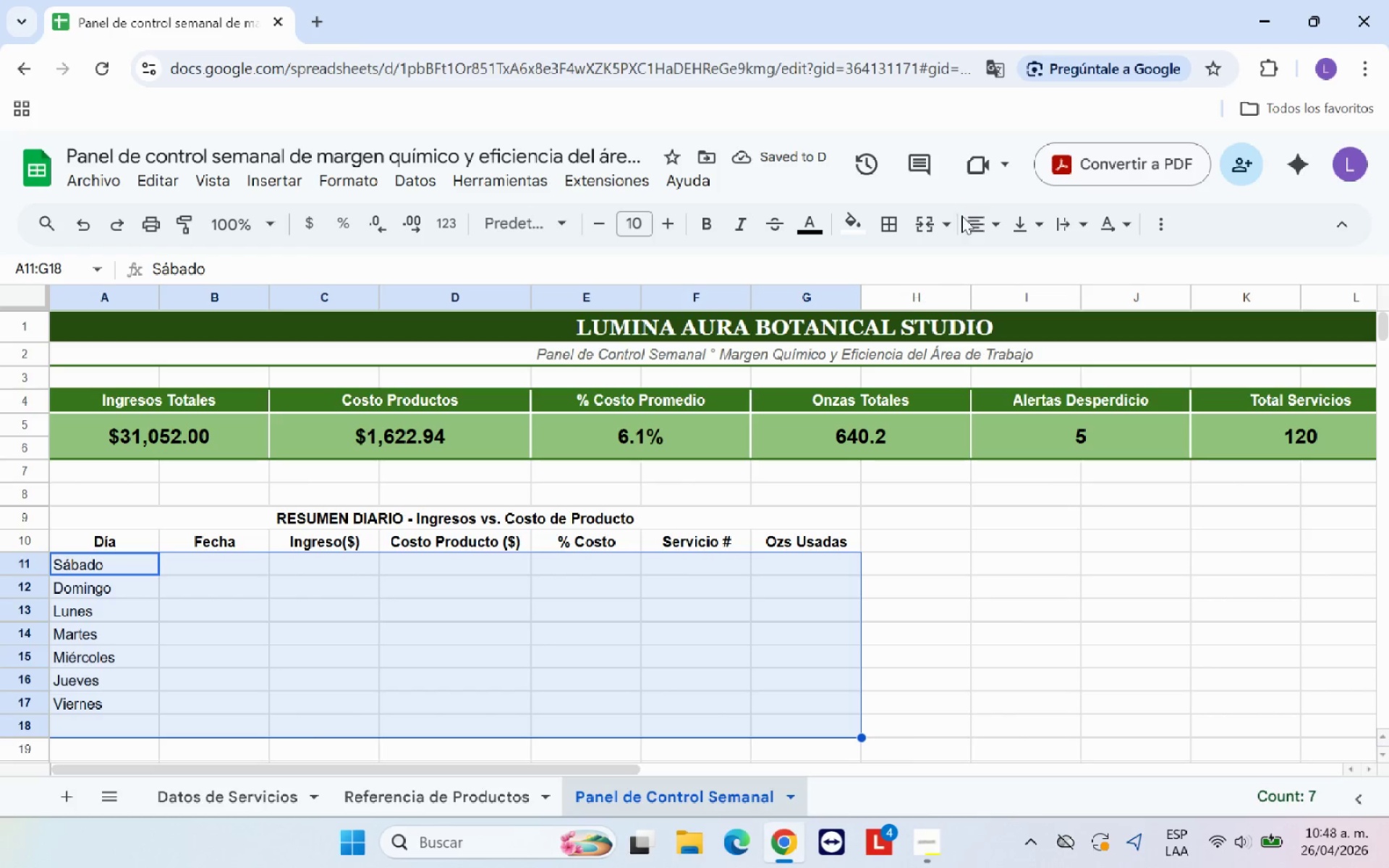 
left_click([979, 218])
 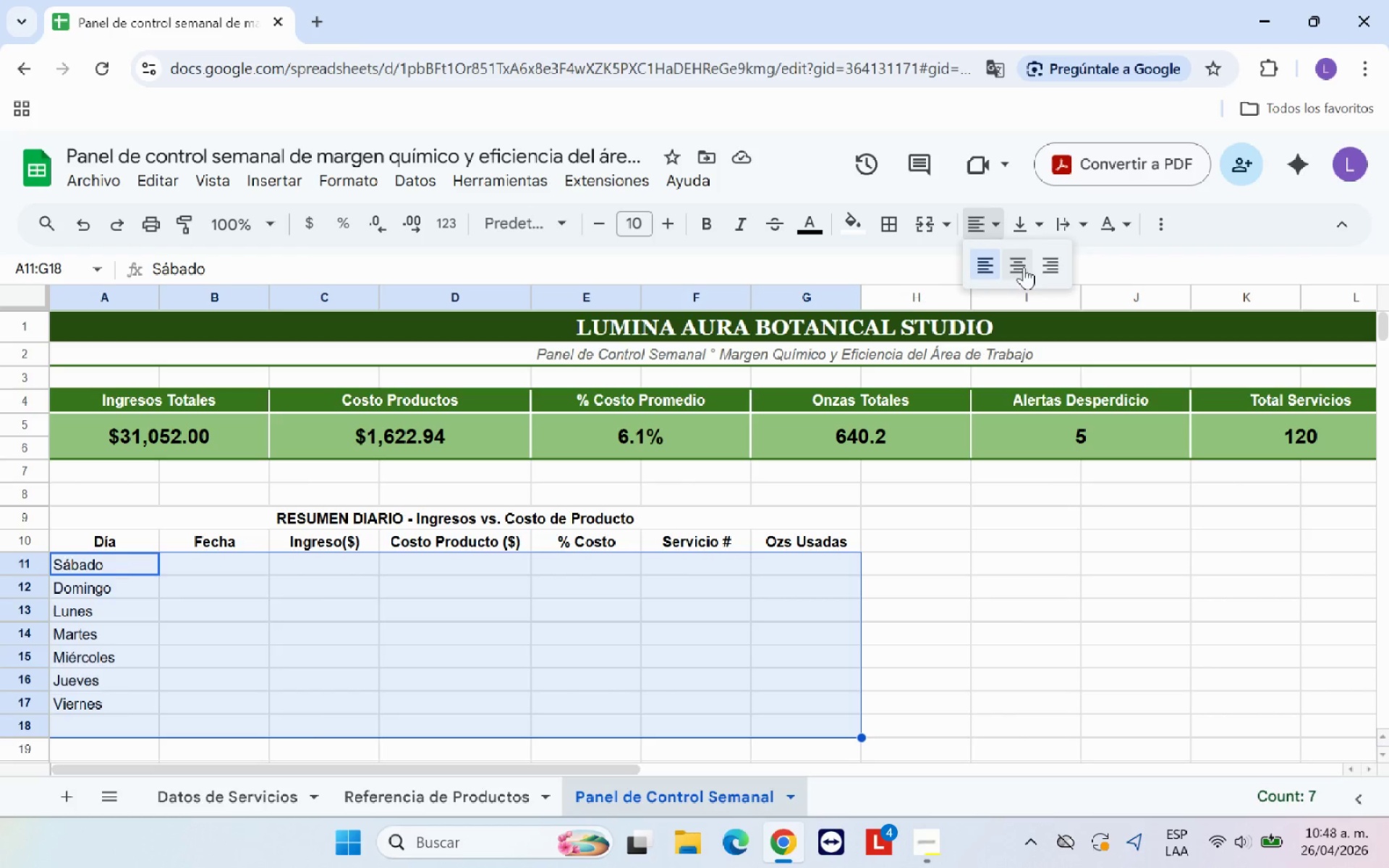 
left_click([1020, 262])
 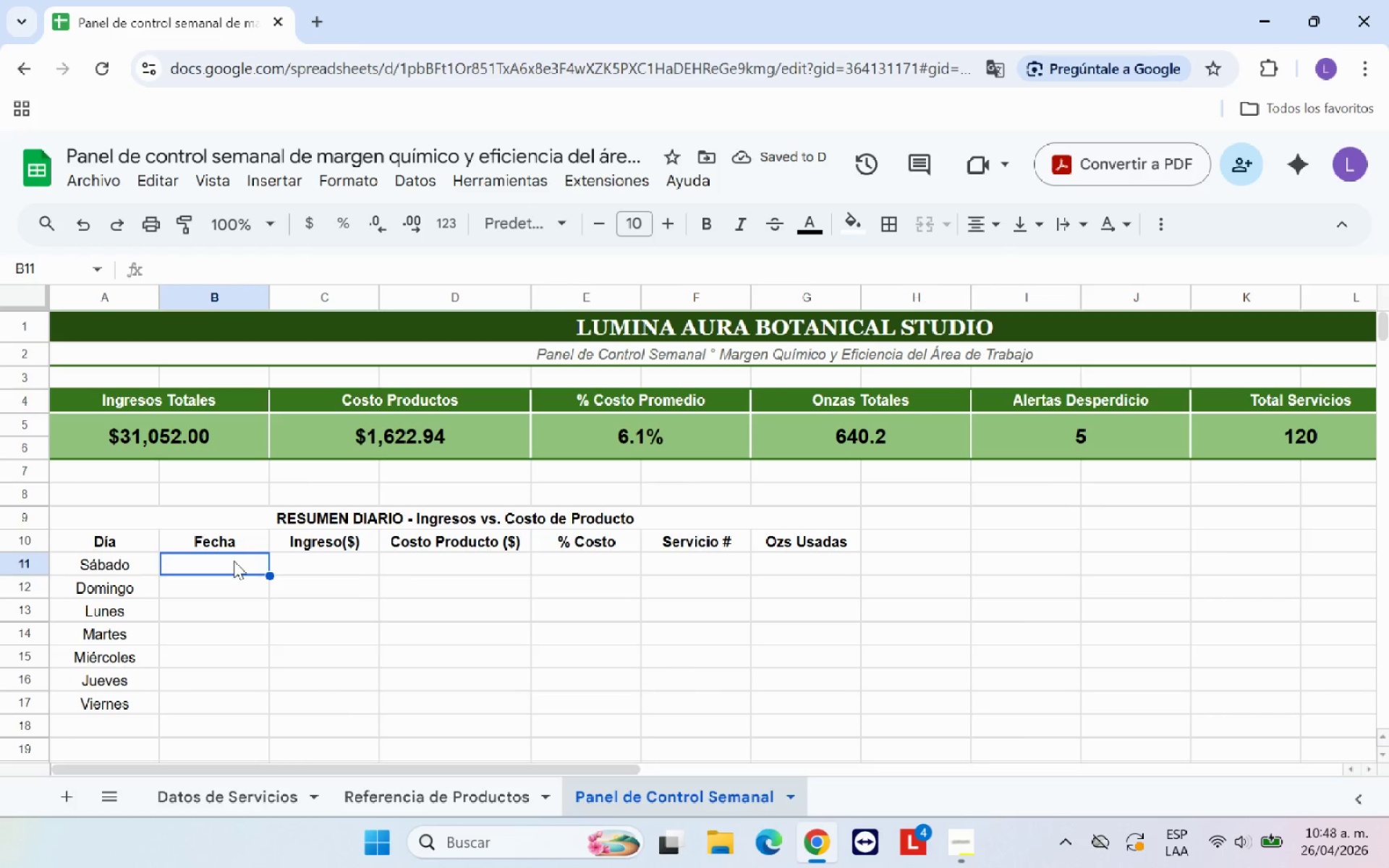 
wait(9.0)
 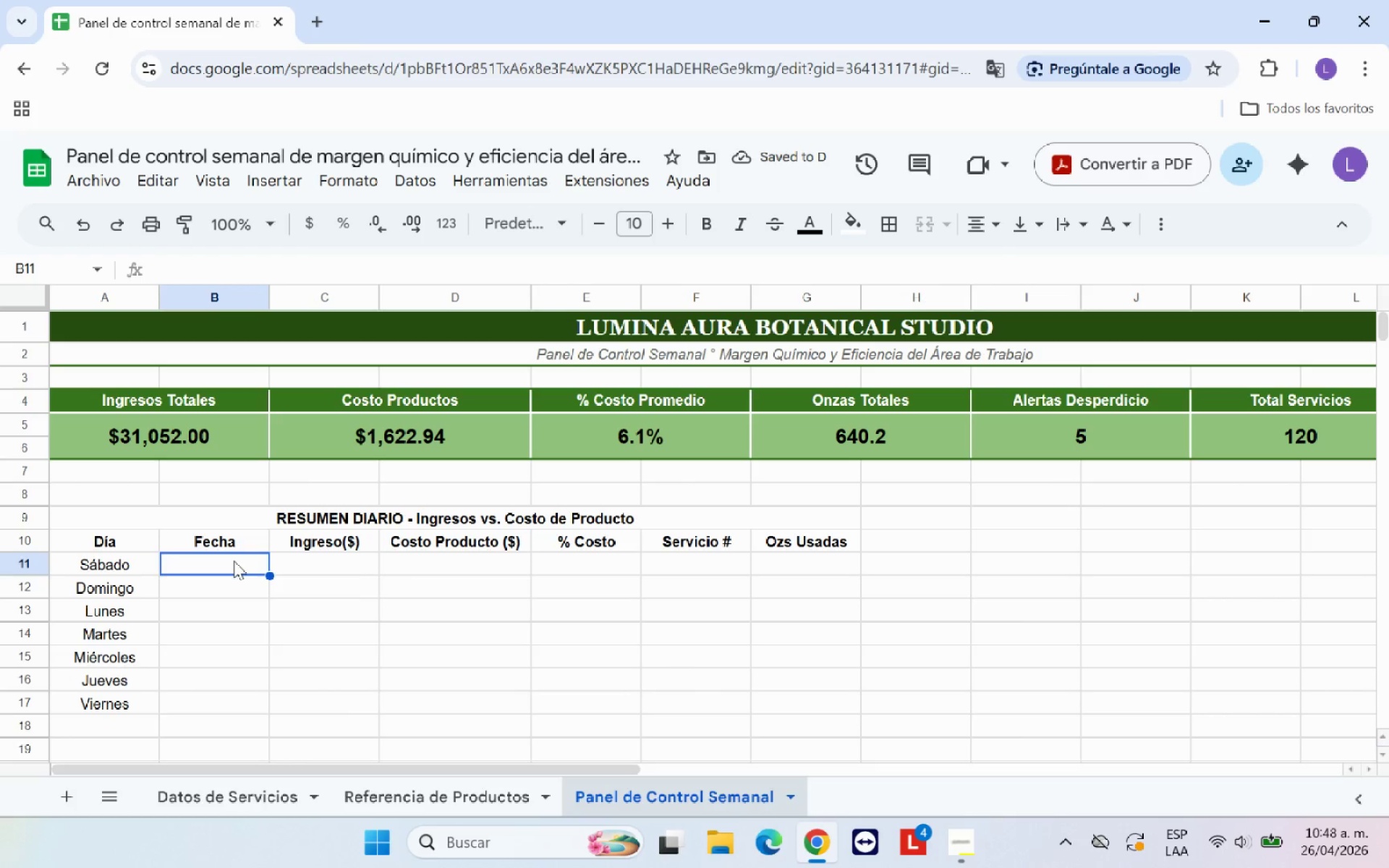 
type(2024)
 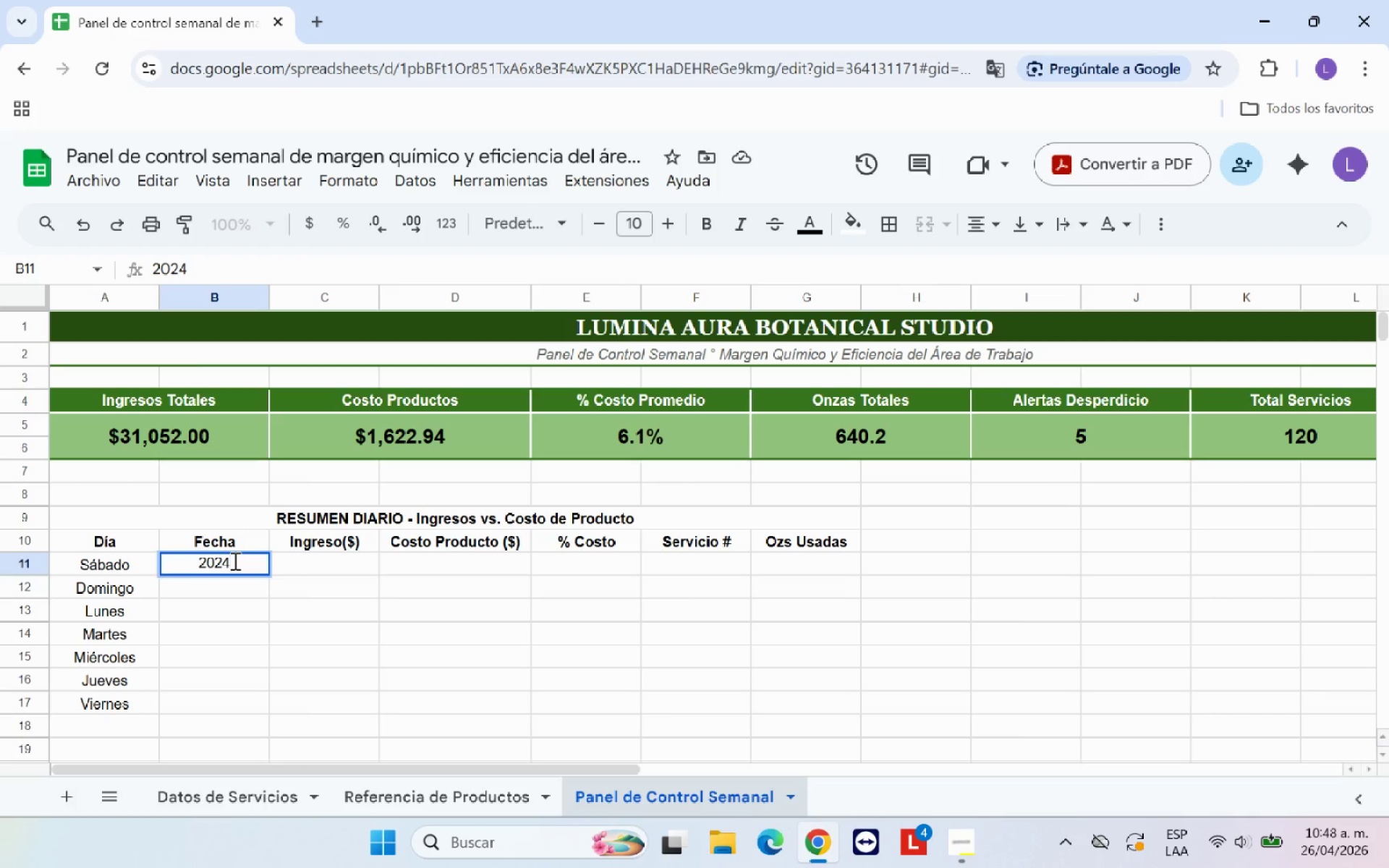 
hold_key(key=ShiftRight, duration=0.44)
 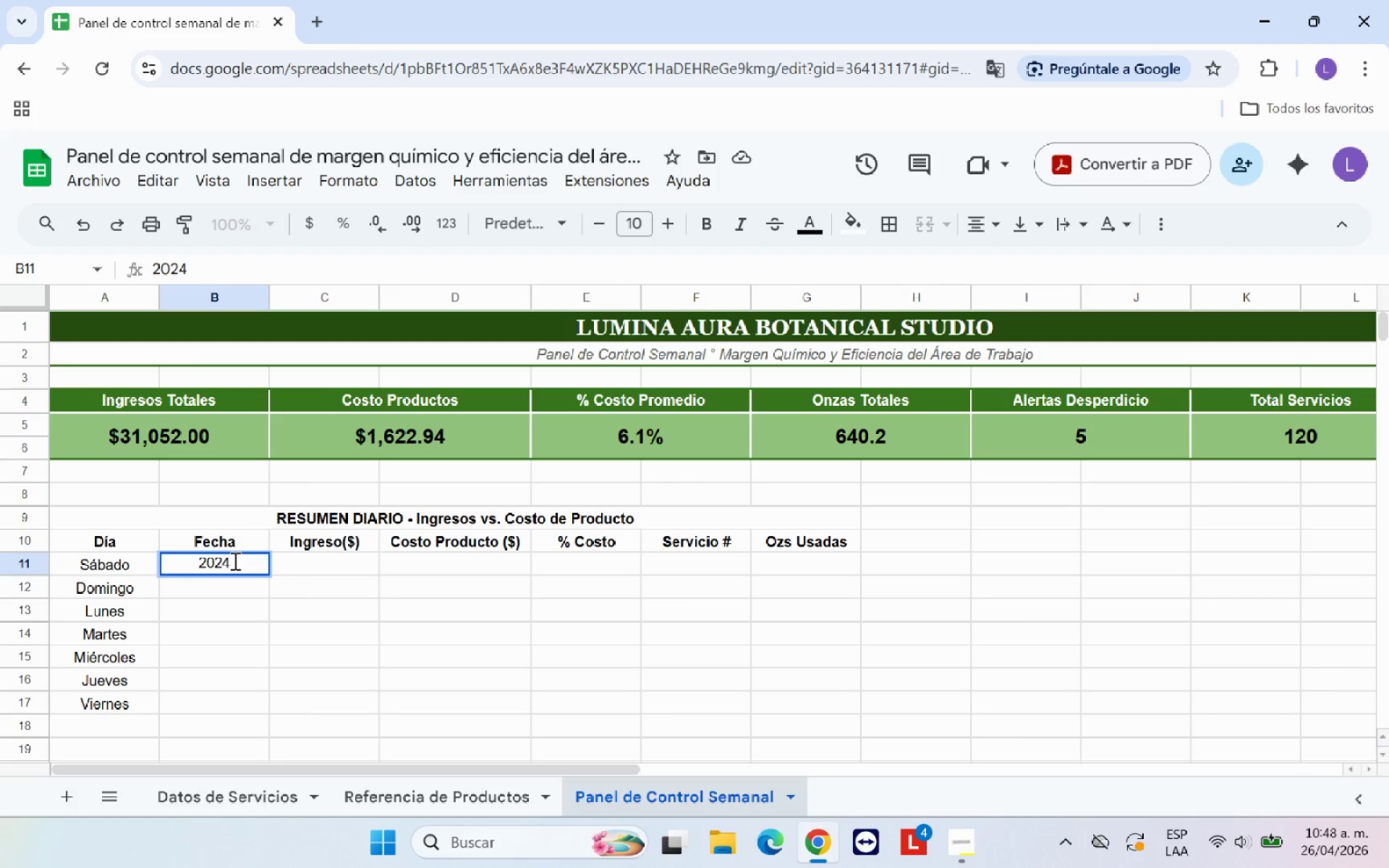 
type(-06-01)
 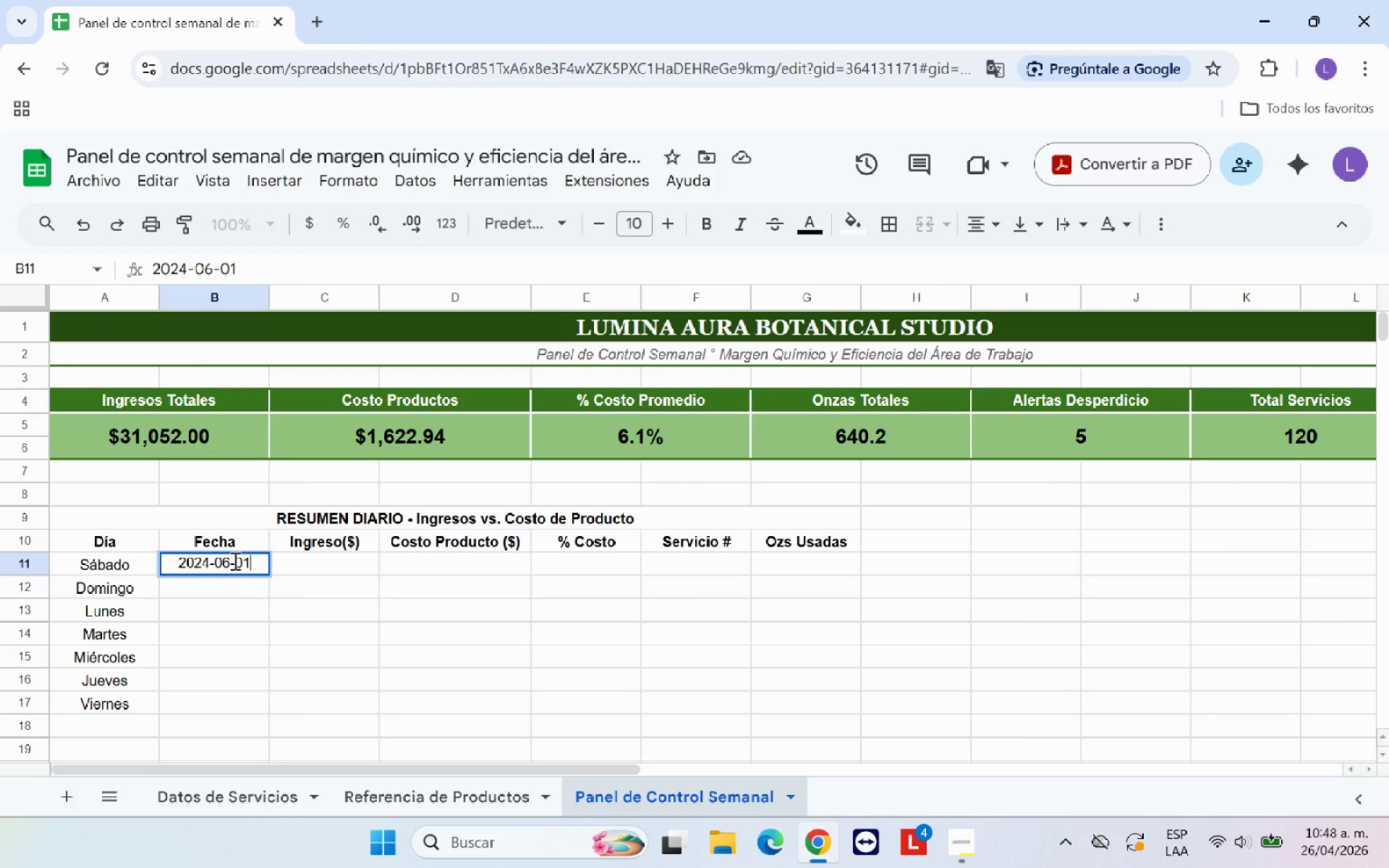 
key(Enter)
 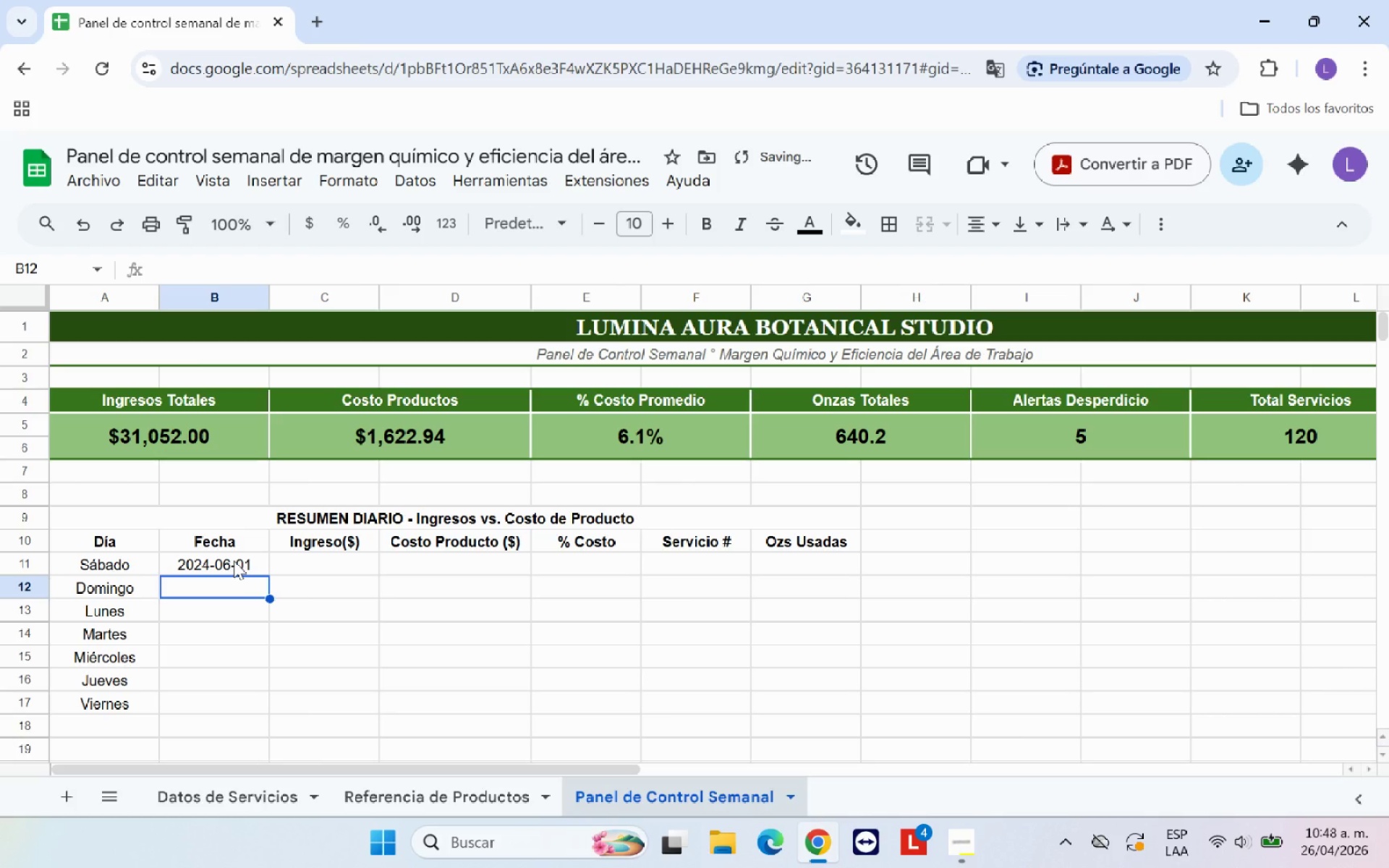 
type(2024-06-02)
 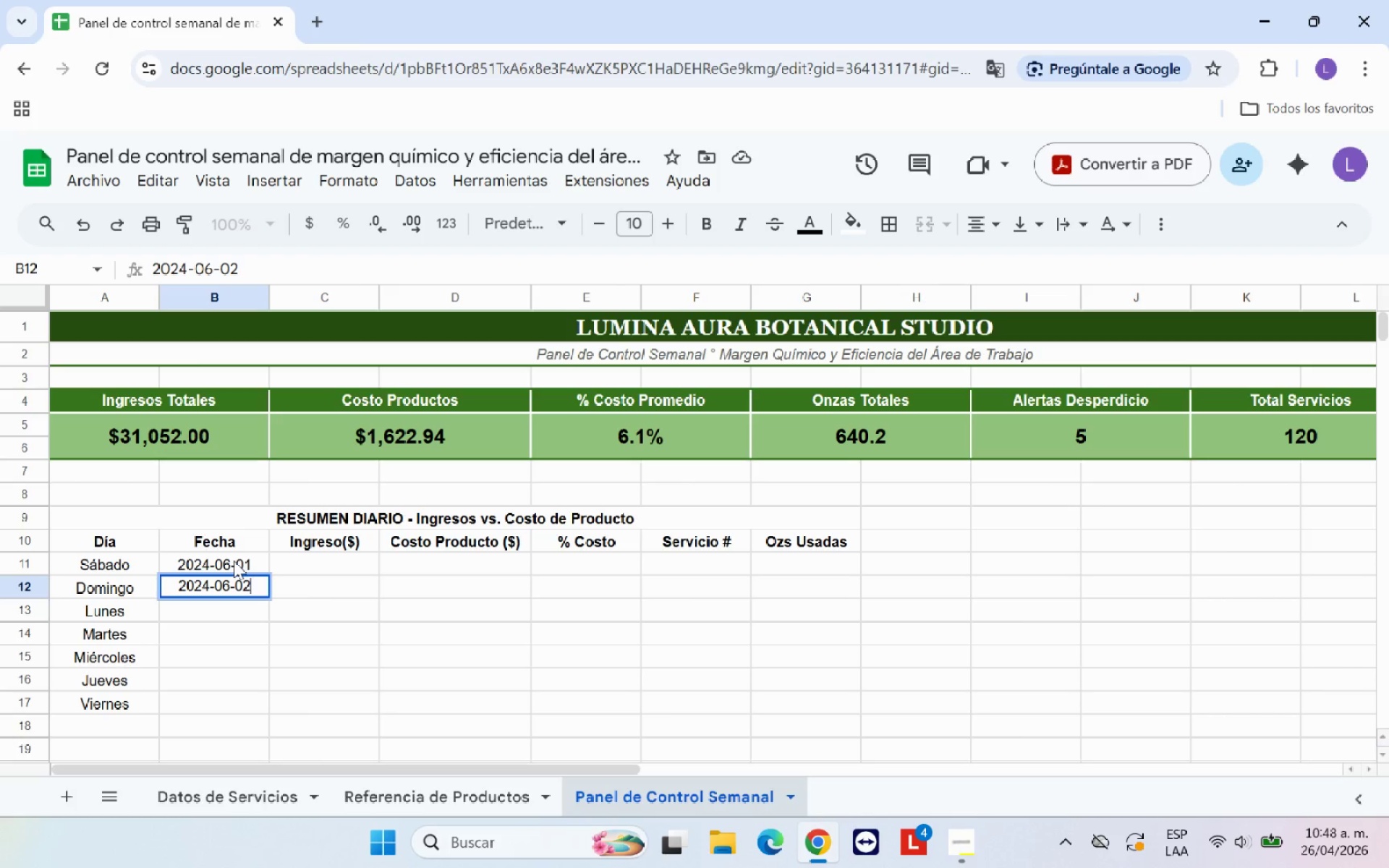 
key(Enter)
 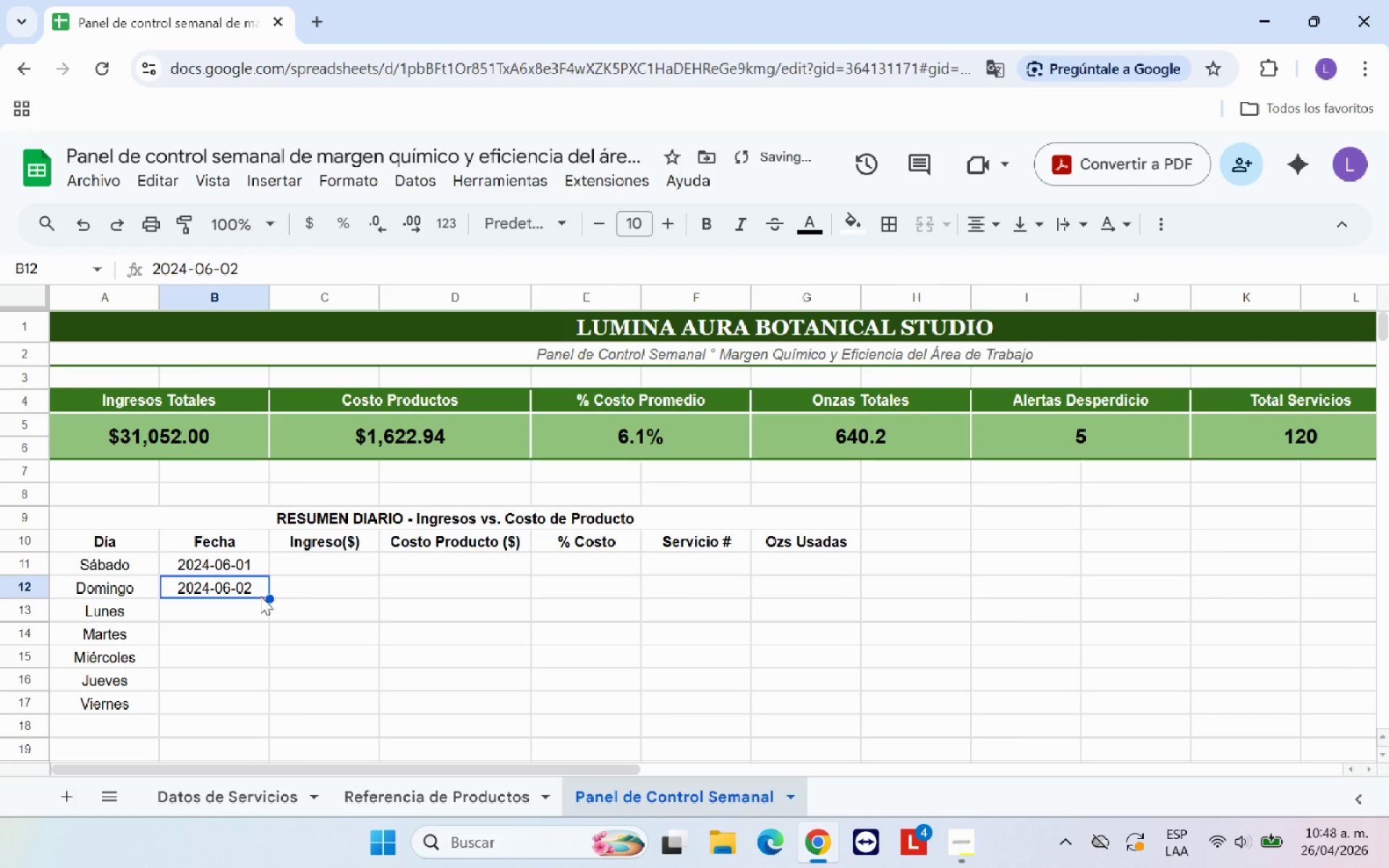 
left_click_drag(start_coordinate=[270, 599], to_coordinate=[254, 705])
 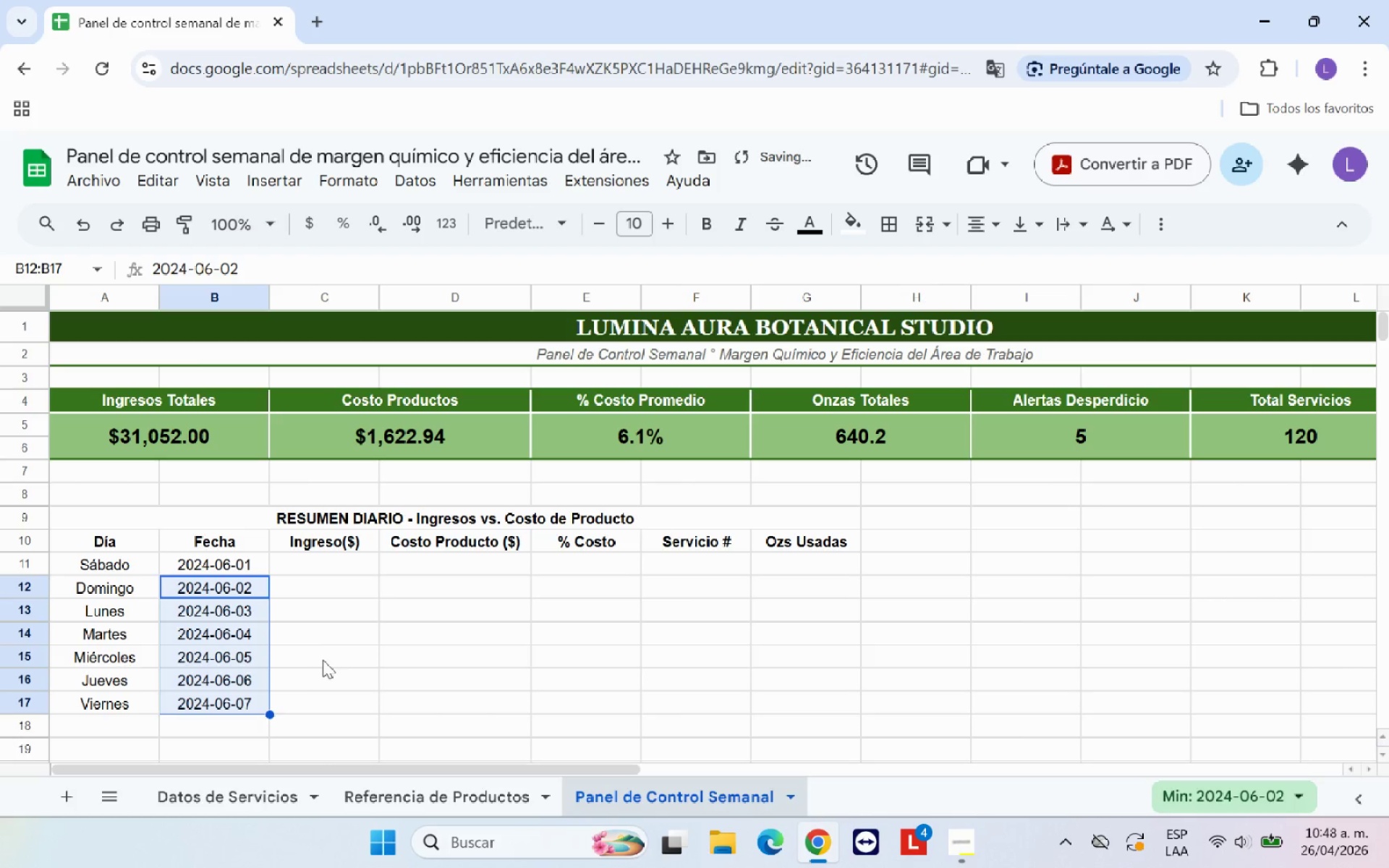 
left_click([320, 655])
 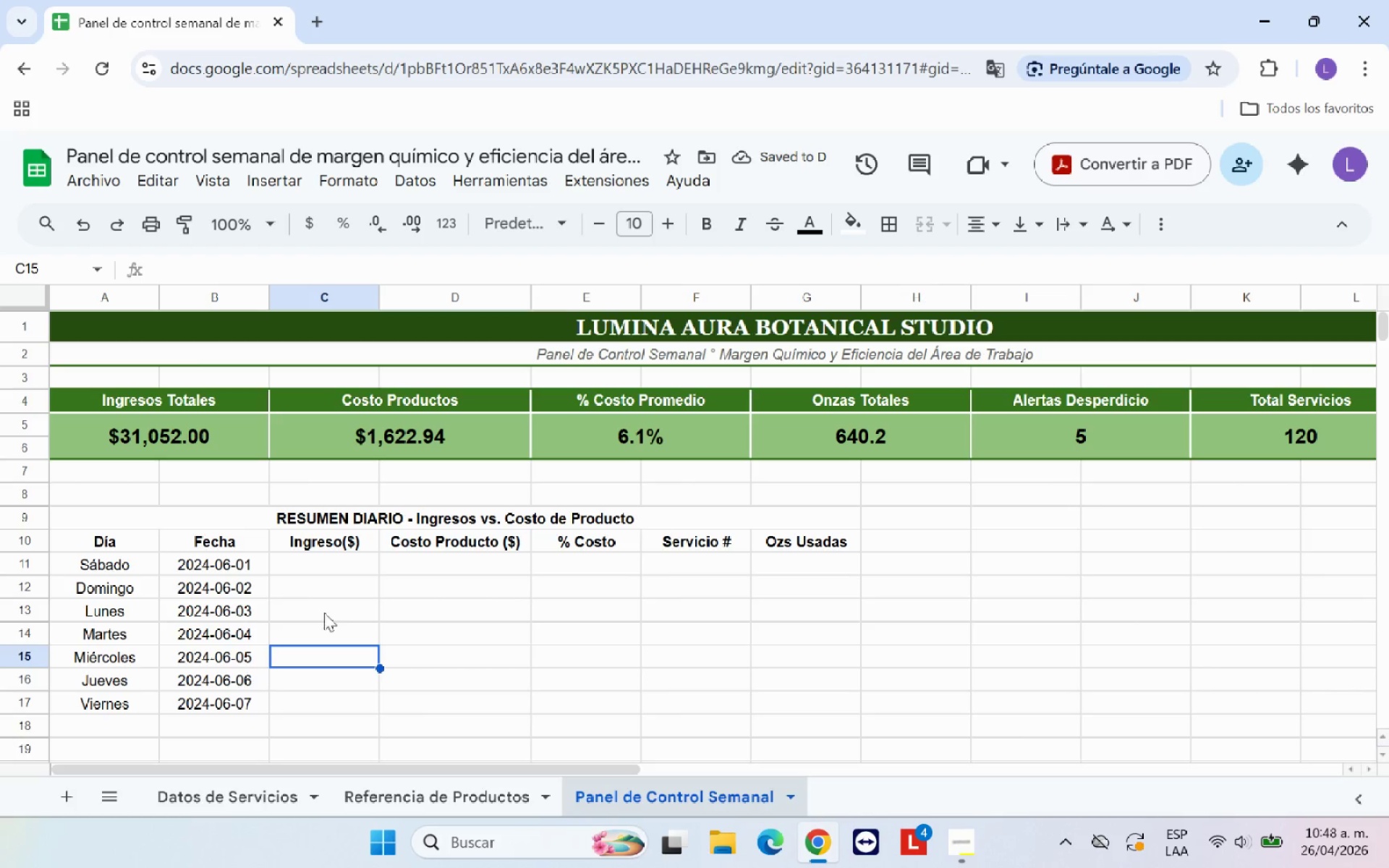 
left_click([332, 561])
 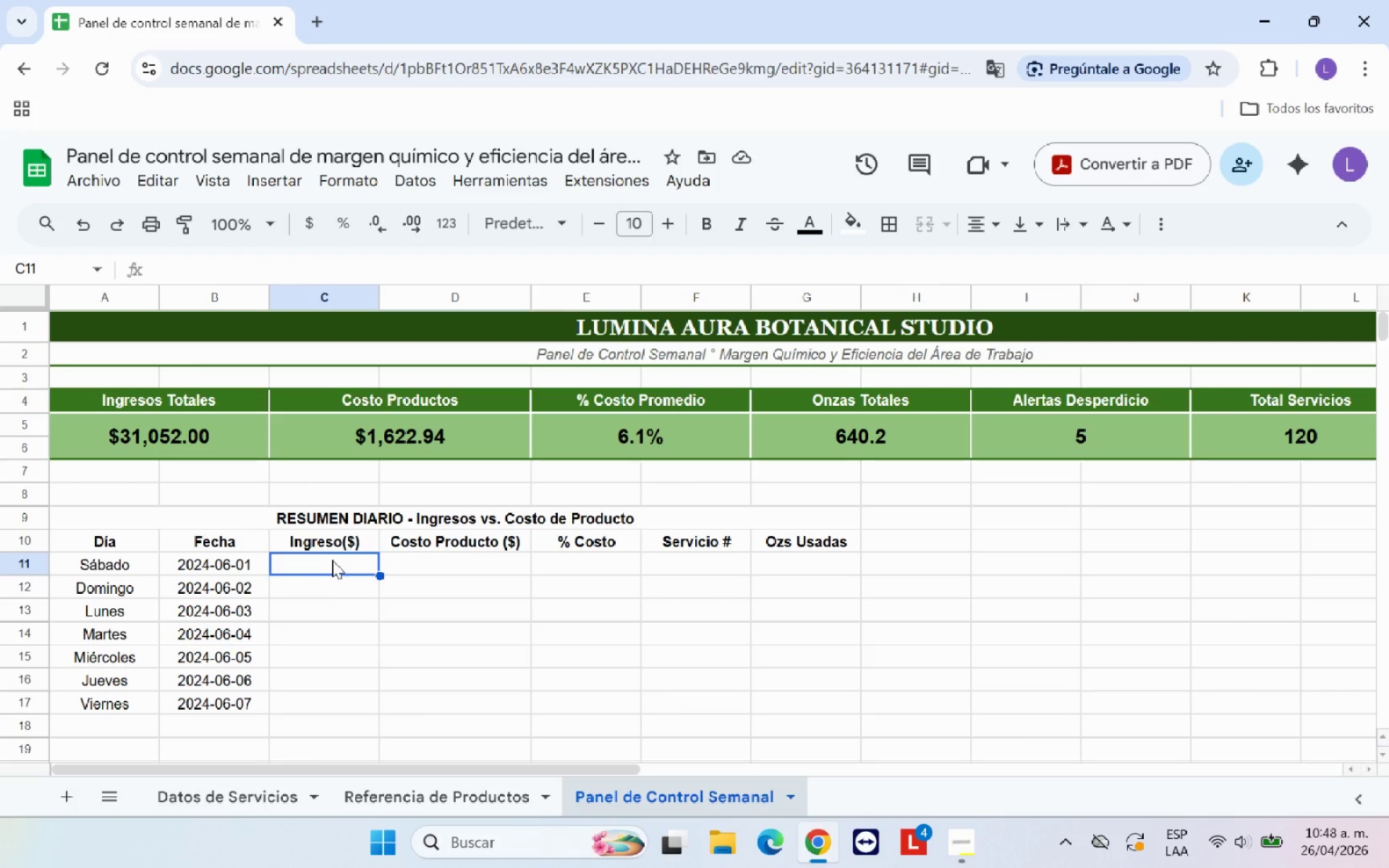 
wait(10.0)
 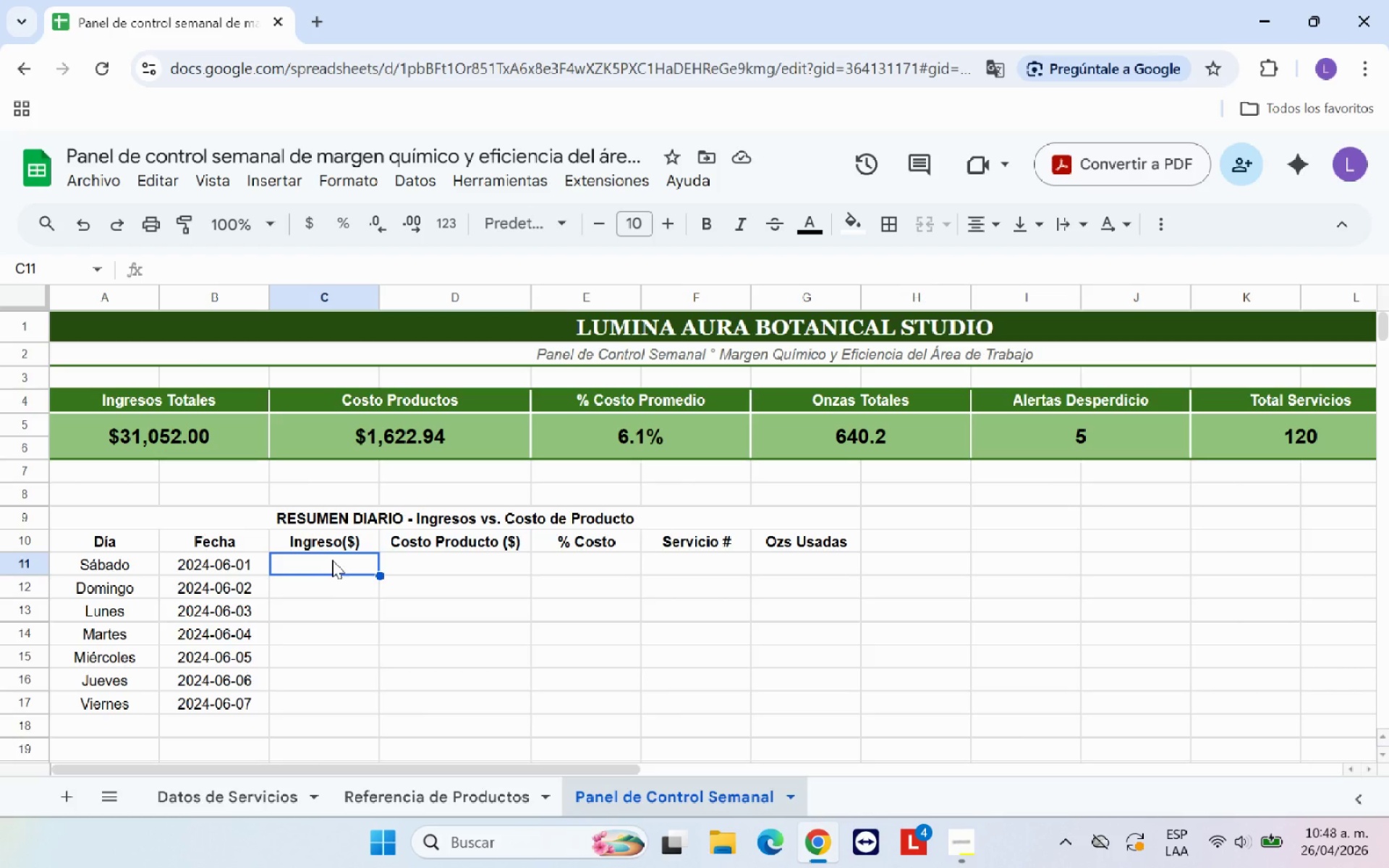 
type()SI.ERROR*SUMAR.SI*)
 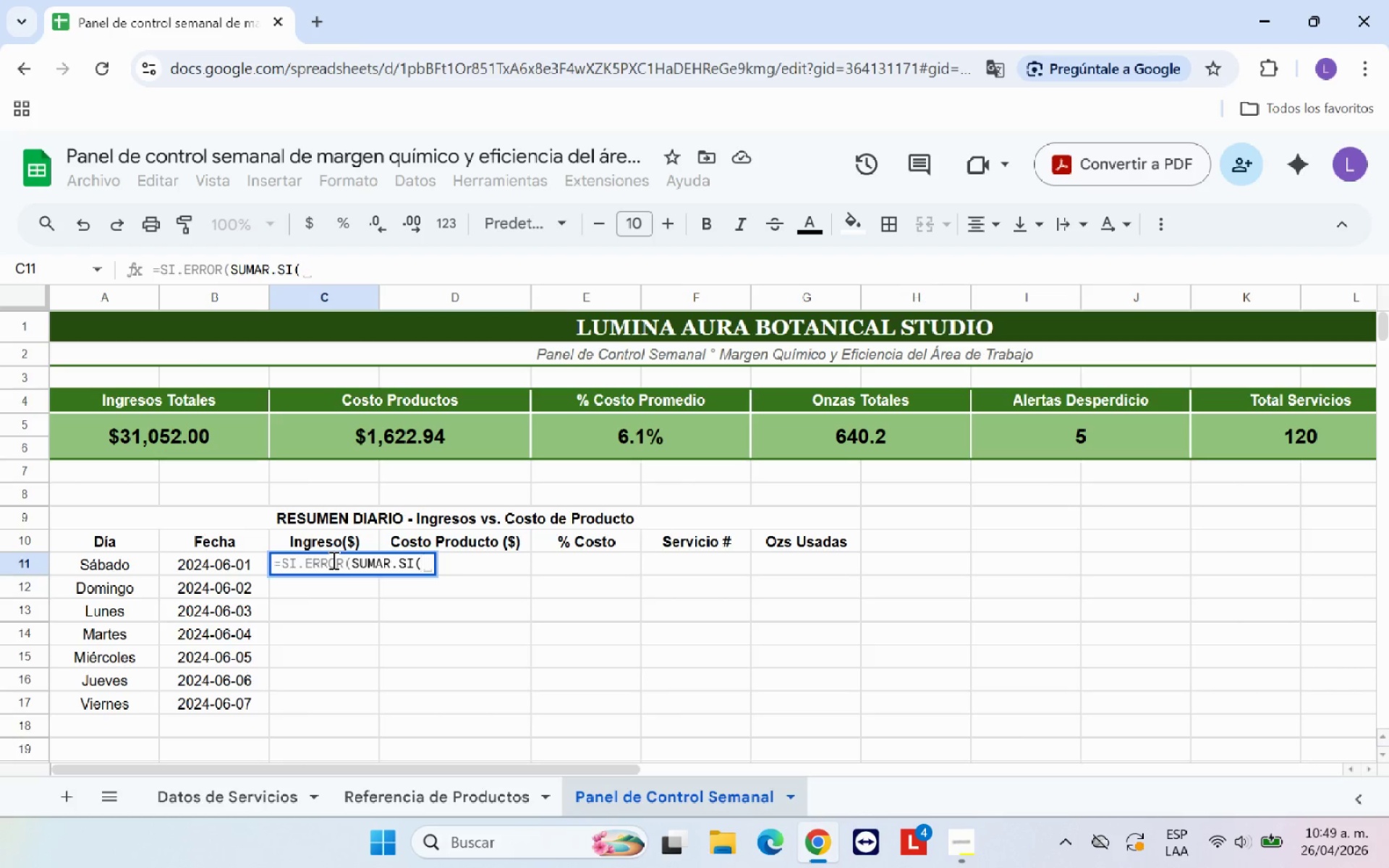 
left_click([231, 804])
 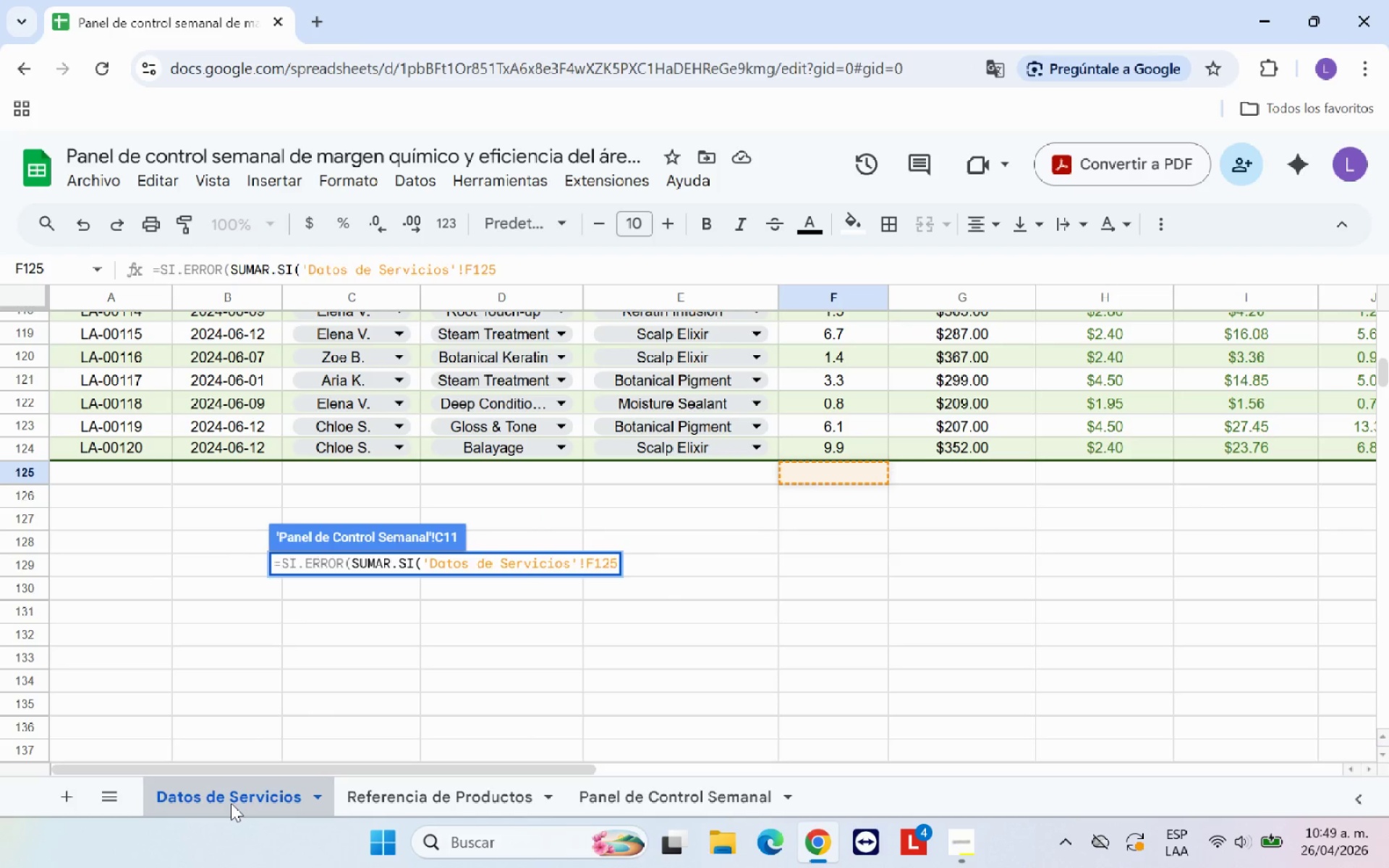 
hold_key(key=Backspace, duration=0.67)
 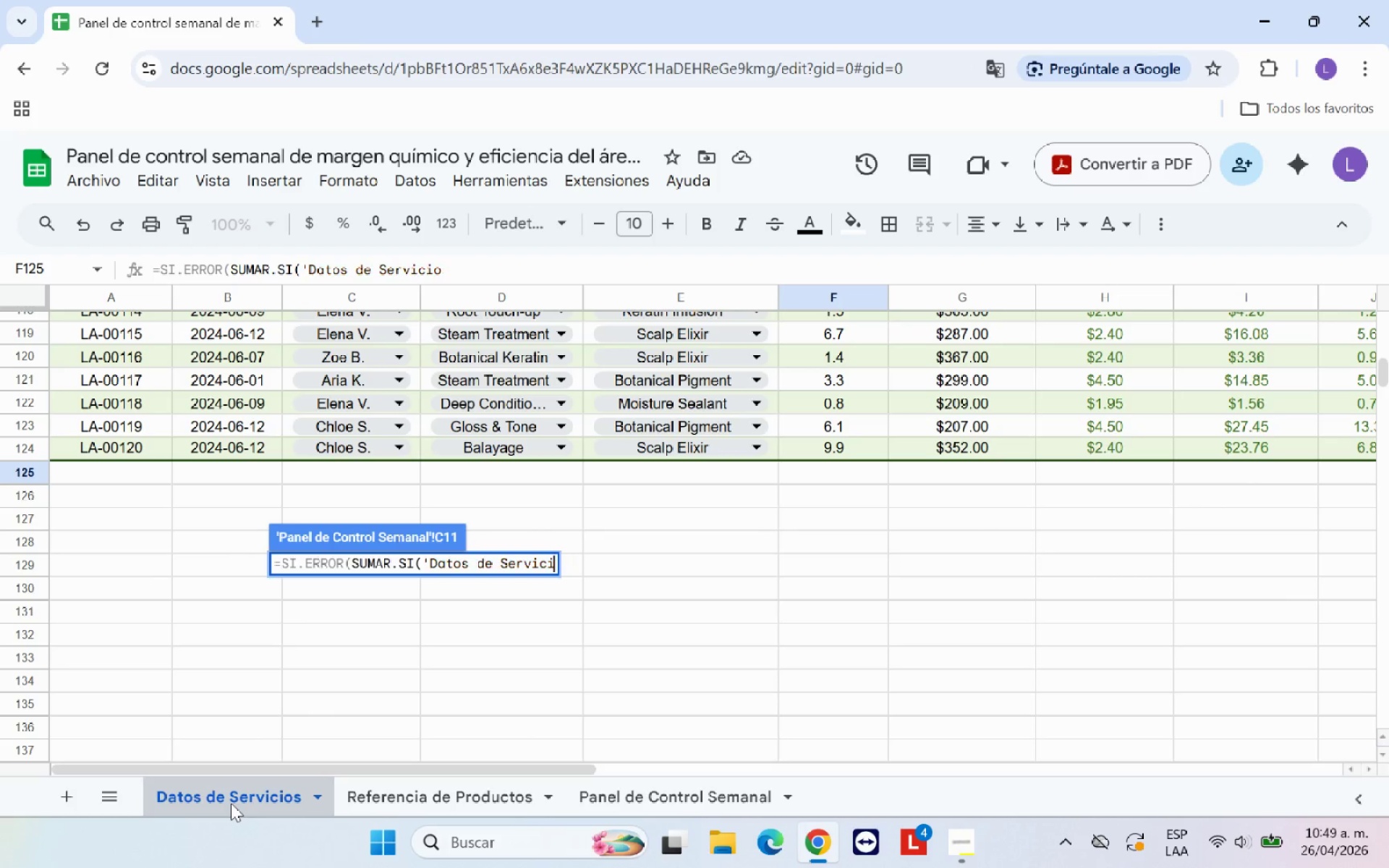 
key(Backspace)
 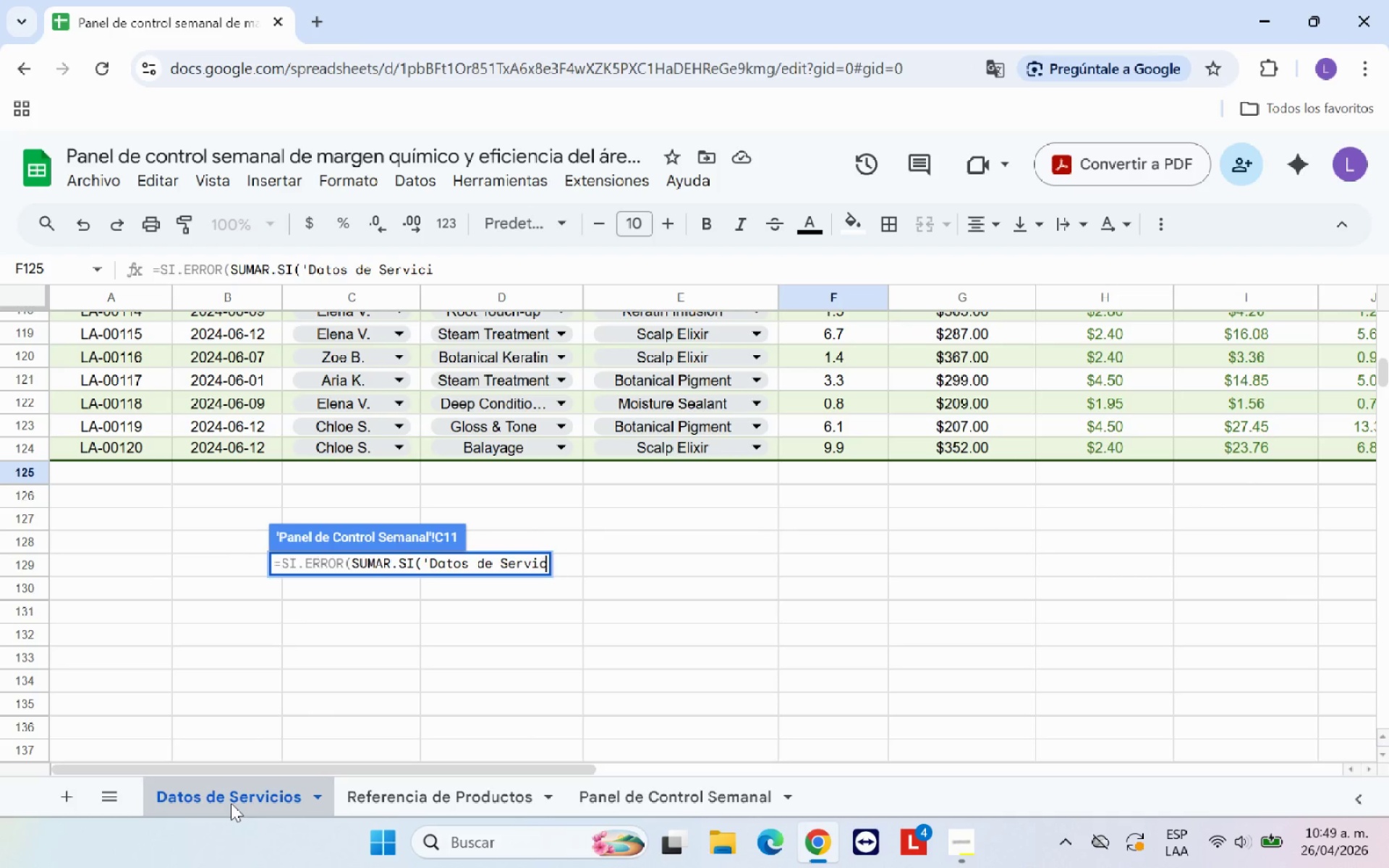 
key(Backspace)
 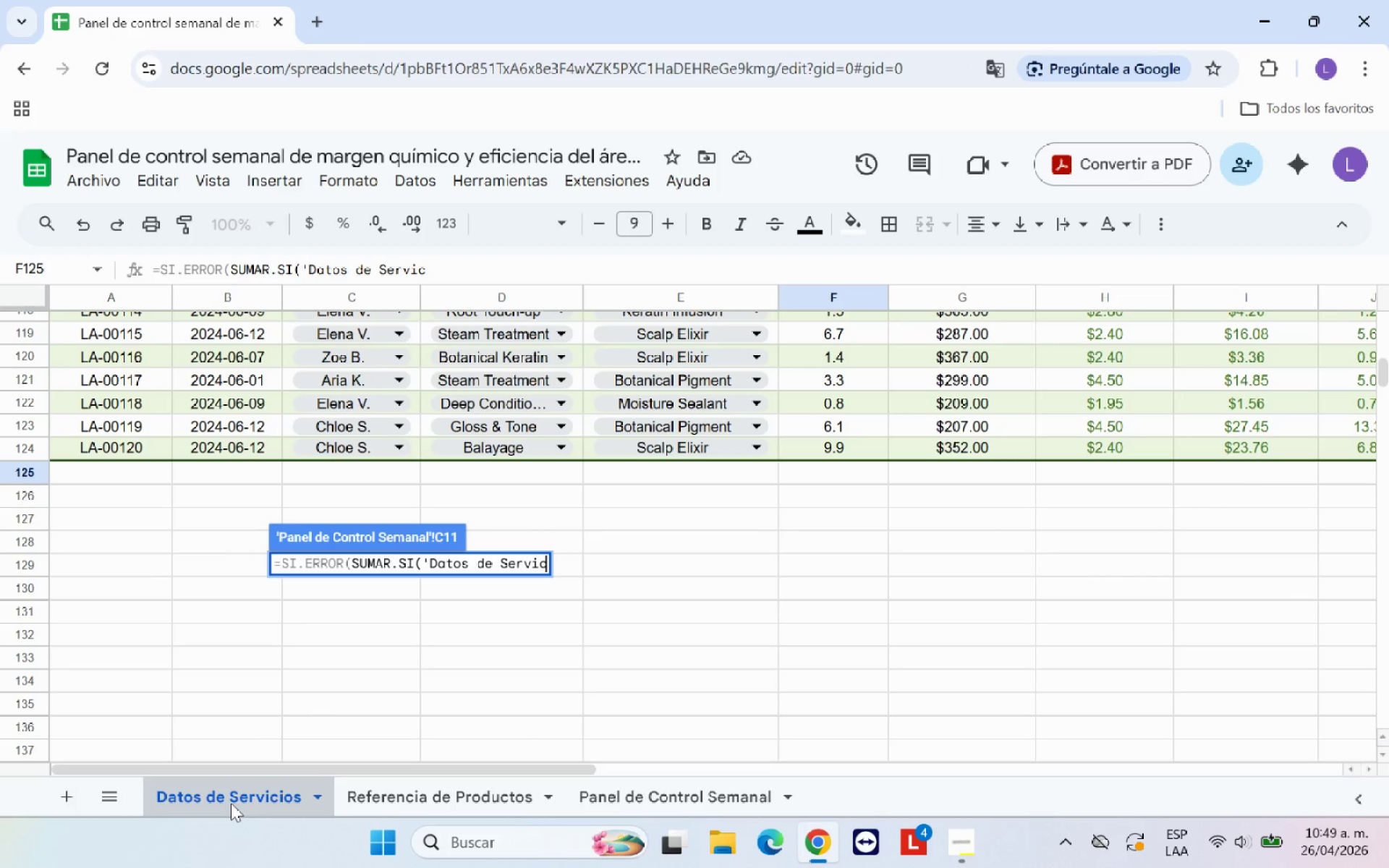 
key(Backspace)
 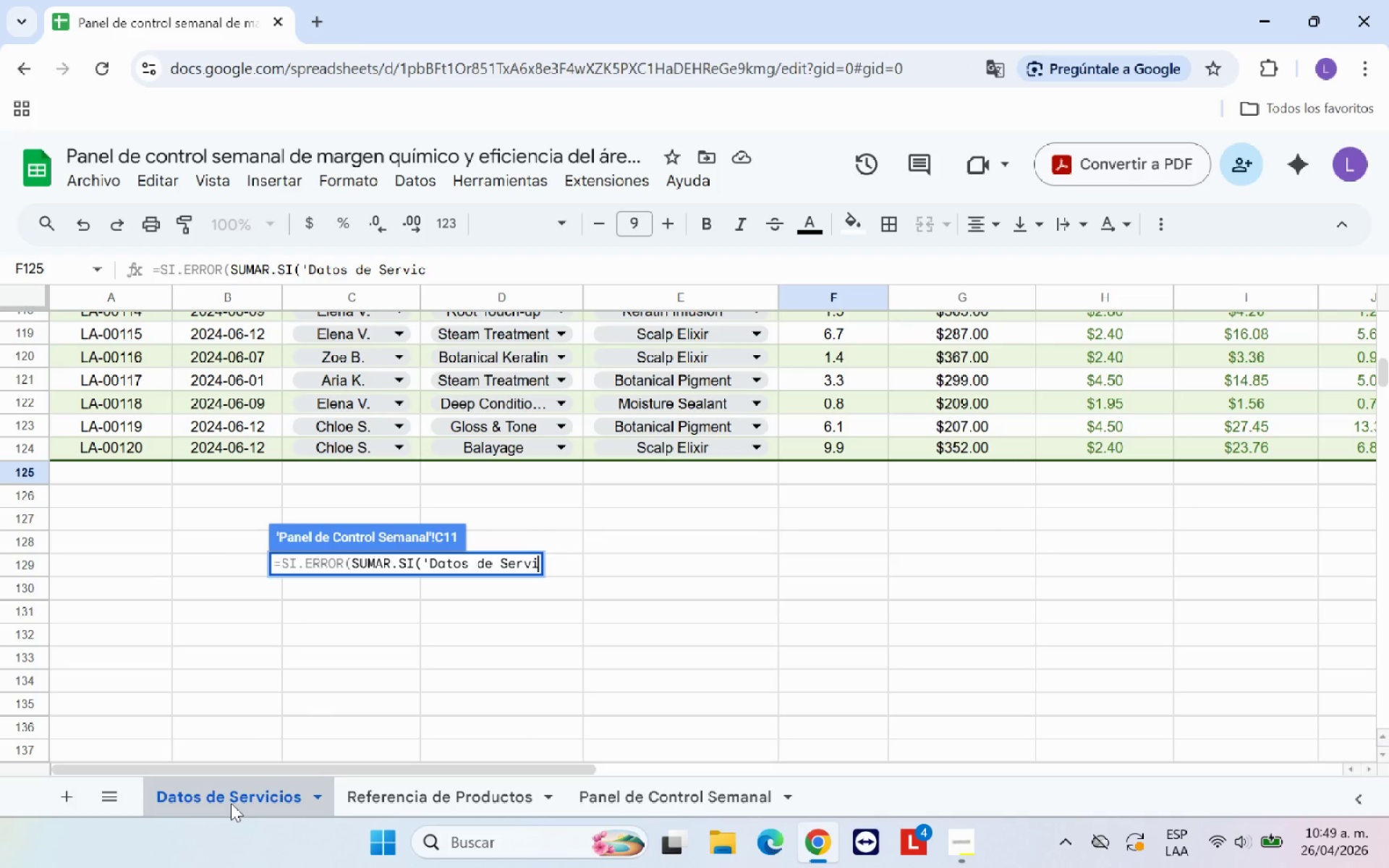 
key(Backspace)
 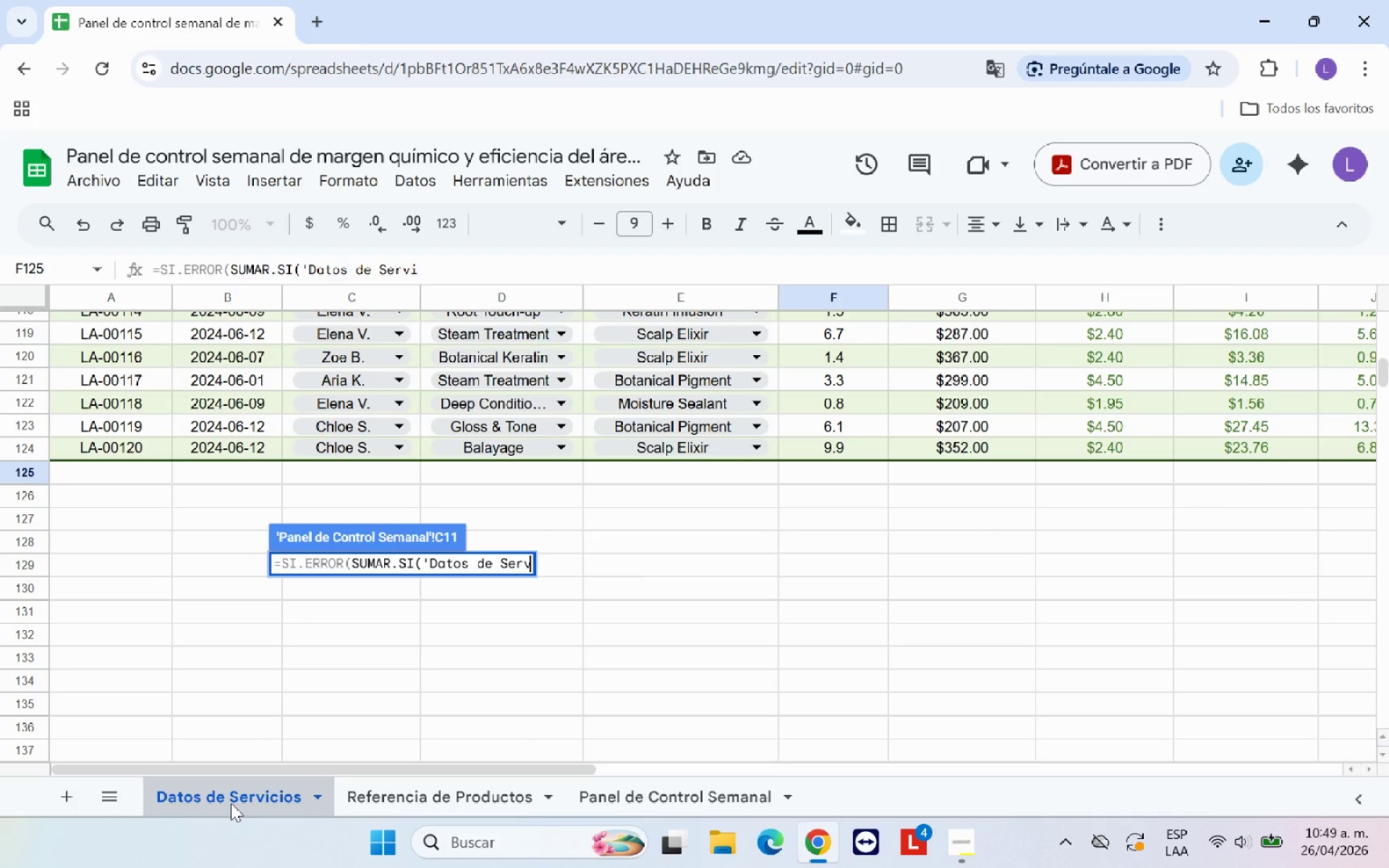 
key(Backspace)
 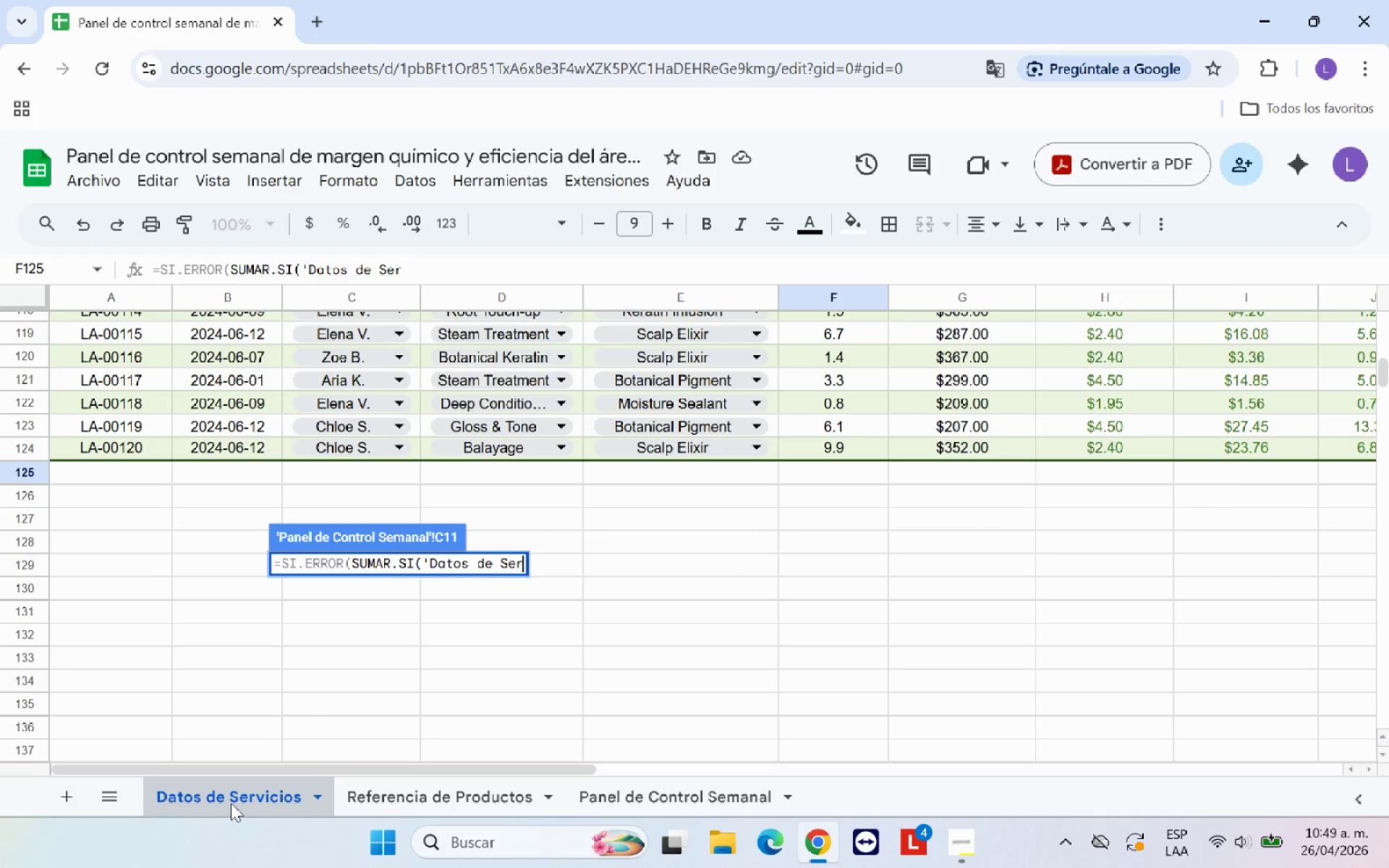 
hold_key(key=Backspace, duration=0.66)
 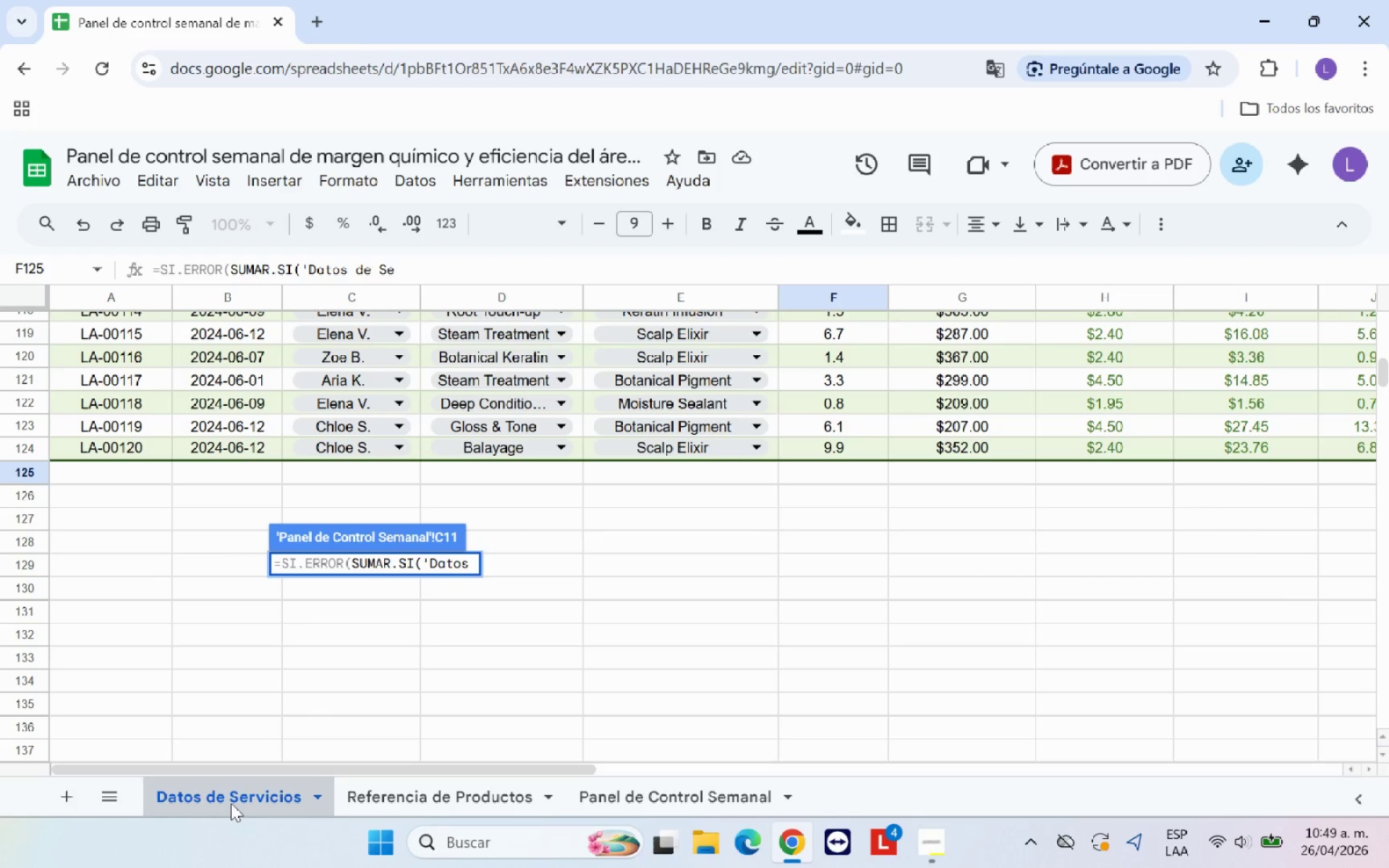 
key(Backspace)
 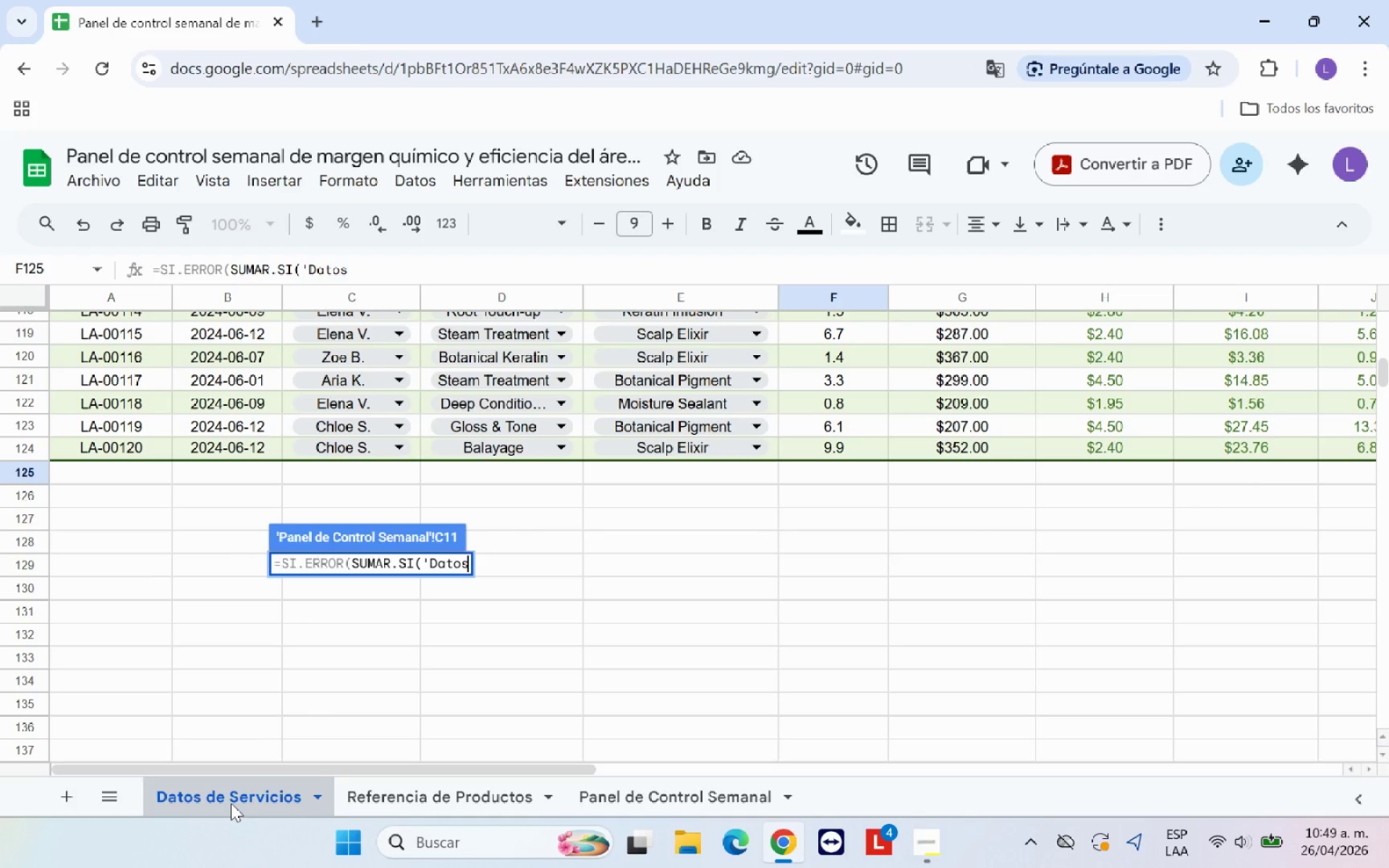 
key(Backspace)
 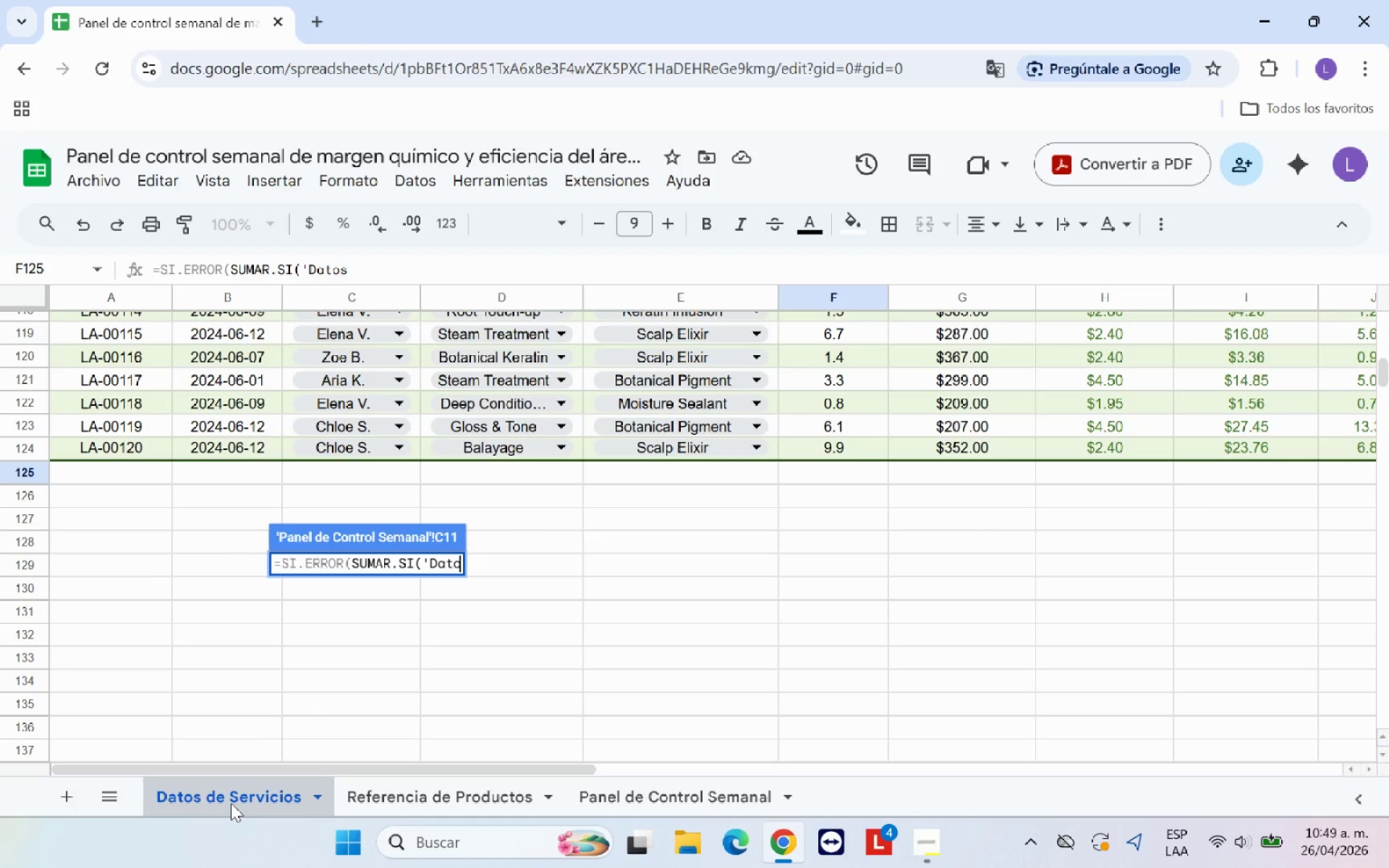 
key(Backspace)
 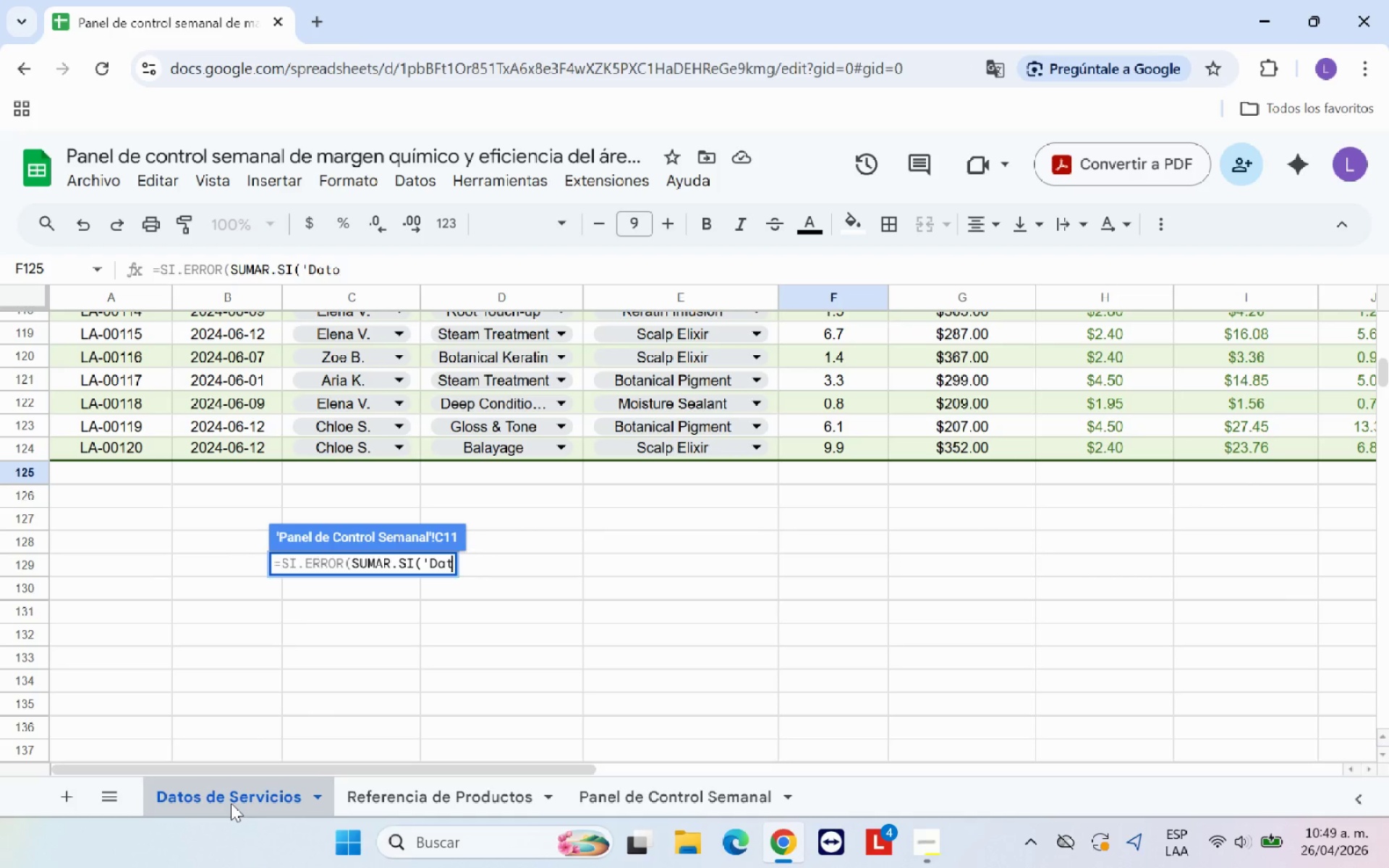 
key(Backspace)
 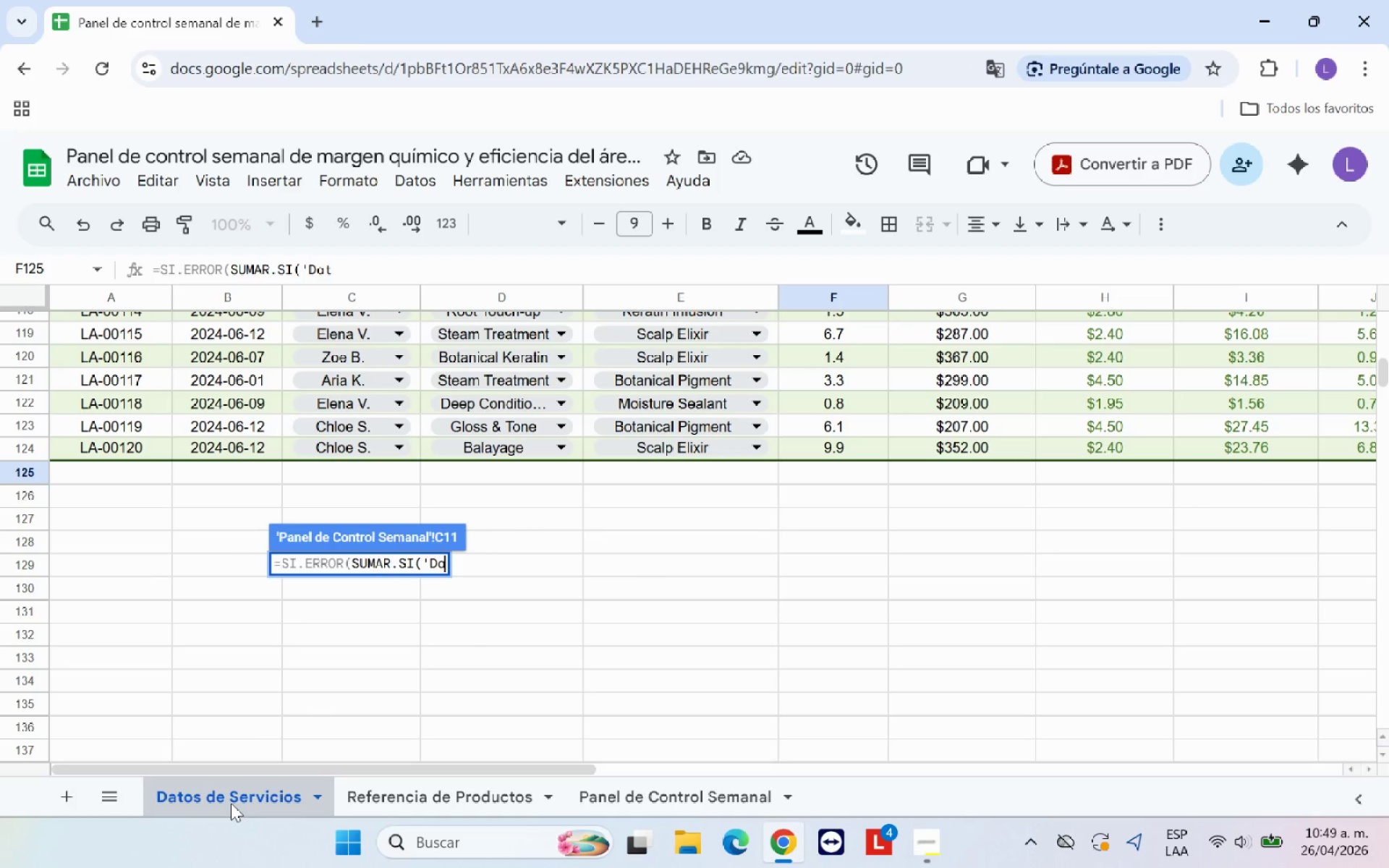 
key(Backspace)
 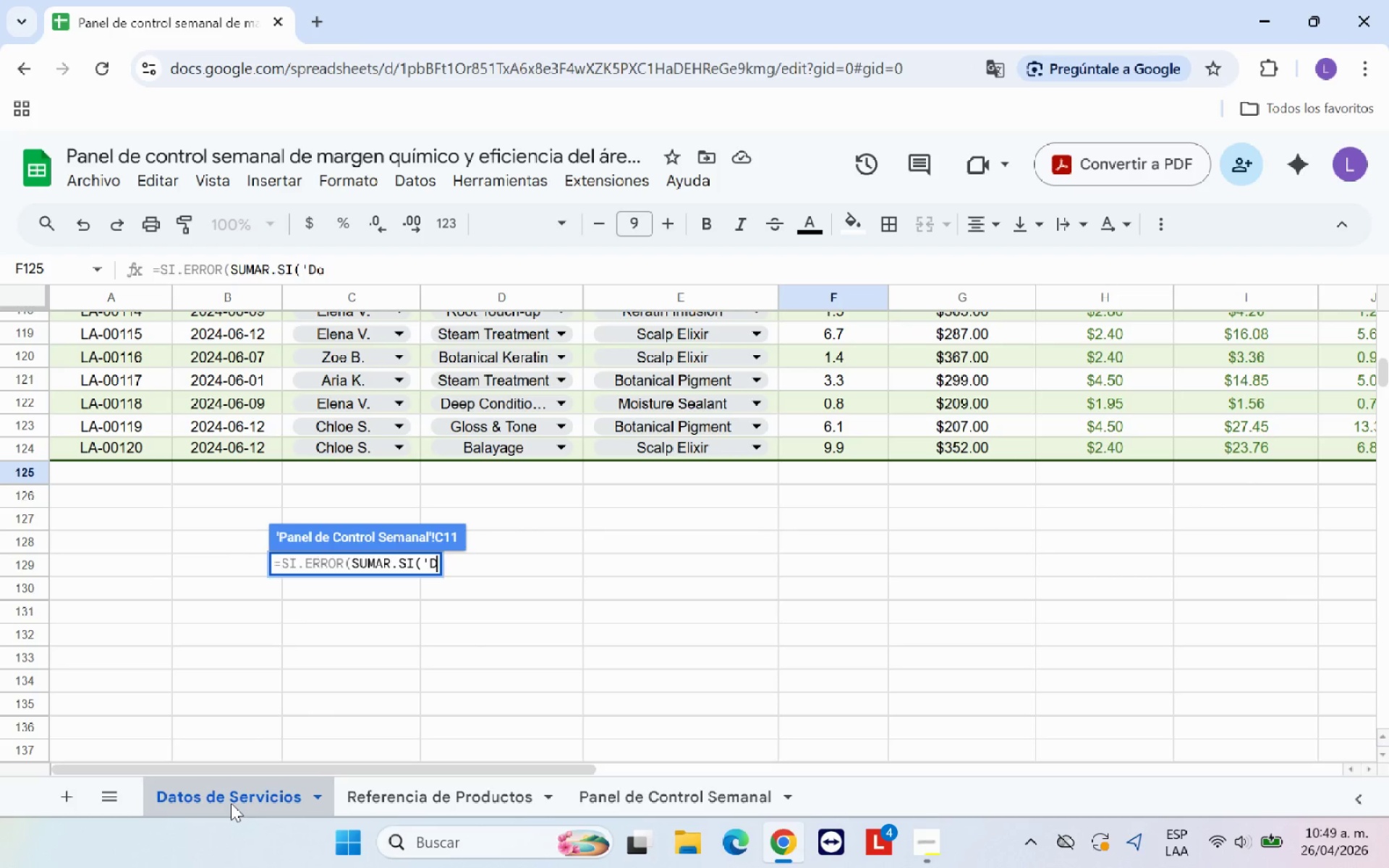 
key(Backspace)
 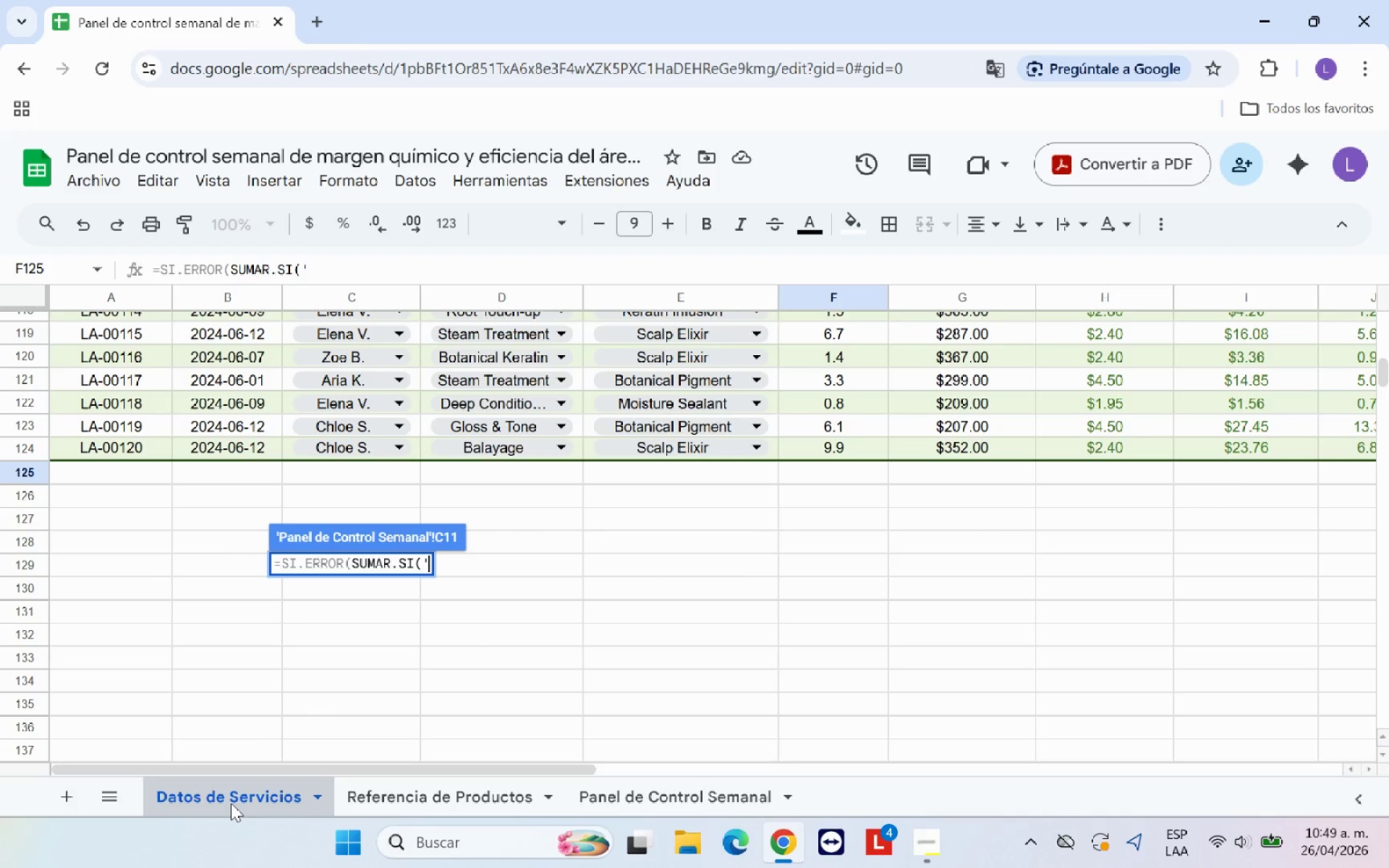 
key(Backspace)
 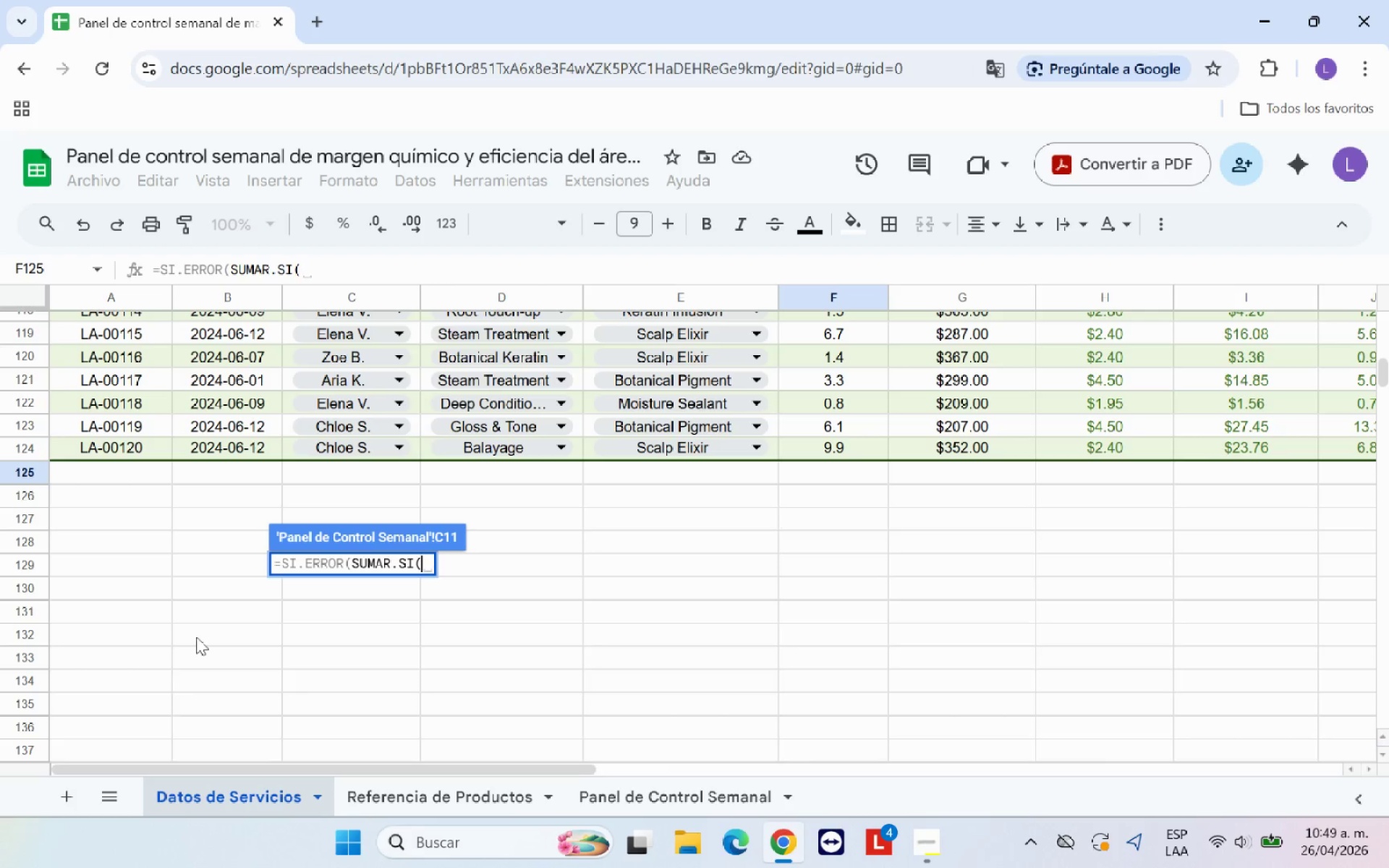 
scroll: coordinate [248, 500], scroll_direction: up, amount: 28.0
 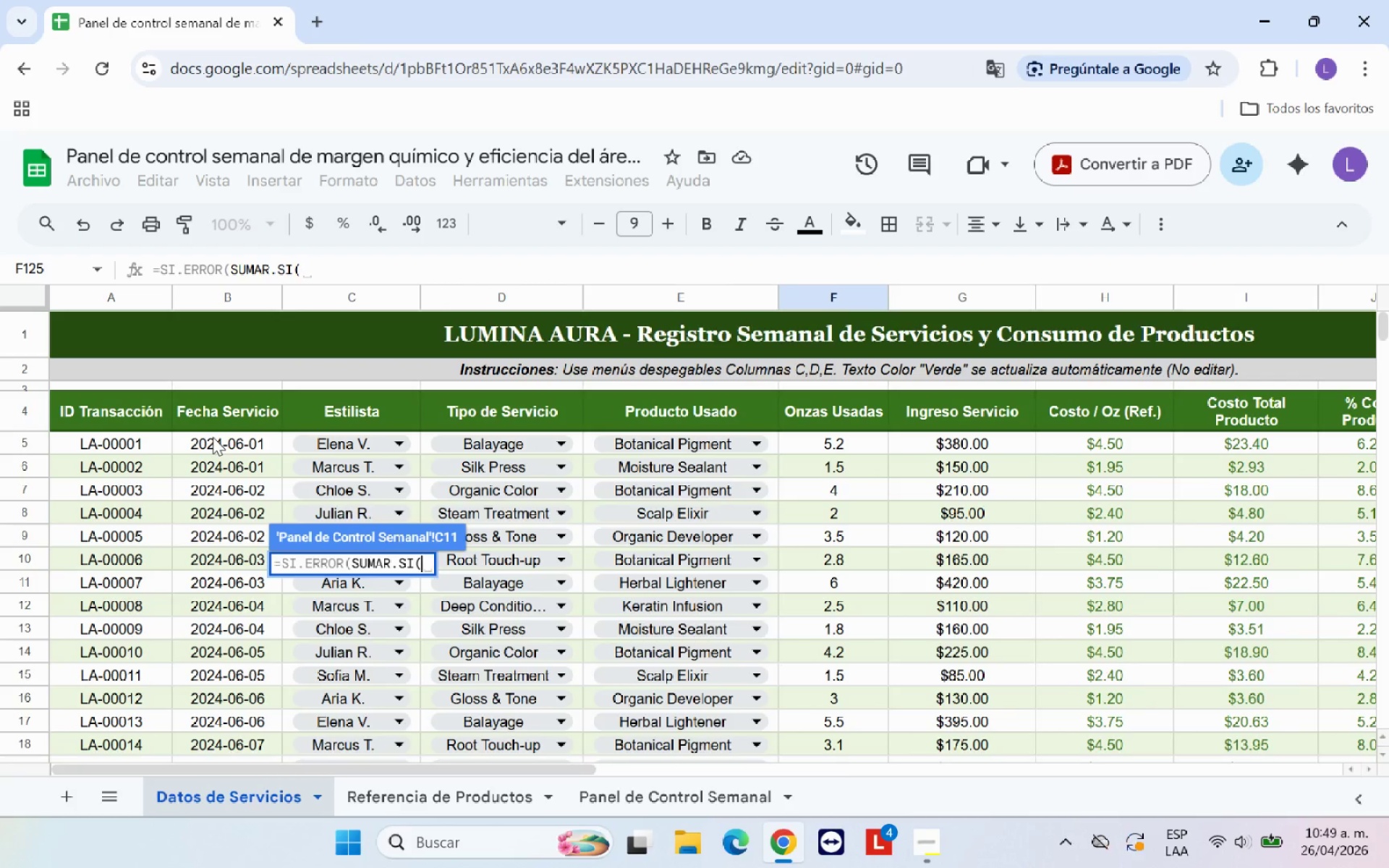 
left_click_drag(start_coordinate=[216, 443], to_coordinate=[213, 520])
 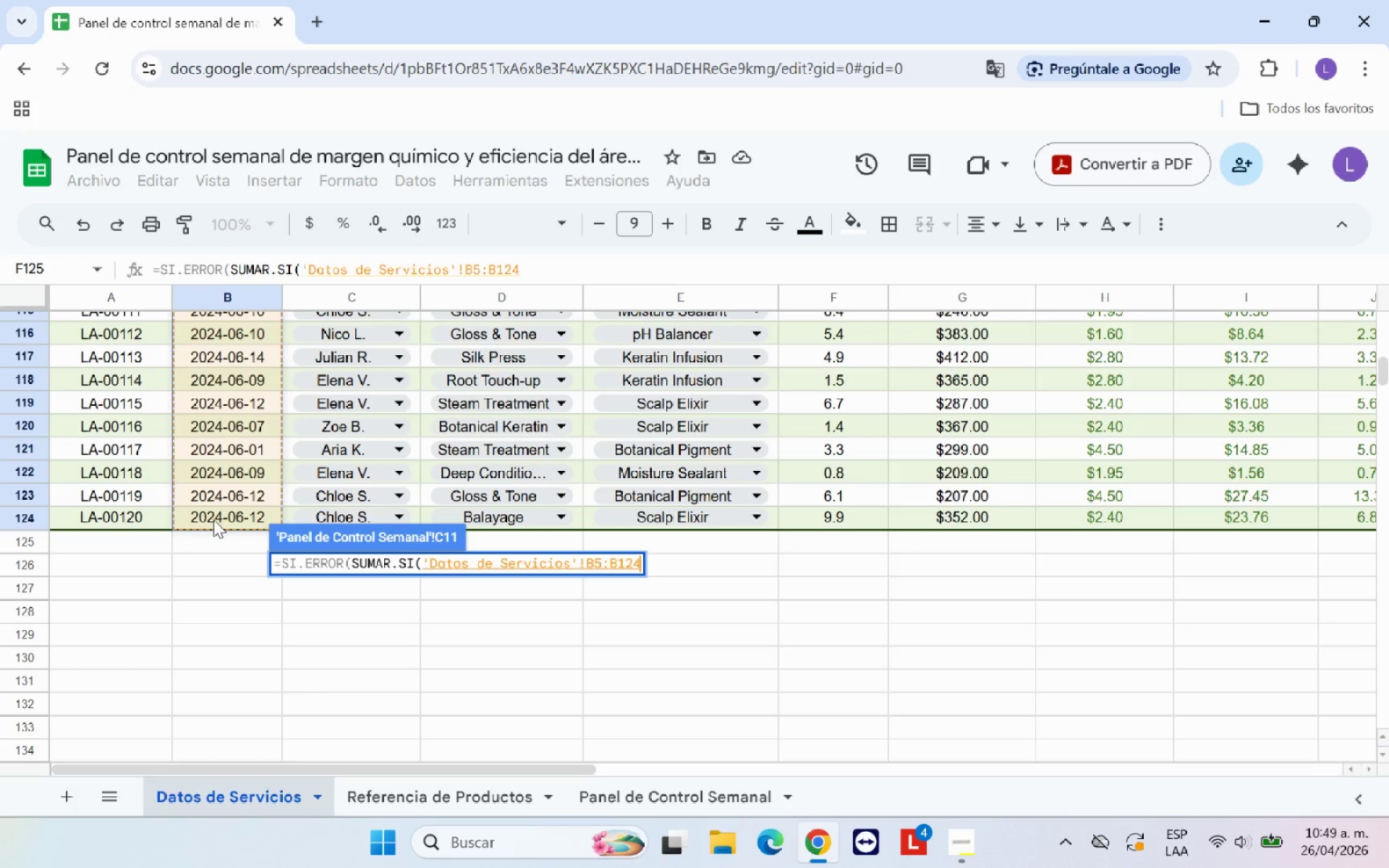 
key(Comma)
 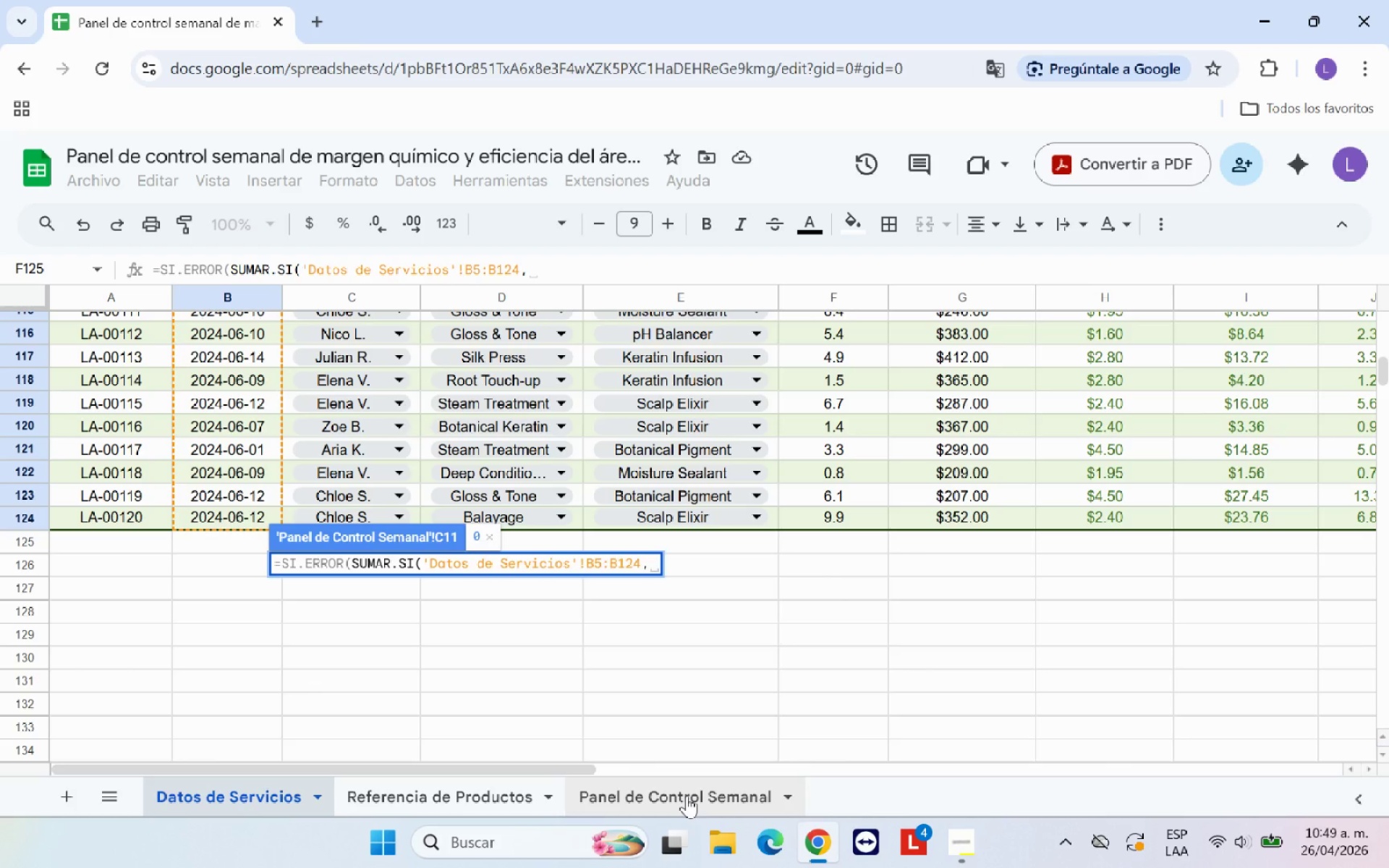 
wait(5.3)
 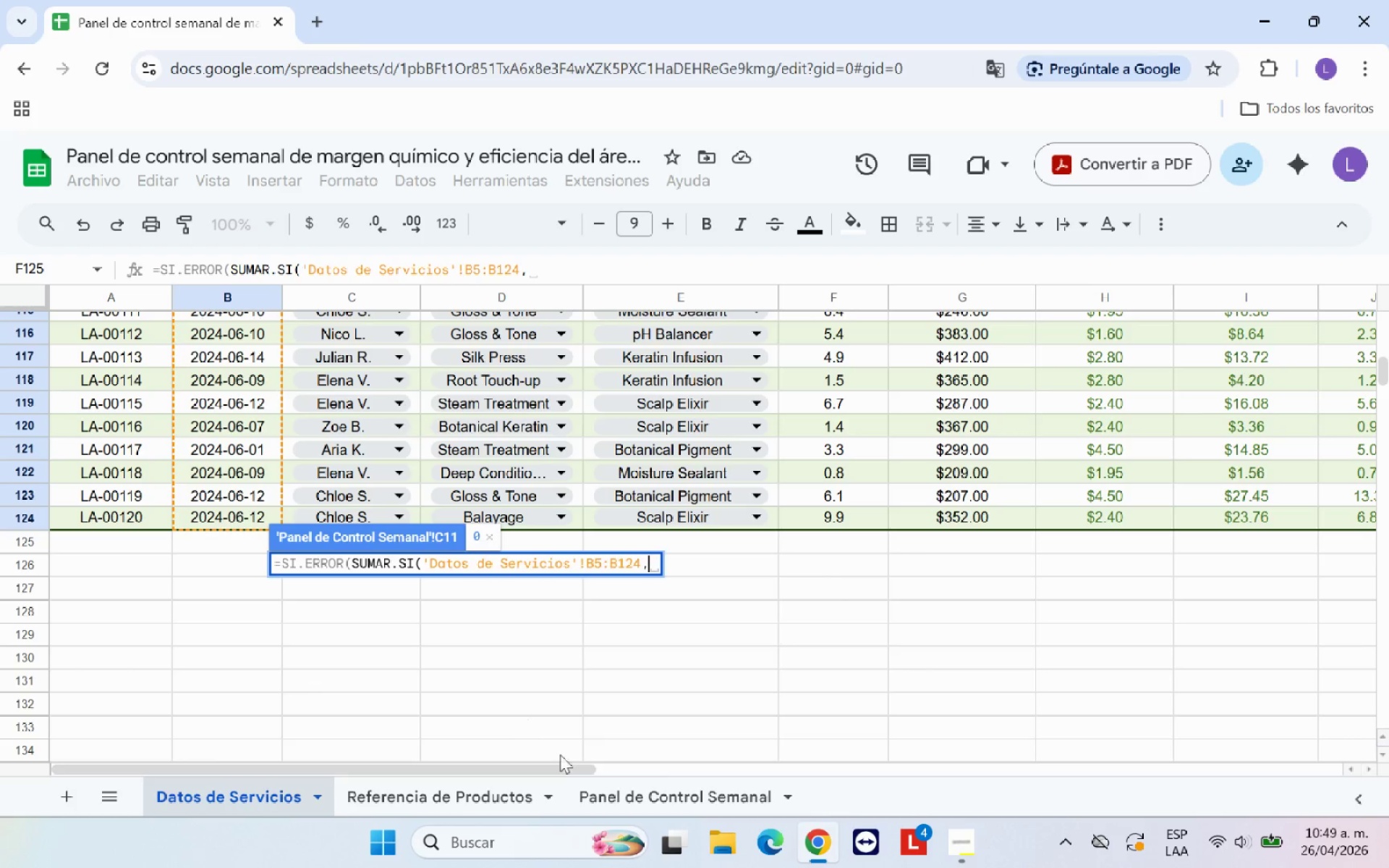 
left_click_drag(start_coordinate=[687, 796], to_coordinate=[205, 570])
 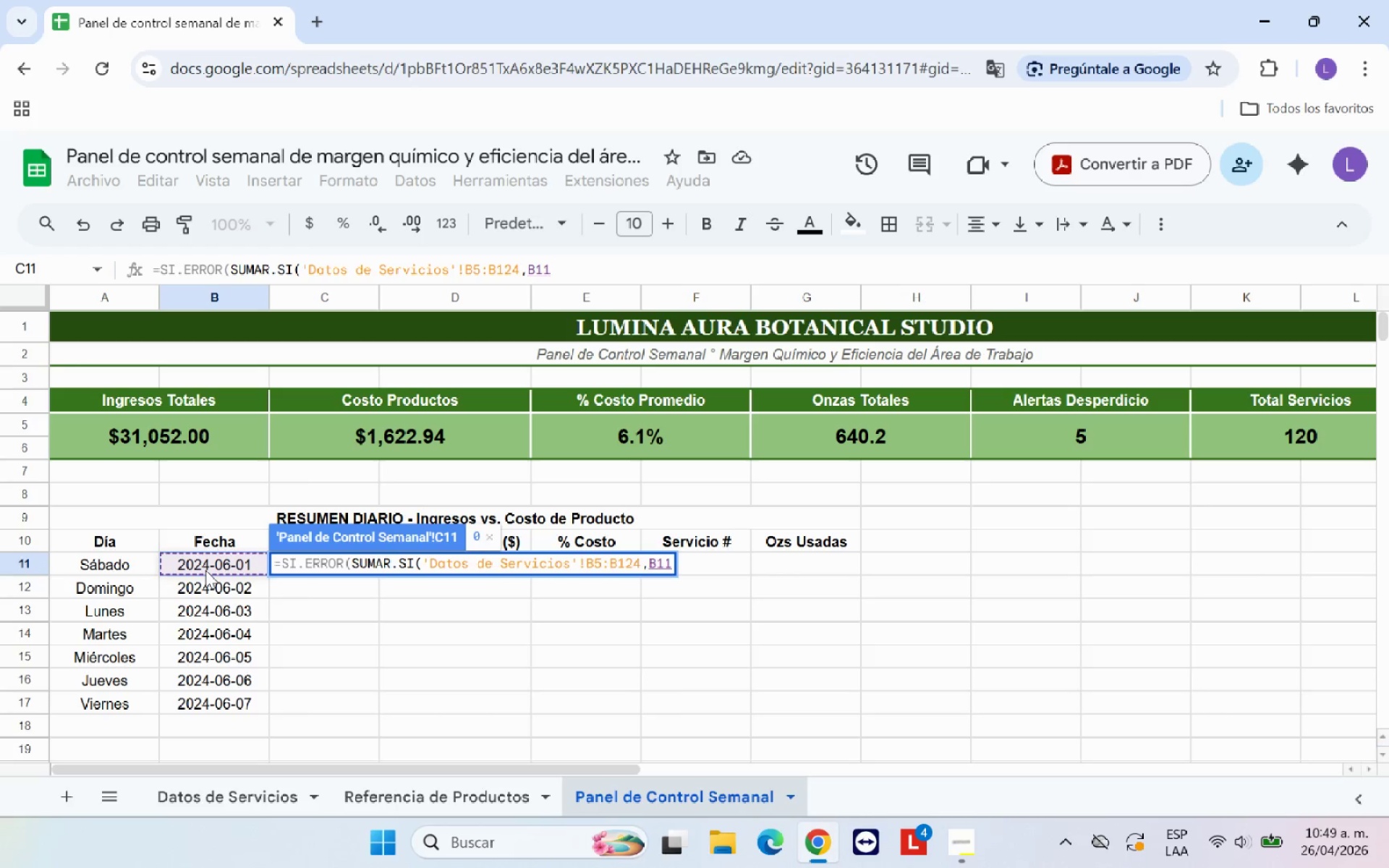 
left_click([205, 570])
 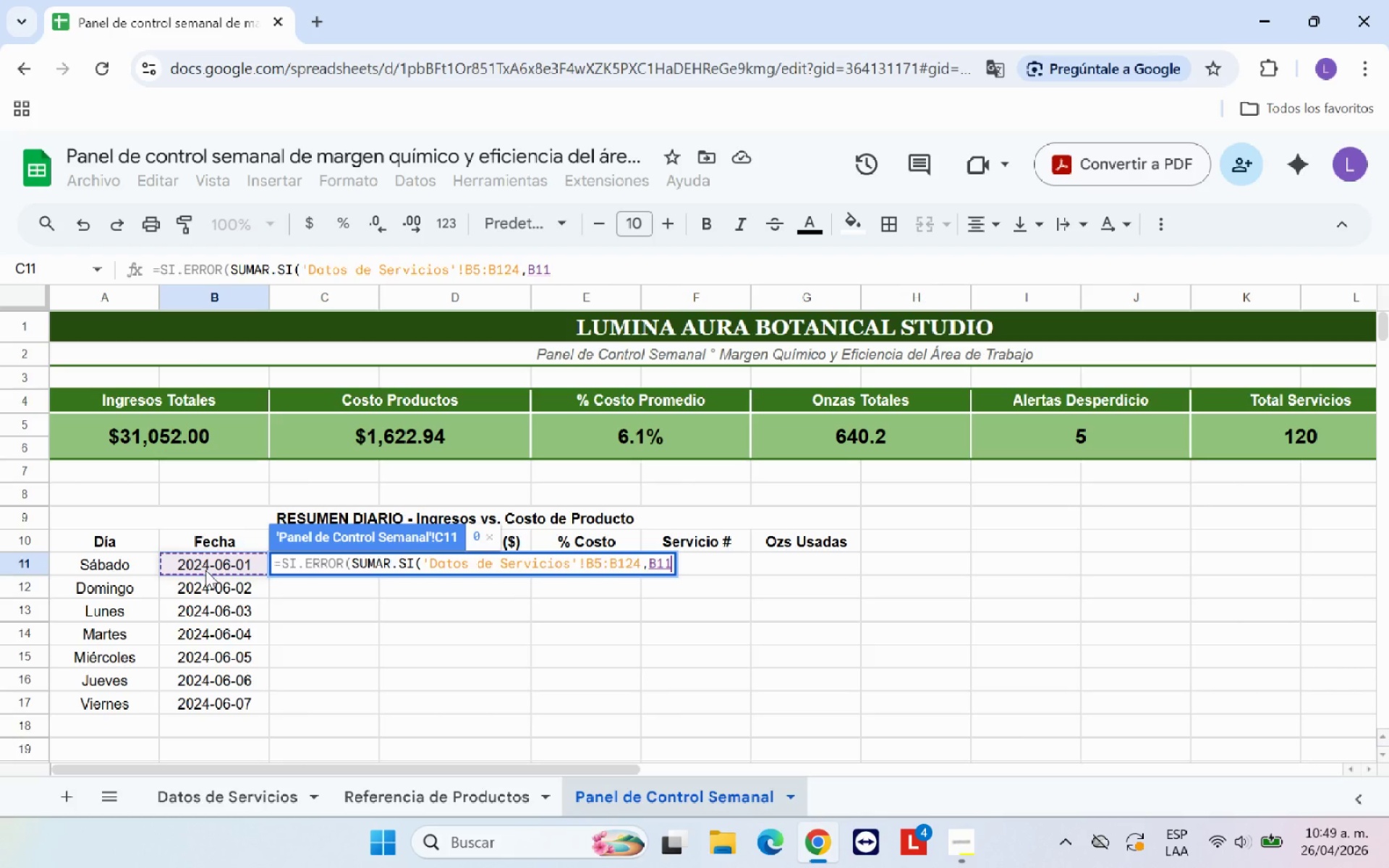 
key(Comma)
 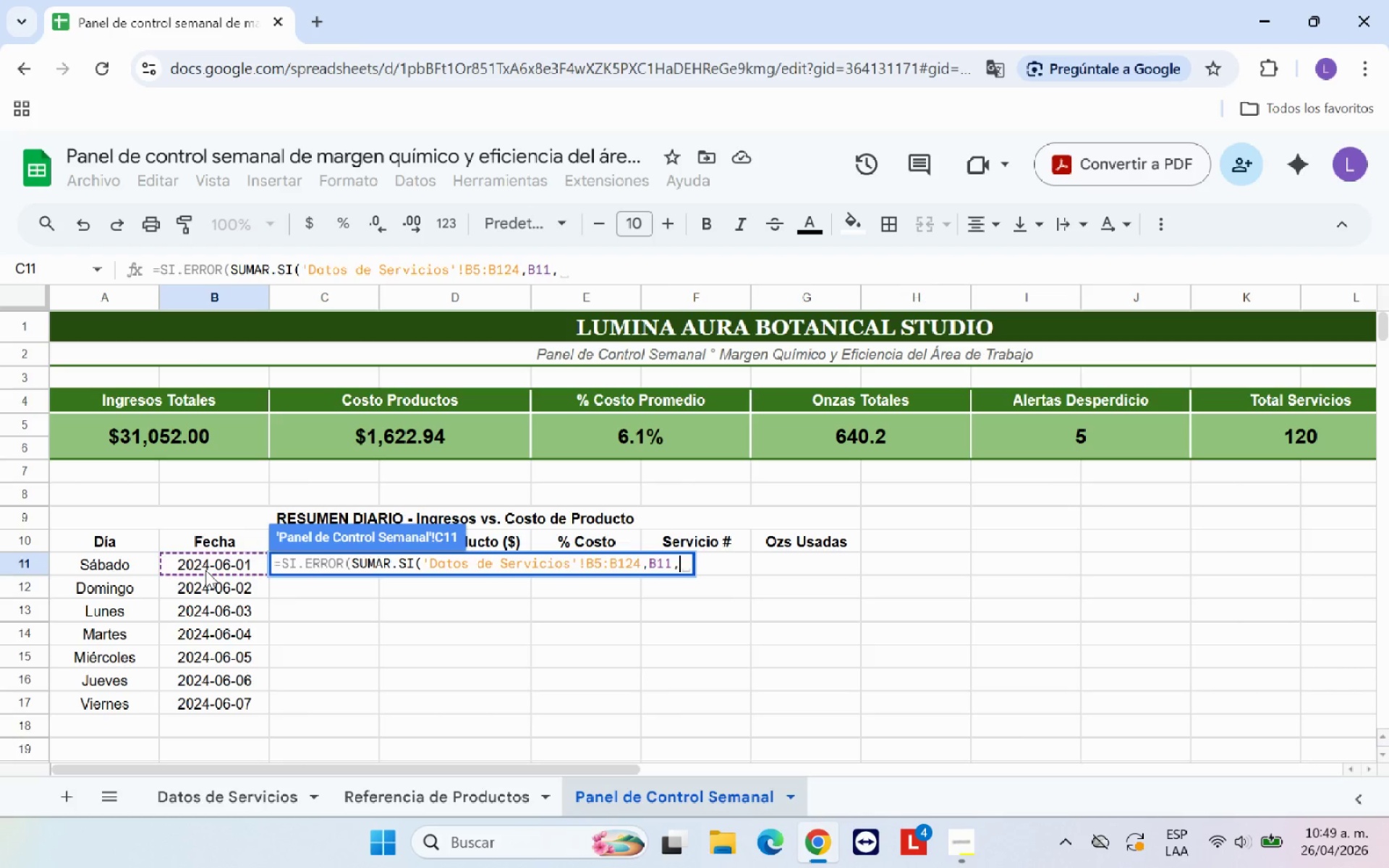 
wait(7.23)
 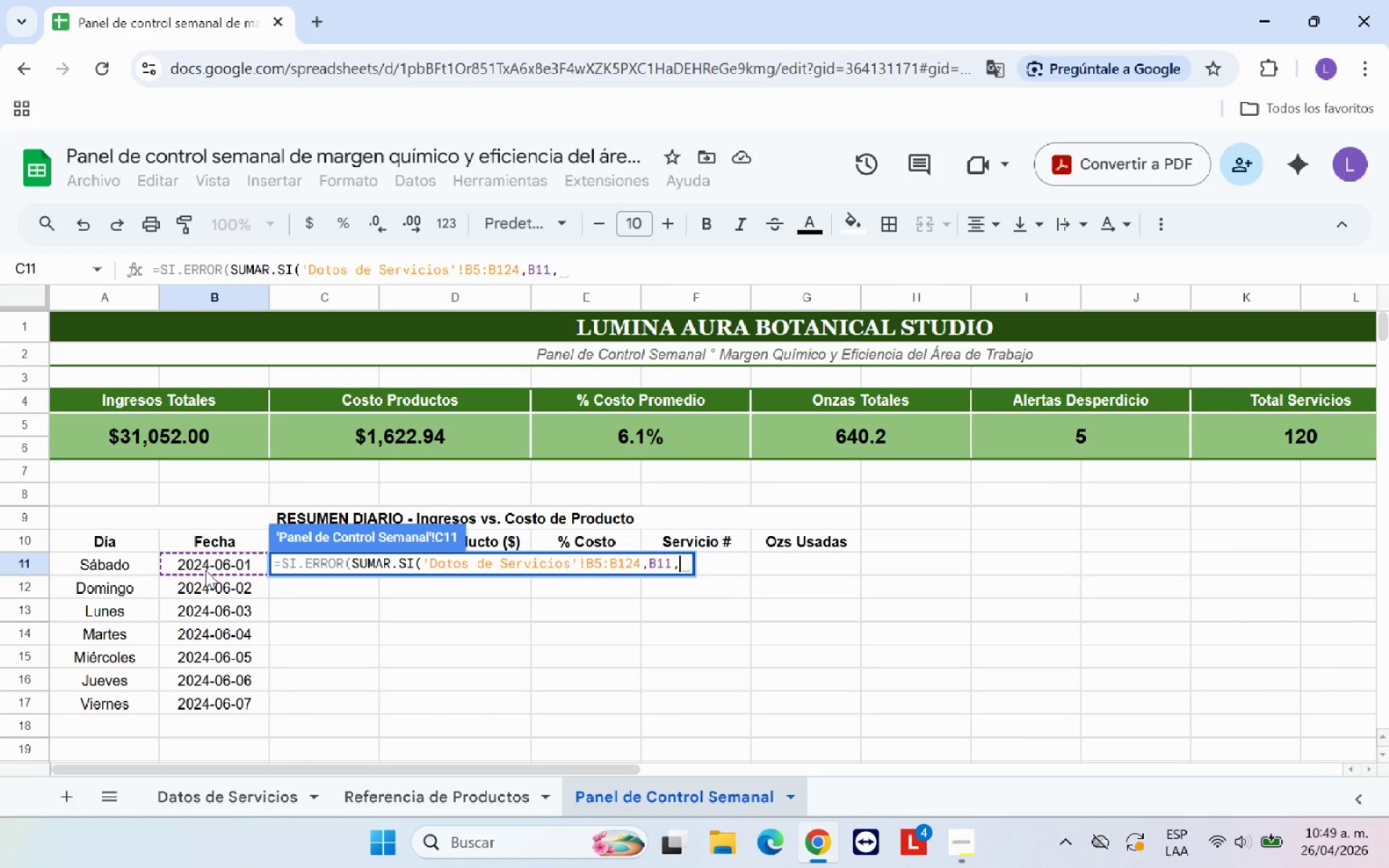 
left_click([267, 793])
 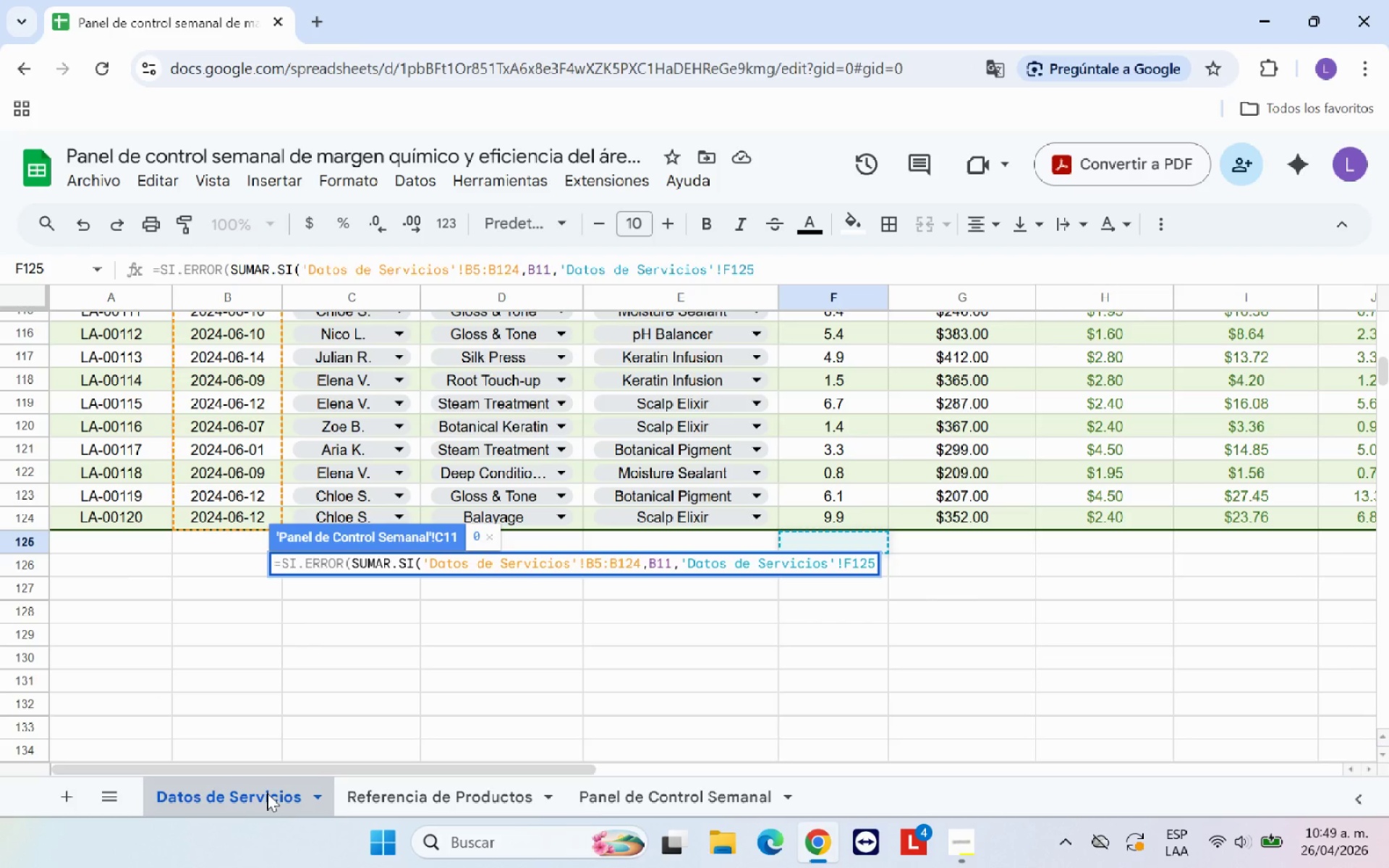 
key(Backspace)
 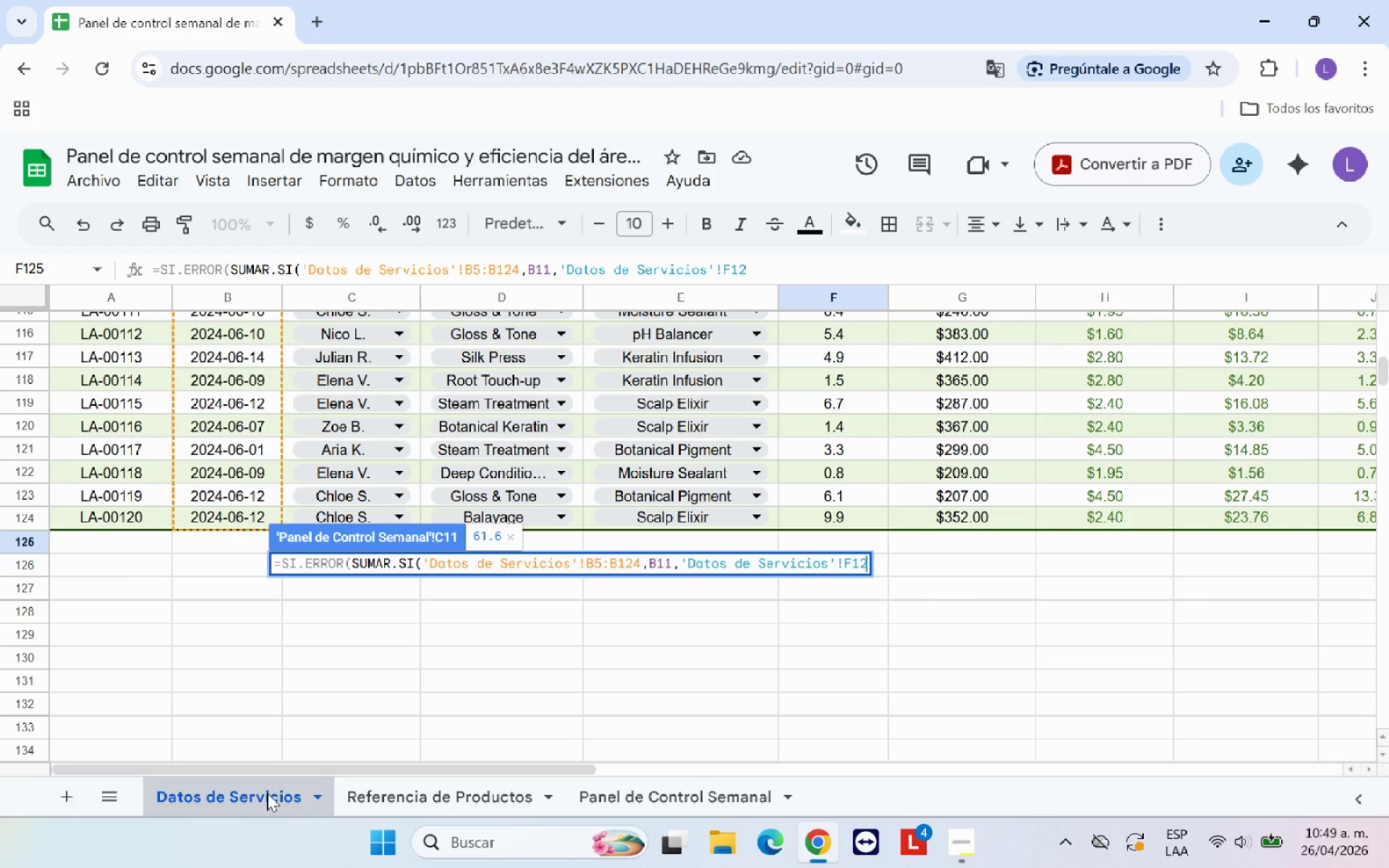 
key(Backspace)
 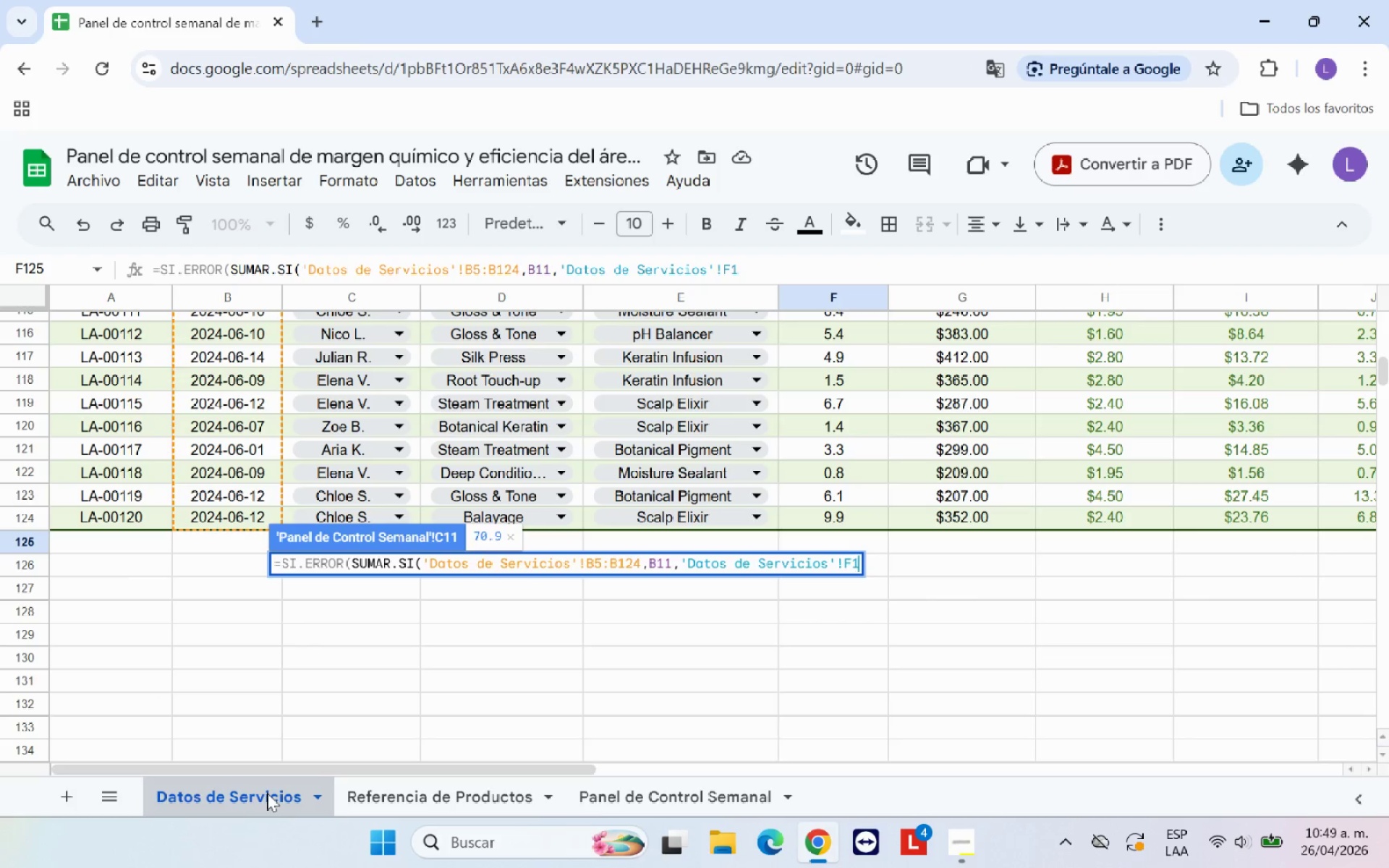 
key(Backspace)
 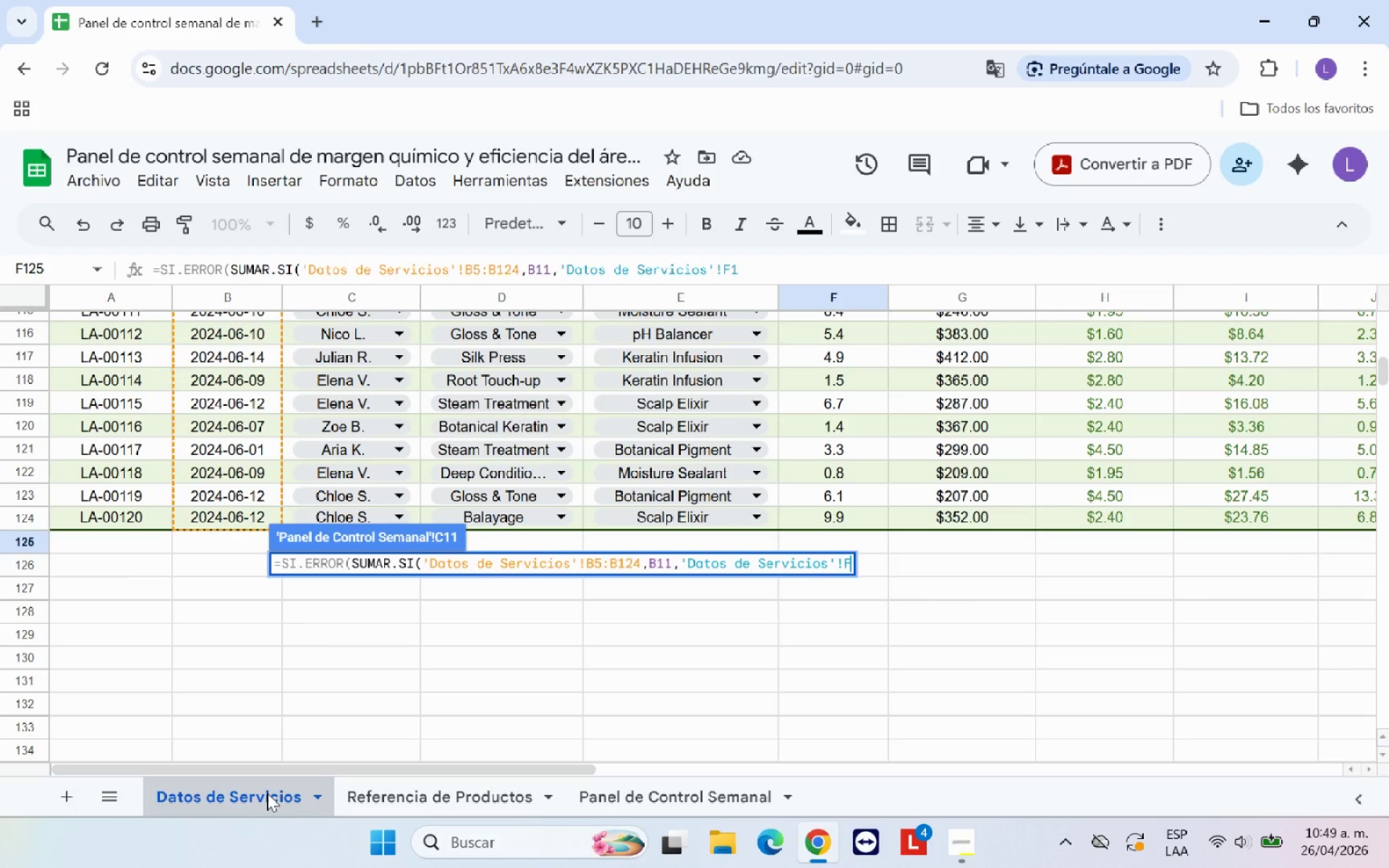 
key(Backspace)
 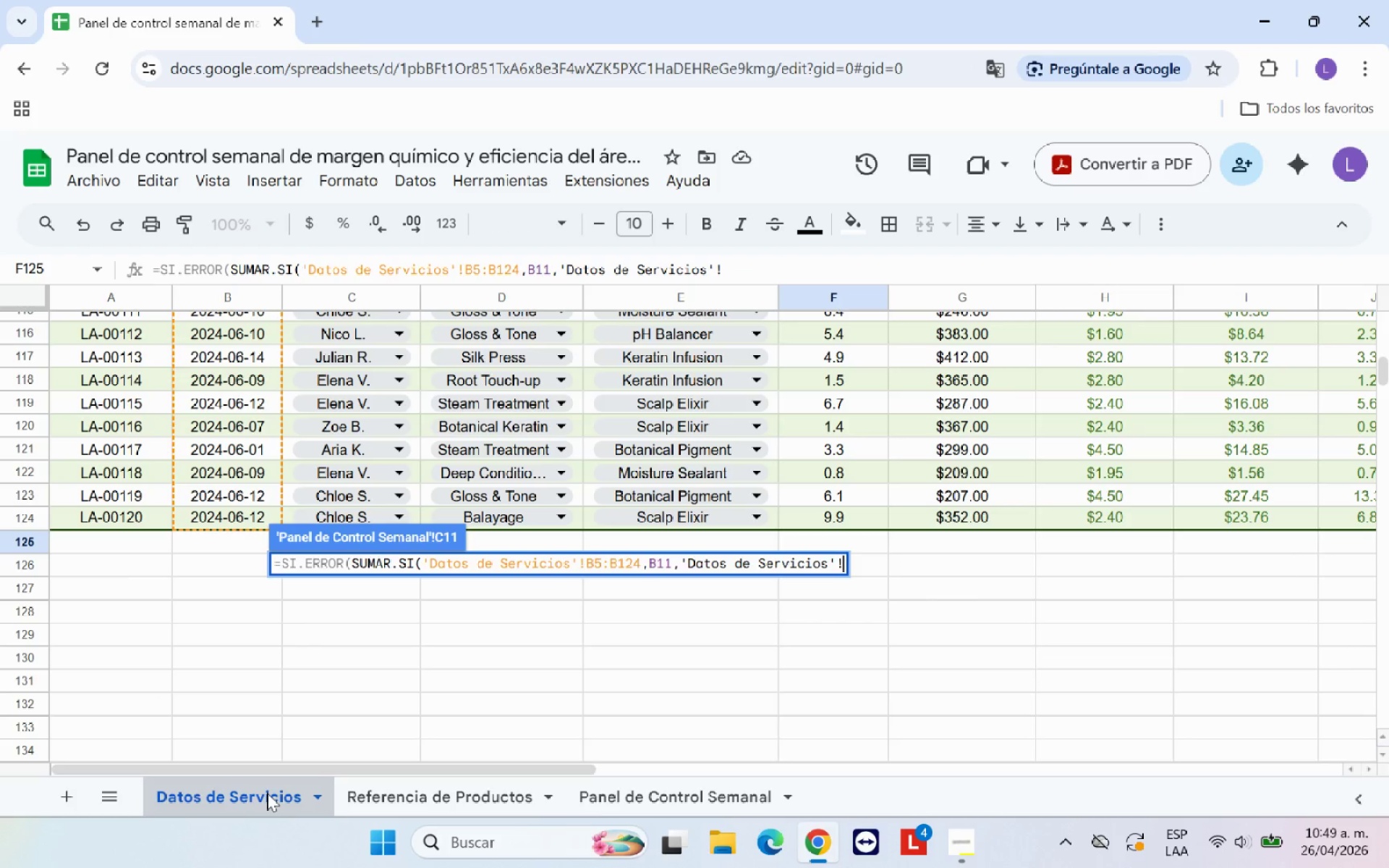 
hold_key(key=Backspace, duration=0.81)
 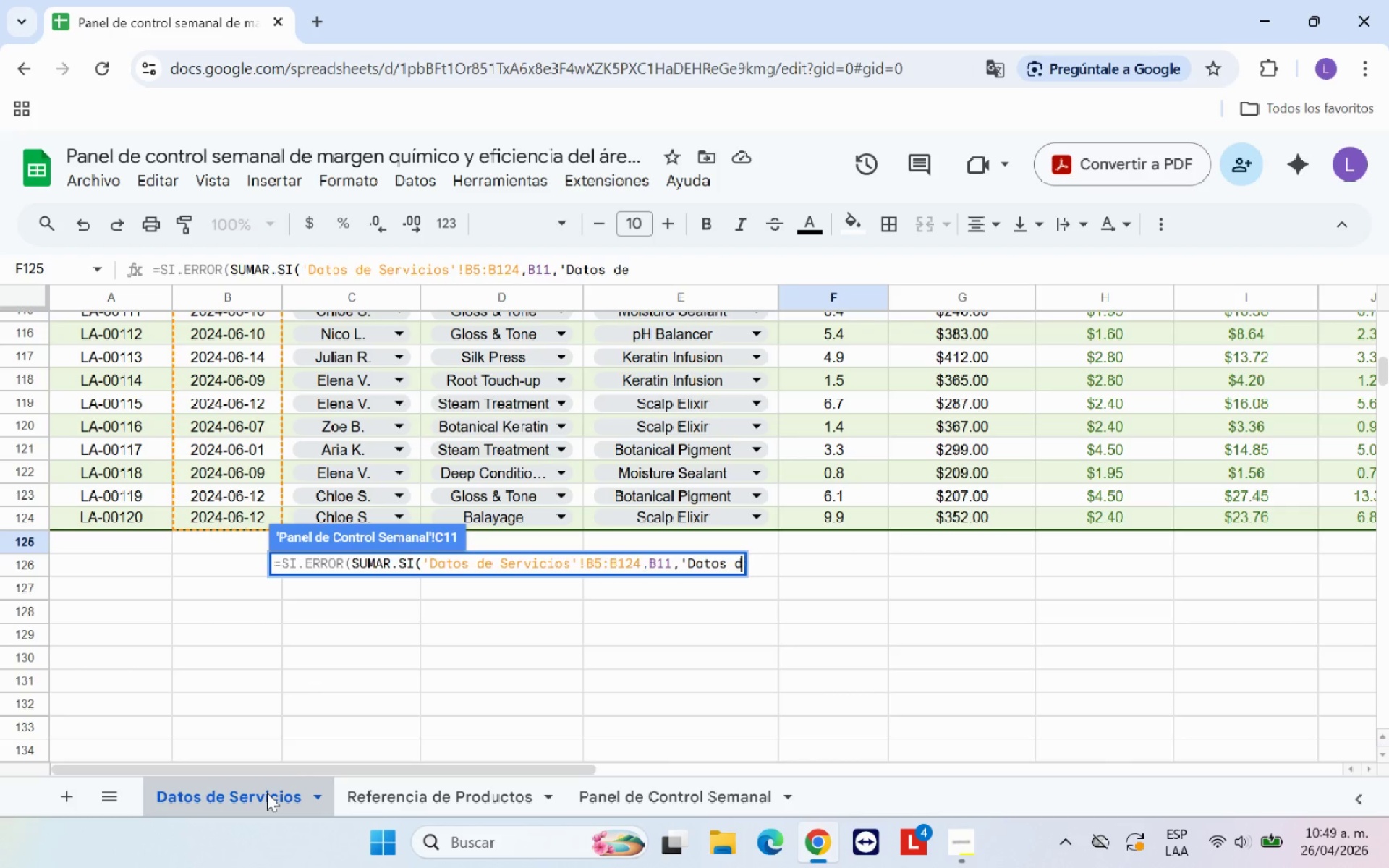 
key(Backspace)
 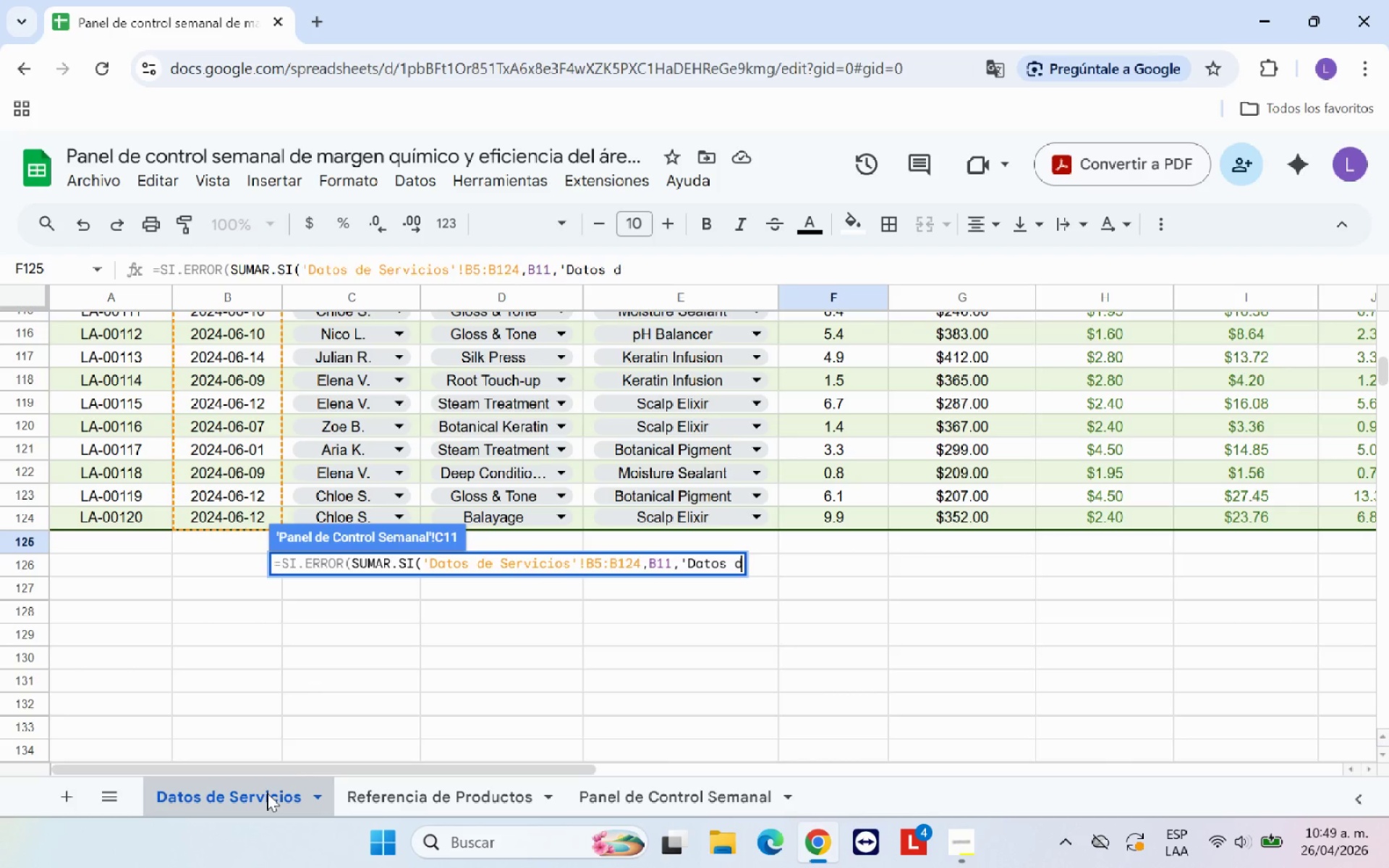 
key(Backspace)
 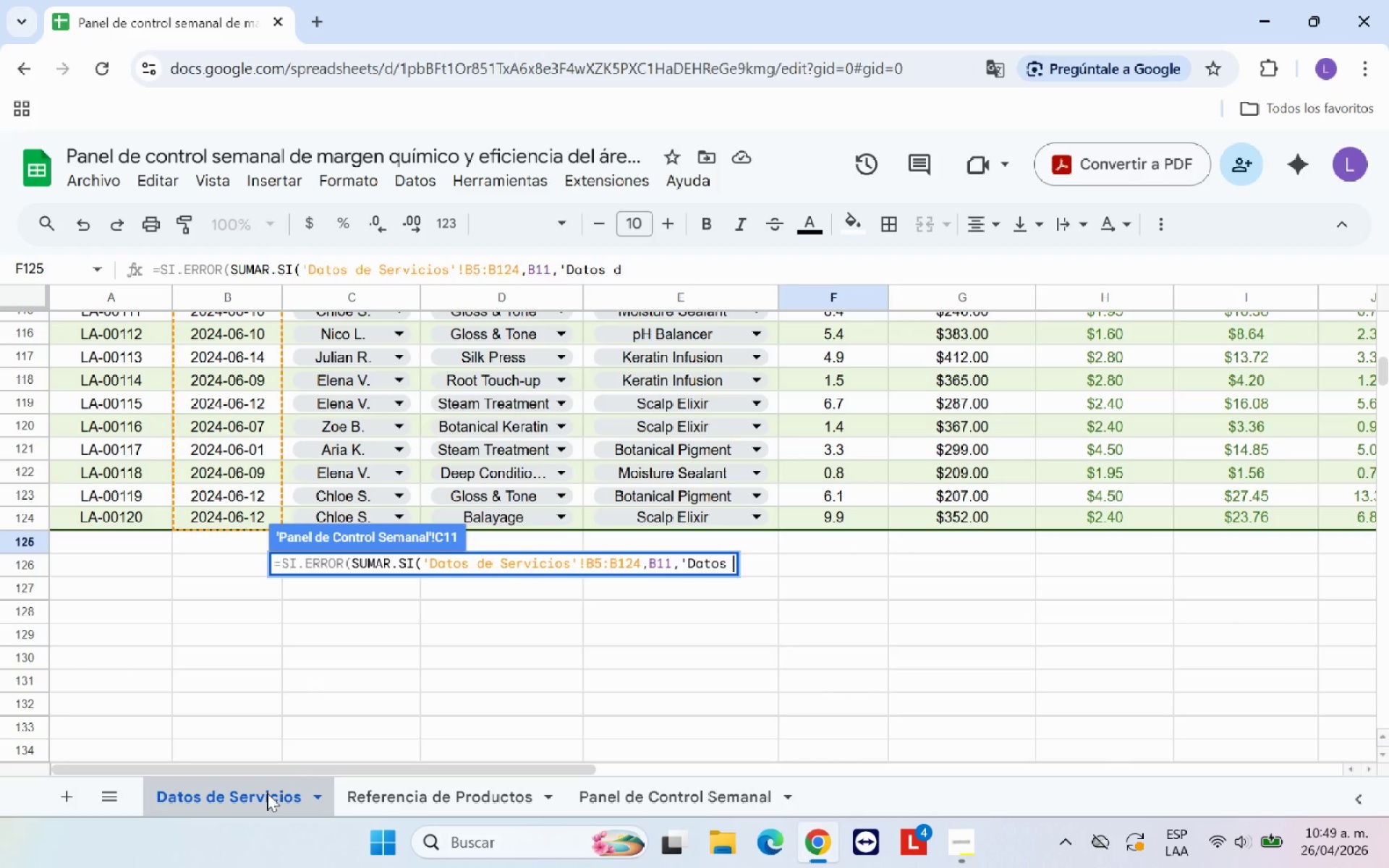 
key(Backspace)
 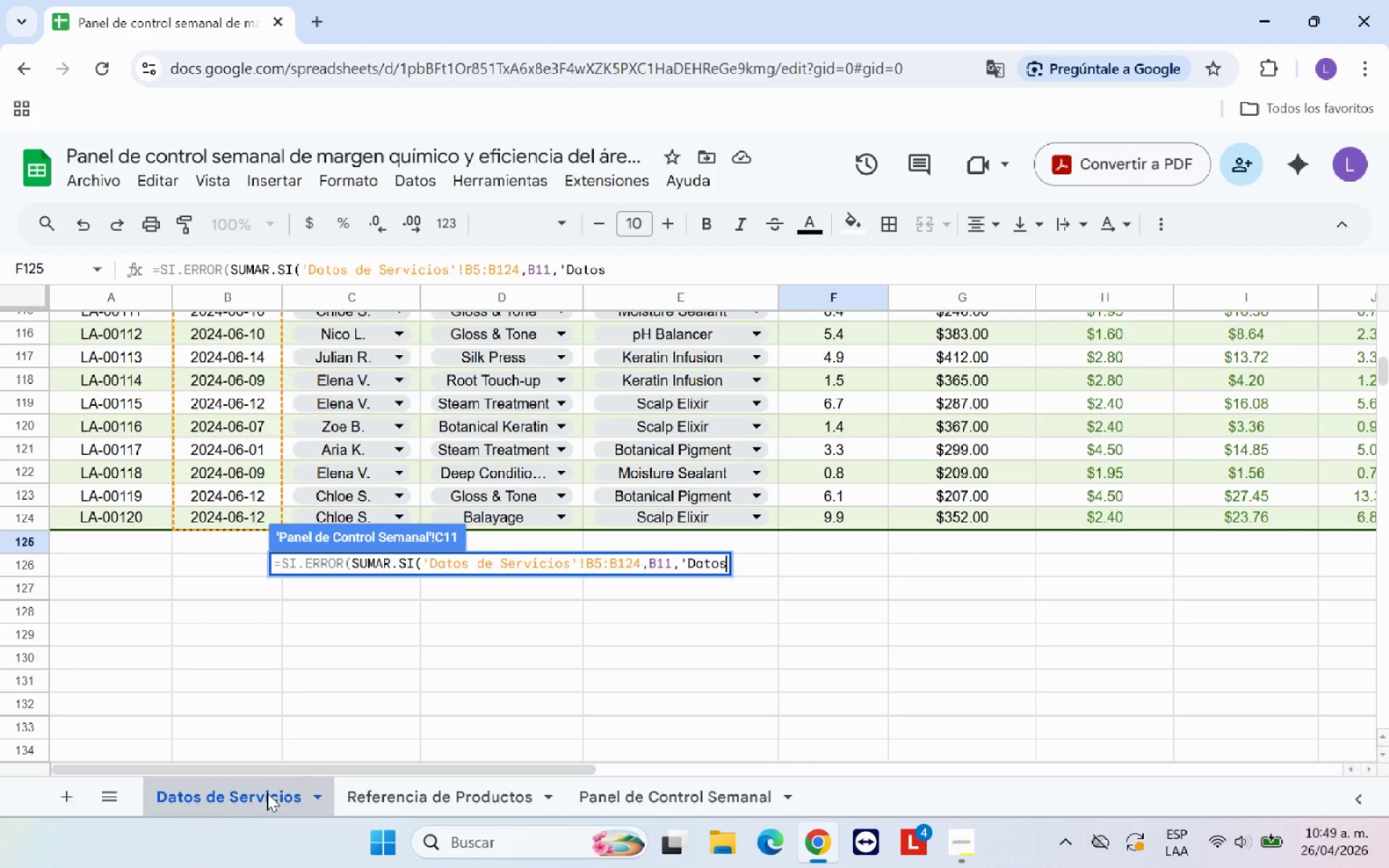 
key(Backspace)
 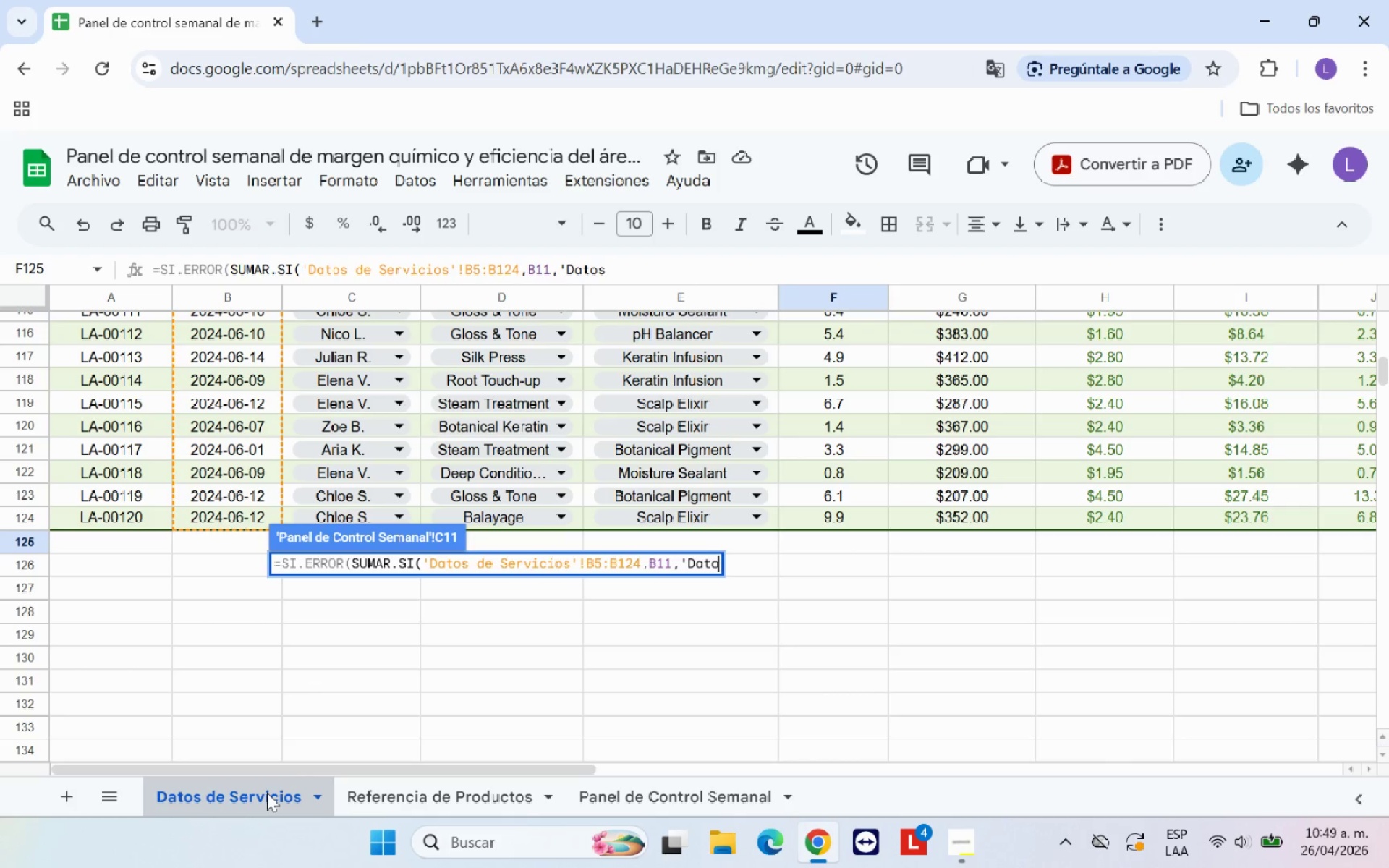 
key(Backspace)
 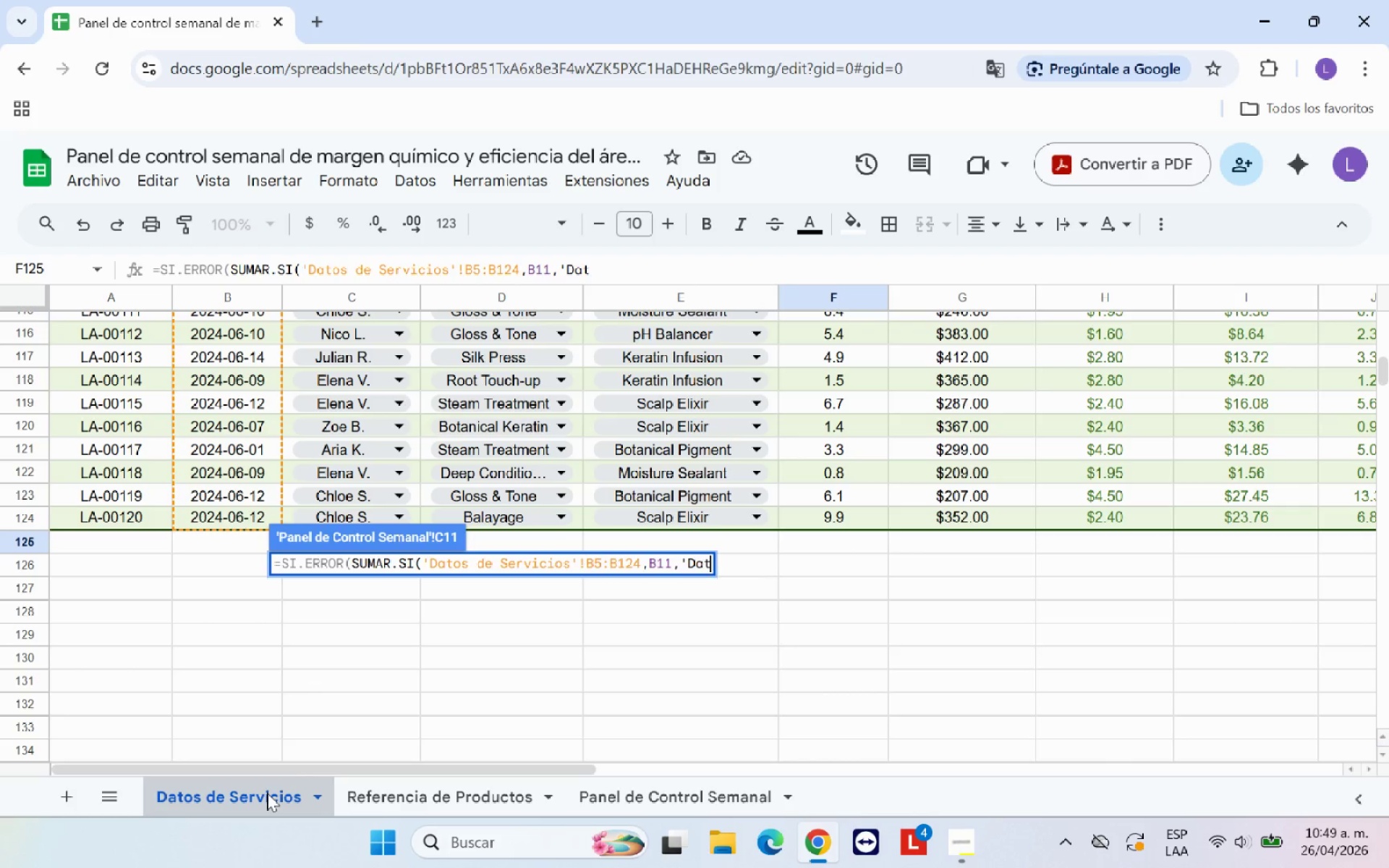 
key(Backspace)
 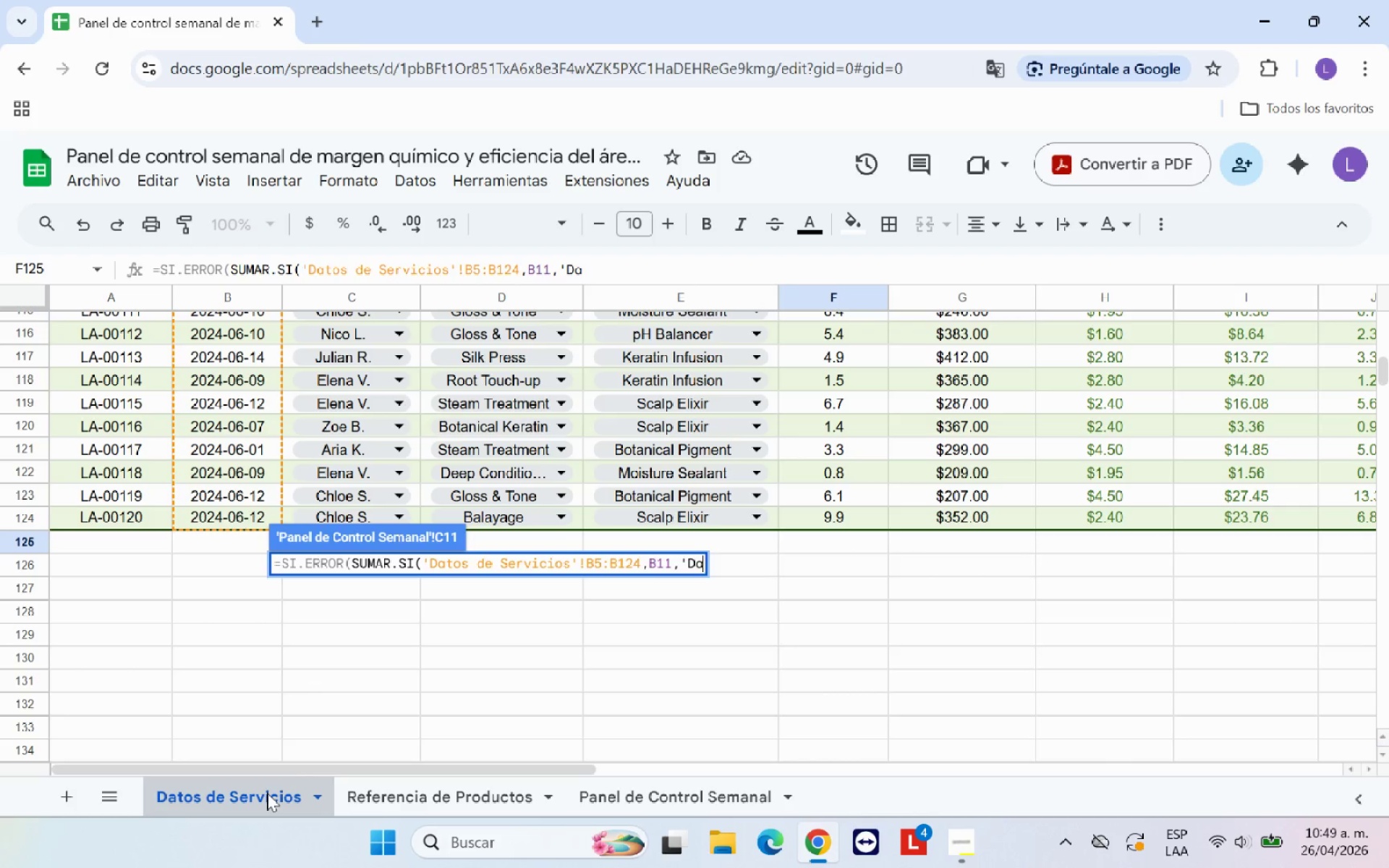 
key(Backspace)
 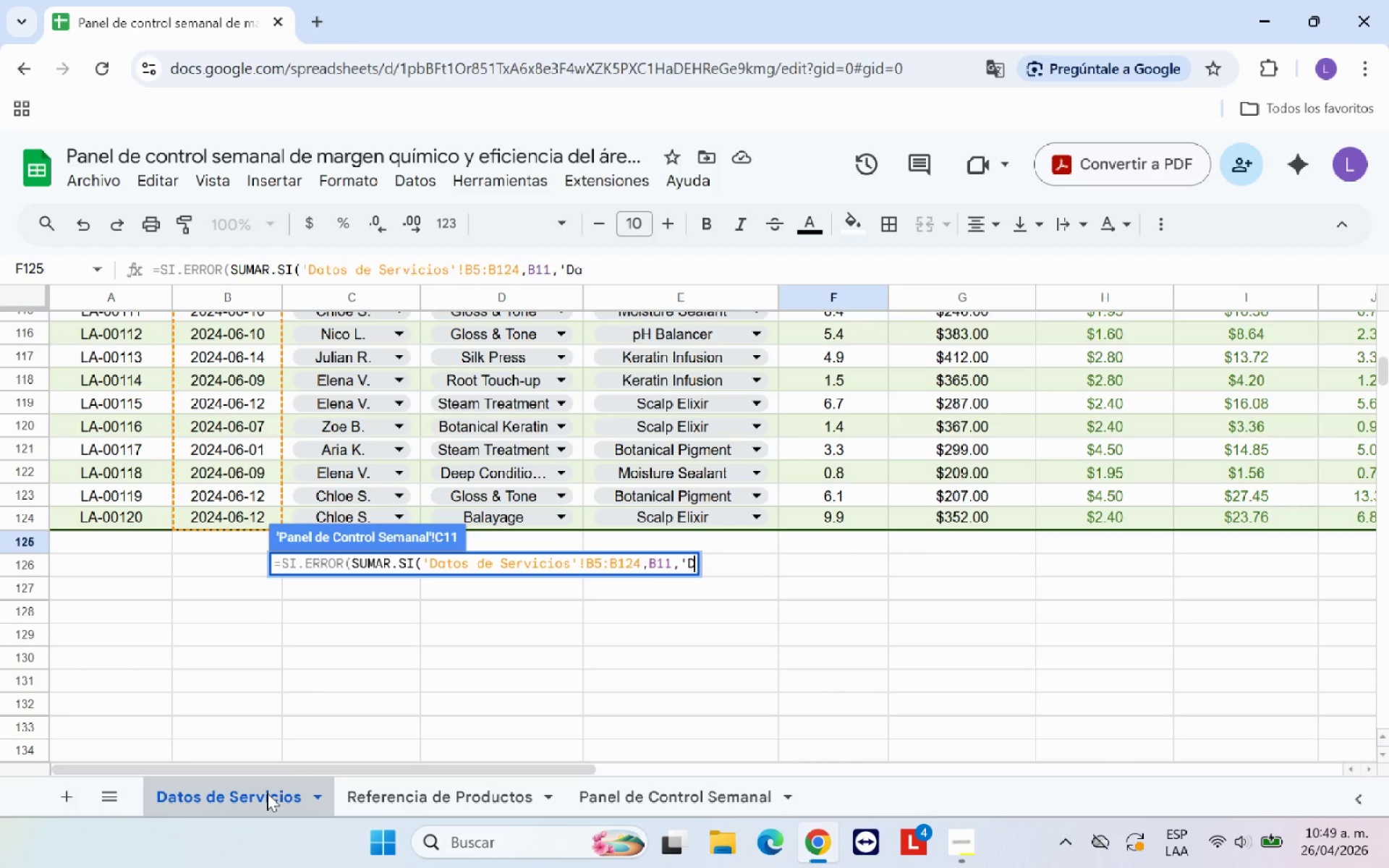 
key(Backspace)
 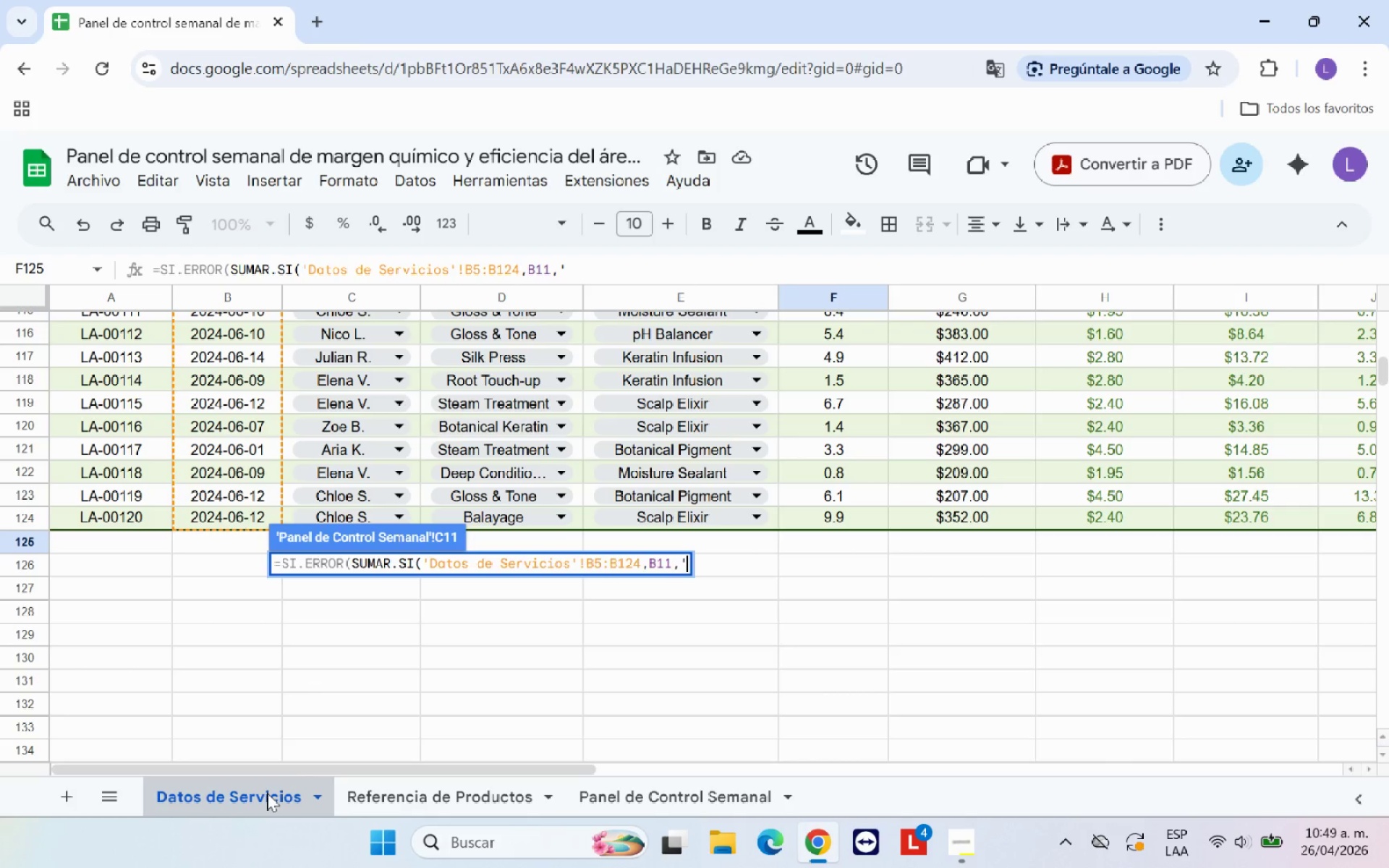 
key(Backspace)
 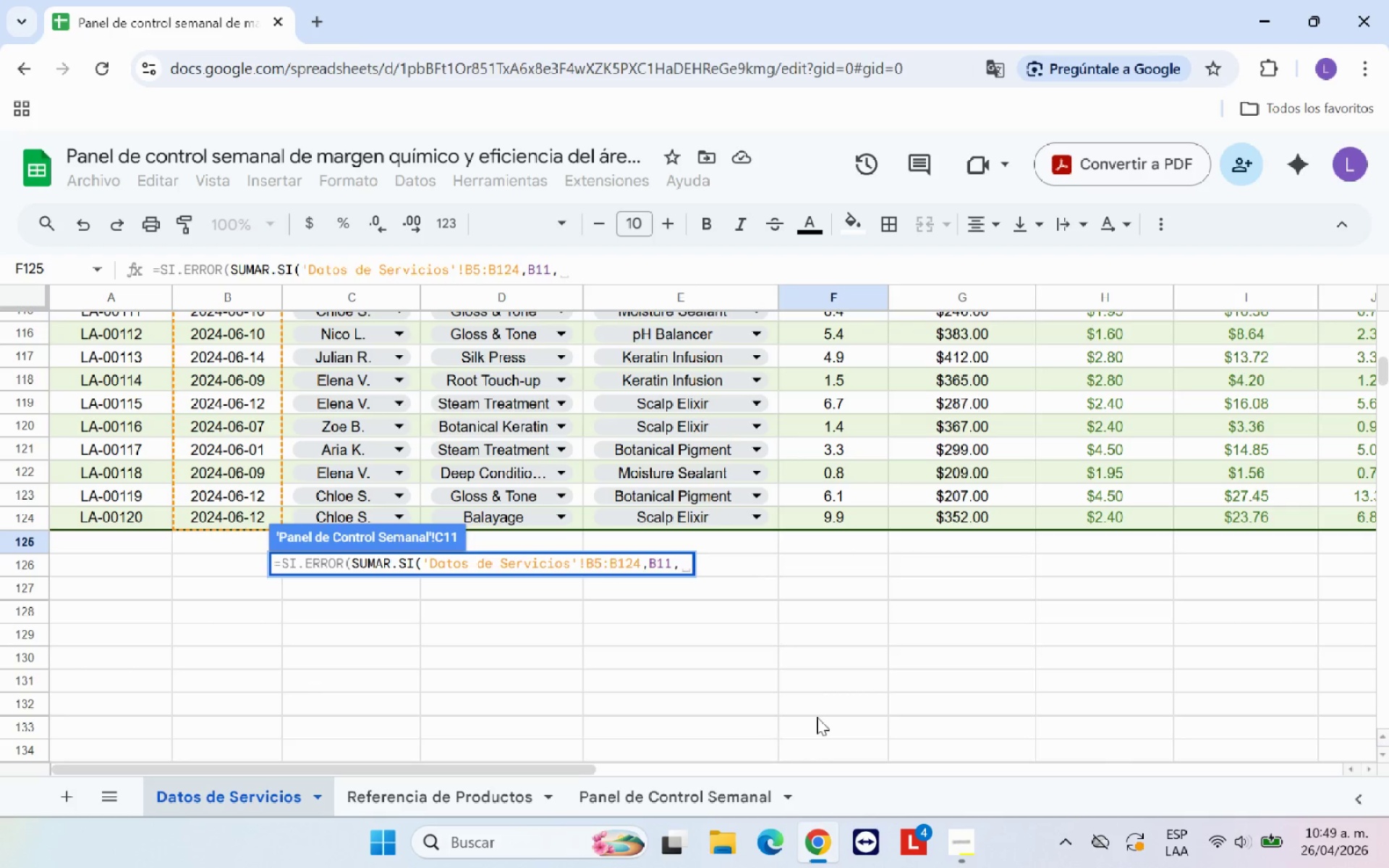 
scroll: coordinate [957, 682], scroll_direction: up, amount: 25.0
 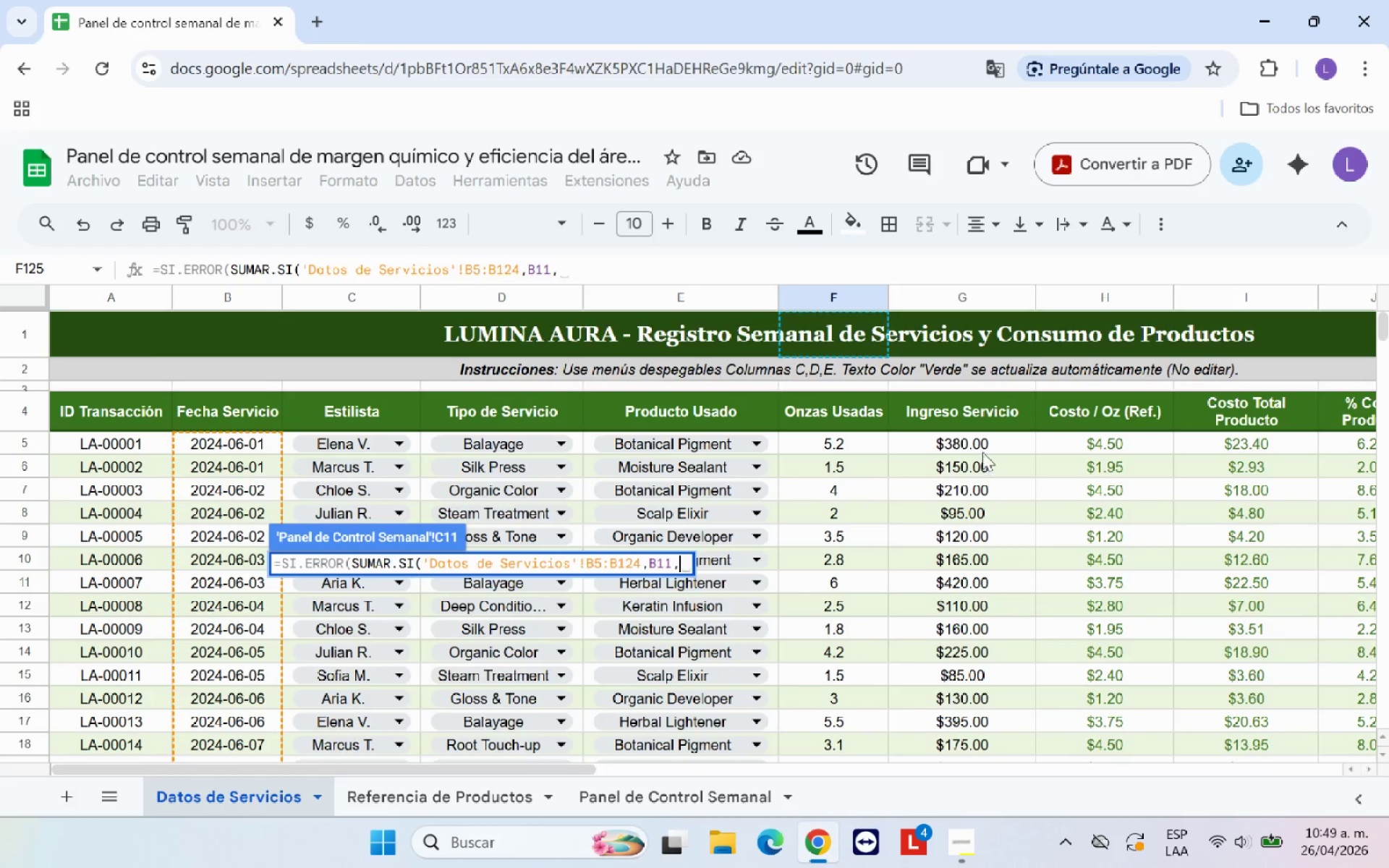 
left_click_drag(start_coordinate=[982, 443], to_coordinate=[1006, 631])
 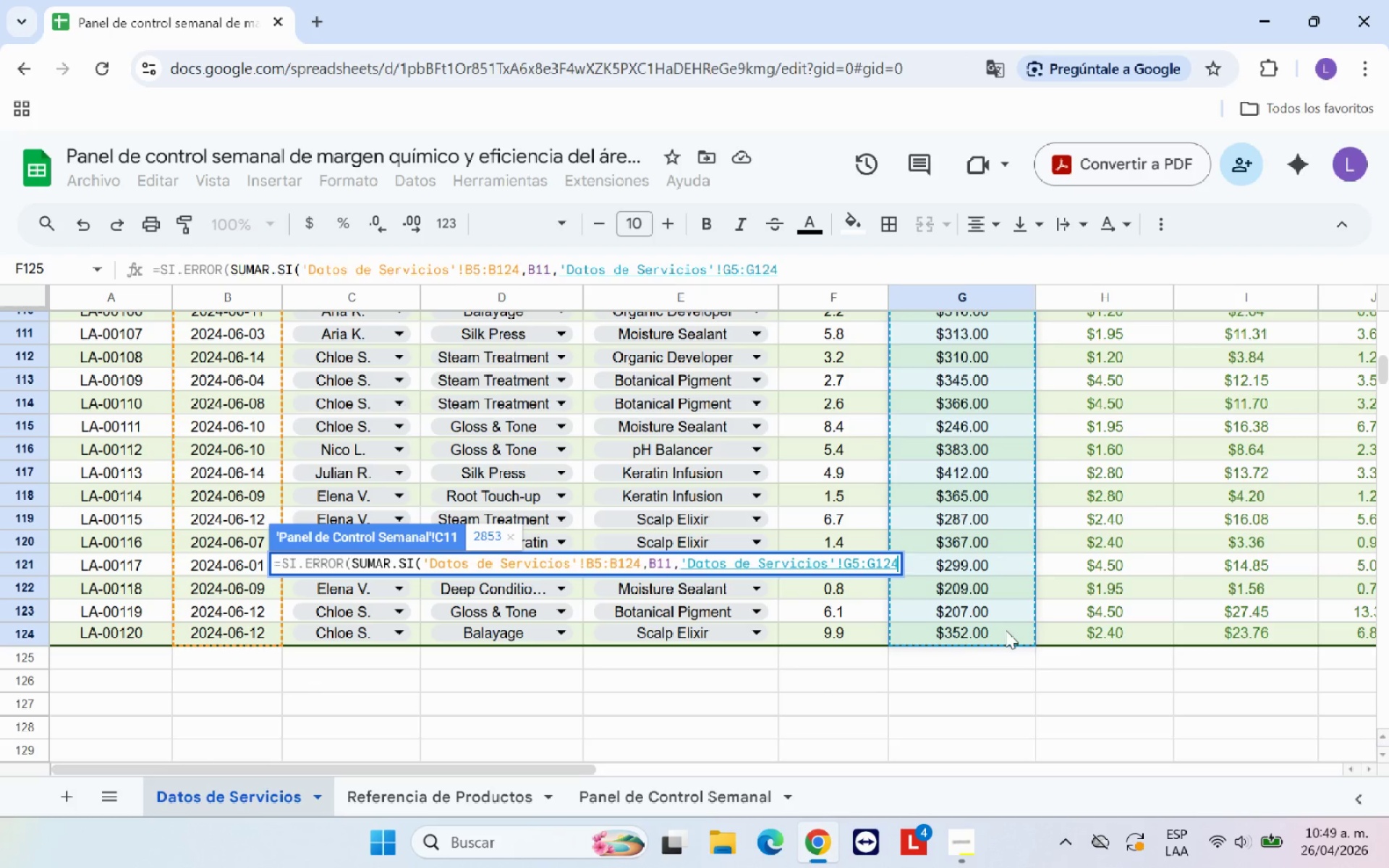 
type((,0()
 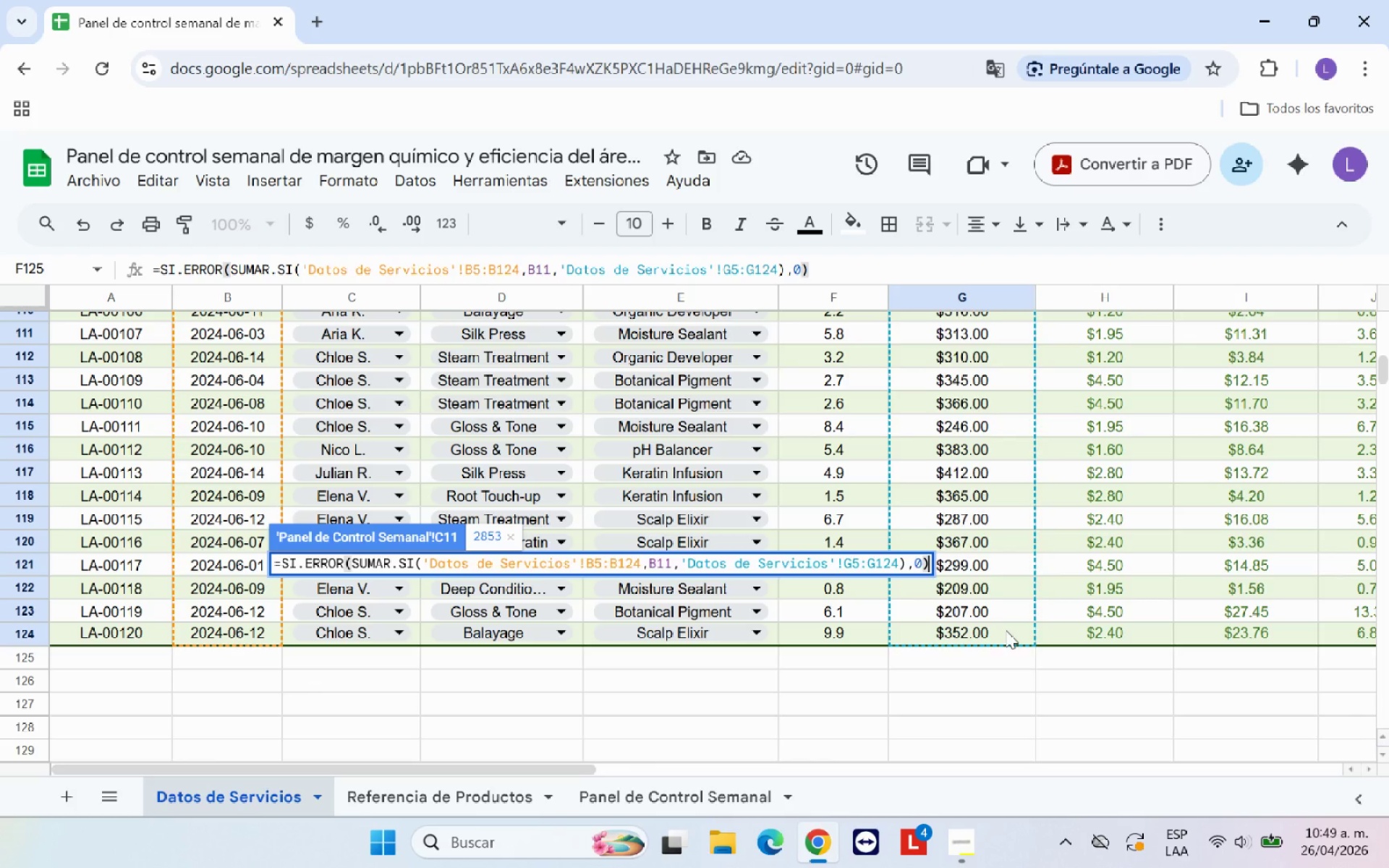 
key(Enter)
 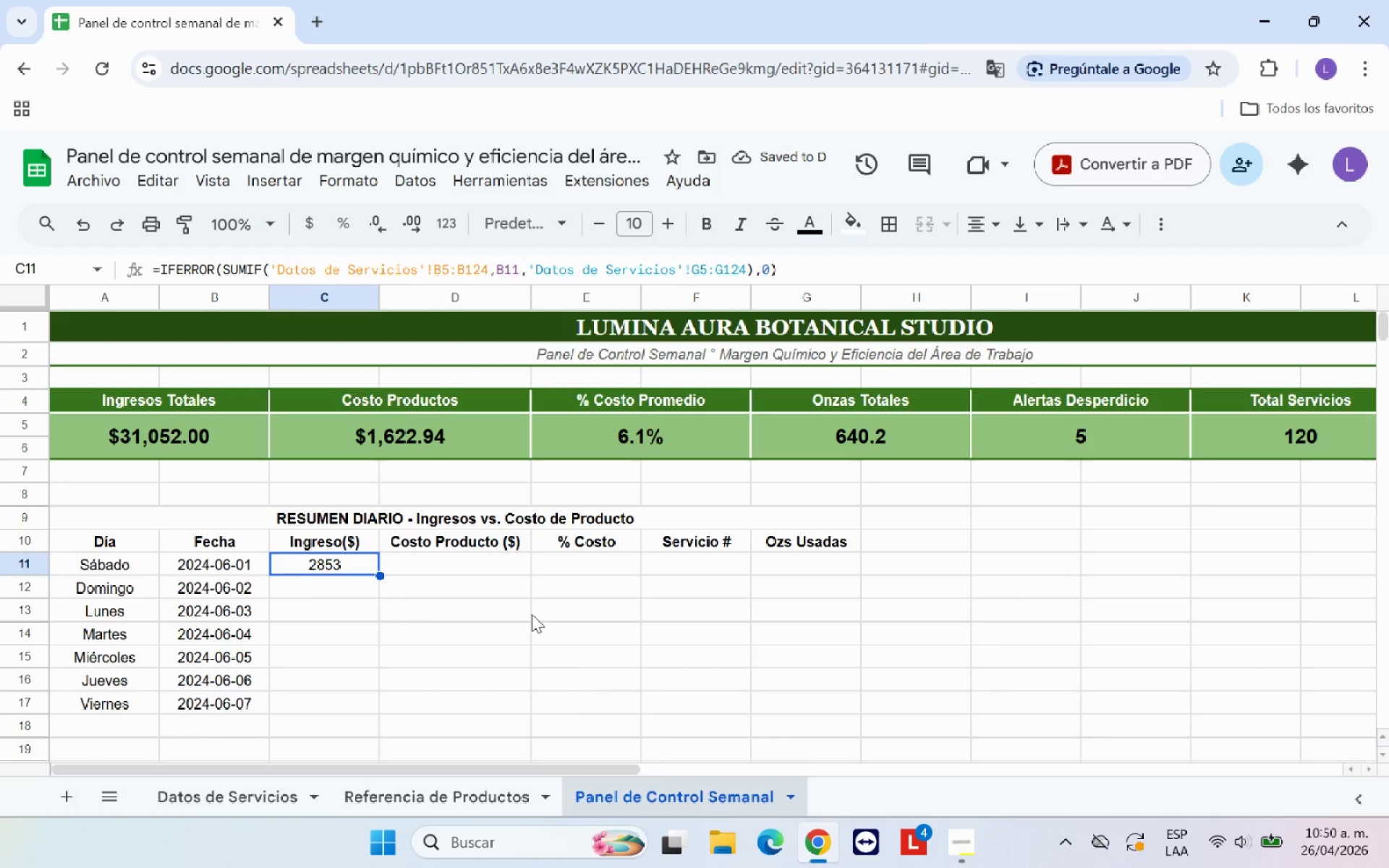 
wait(5.45)
 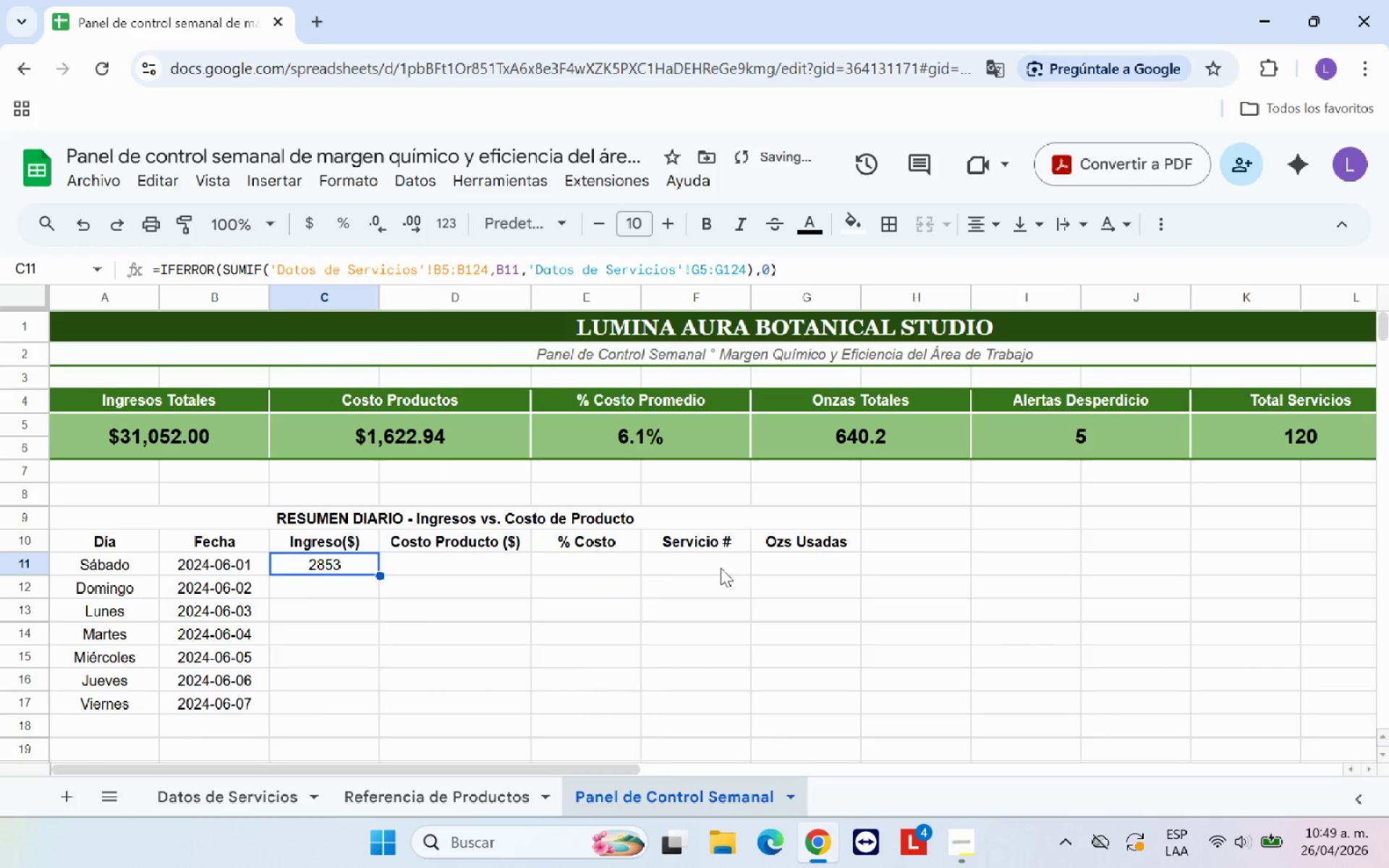 
left_click_drag(start_coordinate=[350, 568], to_coordinate=[349, 707])
 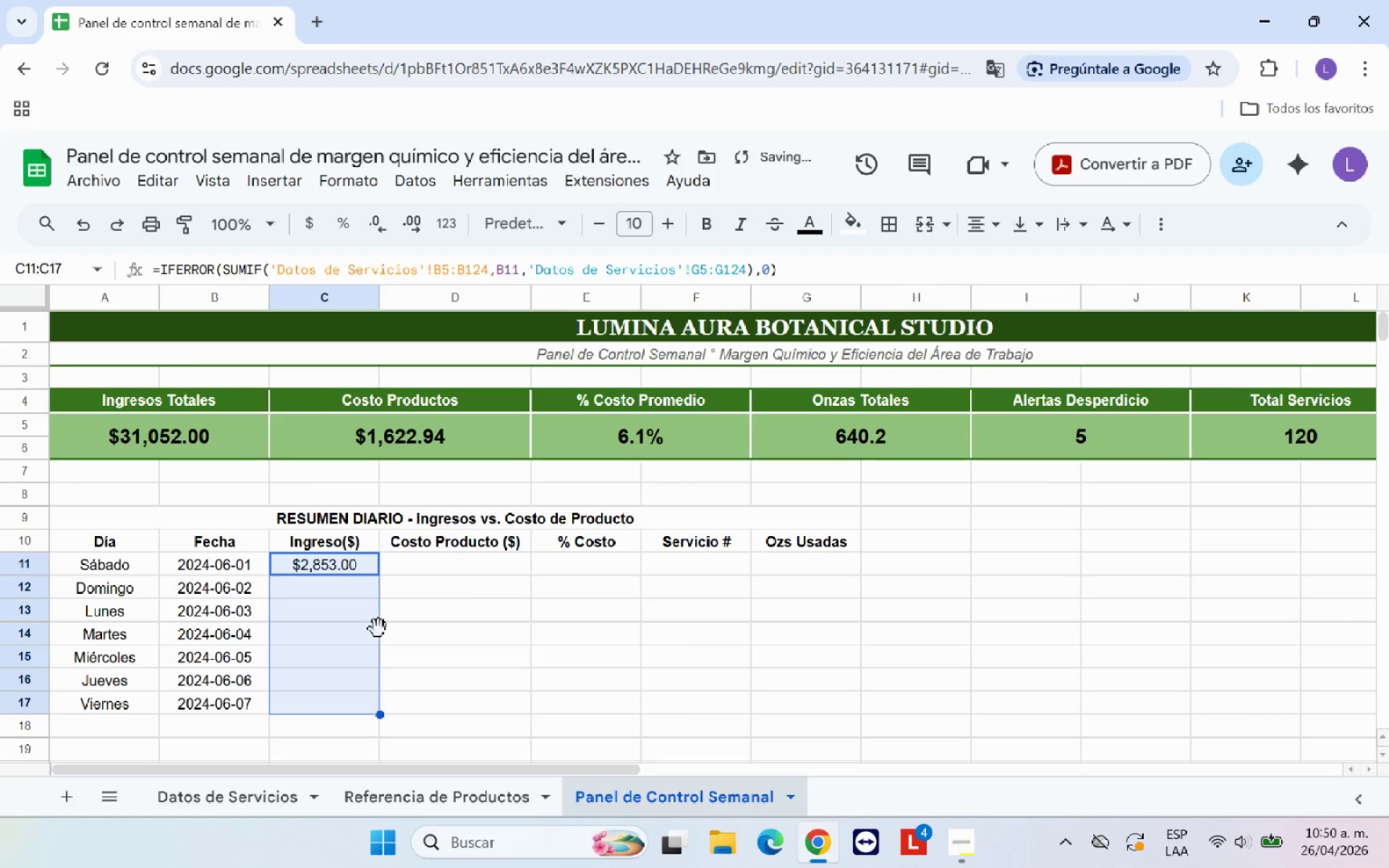 
wait(5.2)
 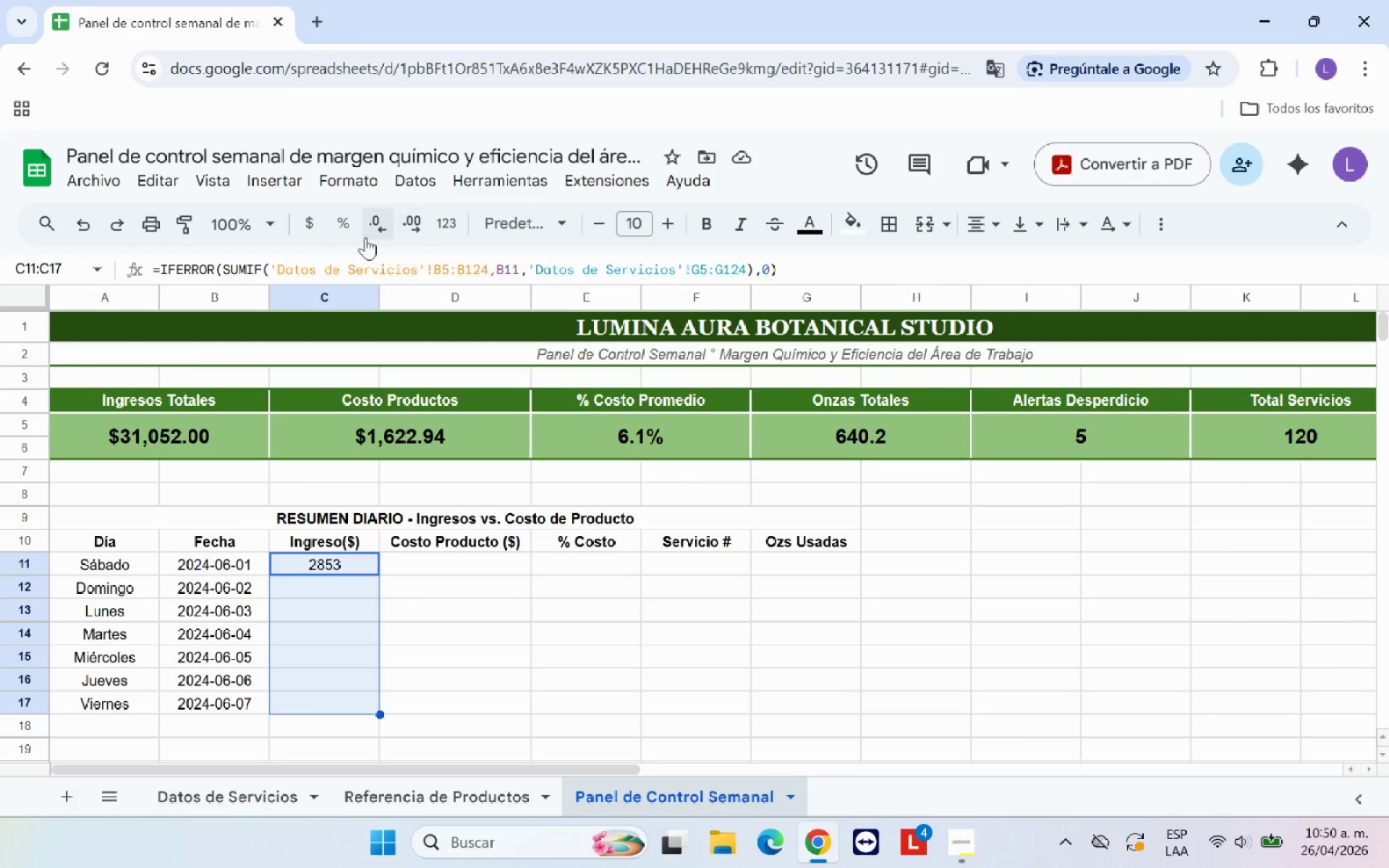 
left_click([344, 567])
 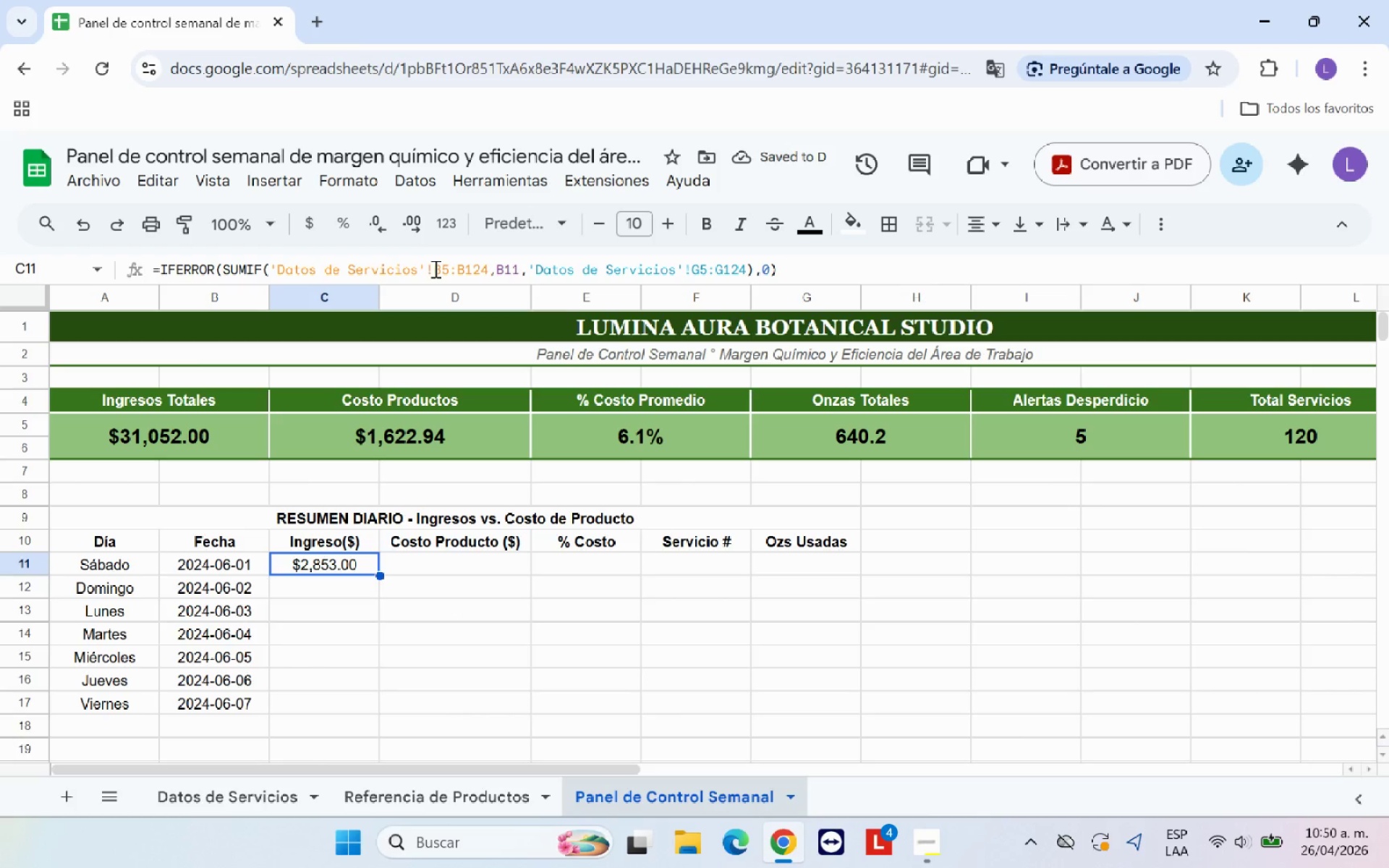 
left_click([433, 269])
 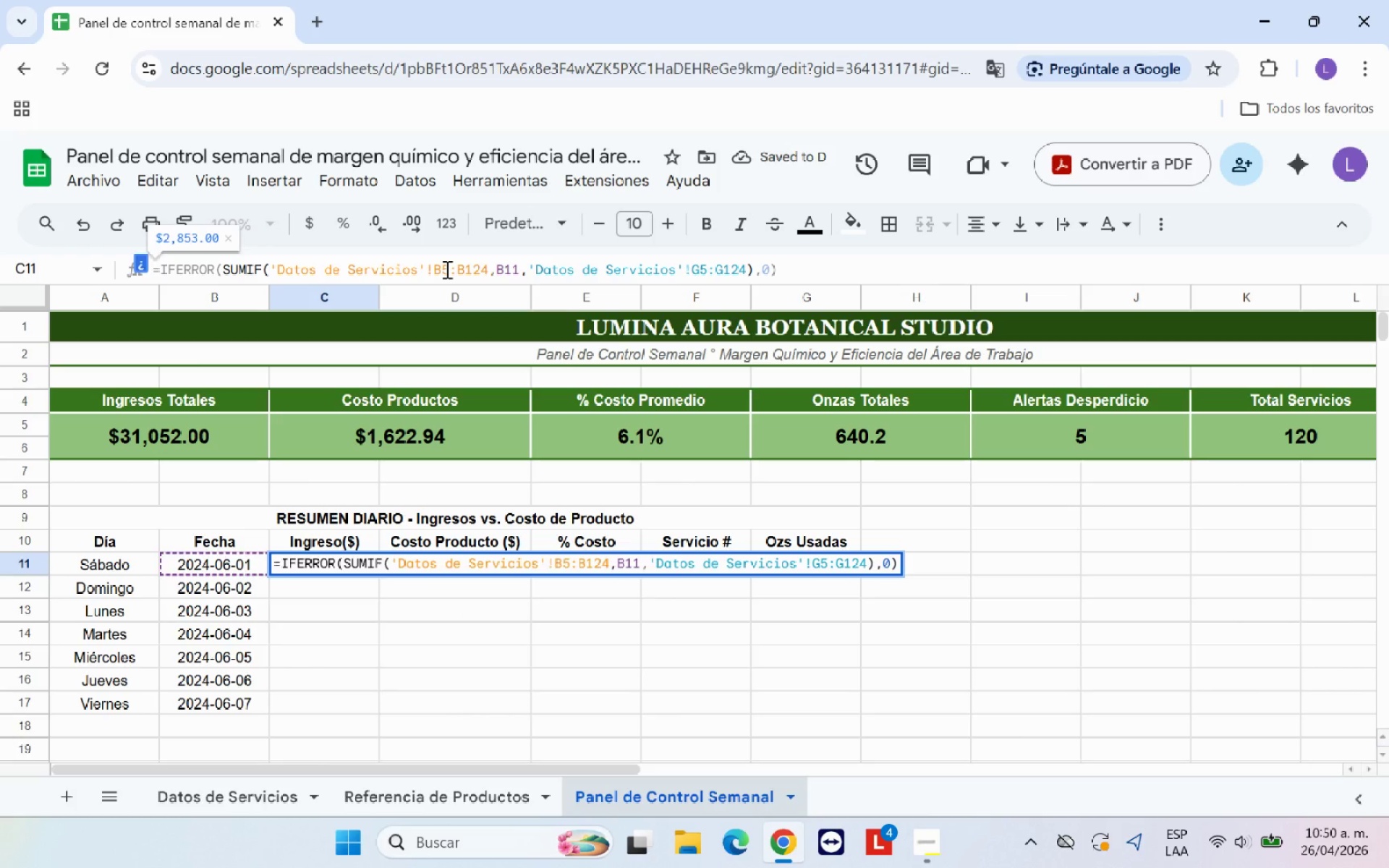 
key(Shift+4)
 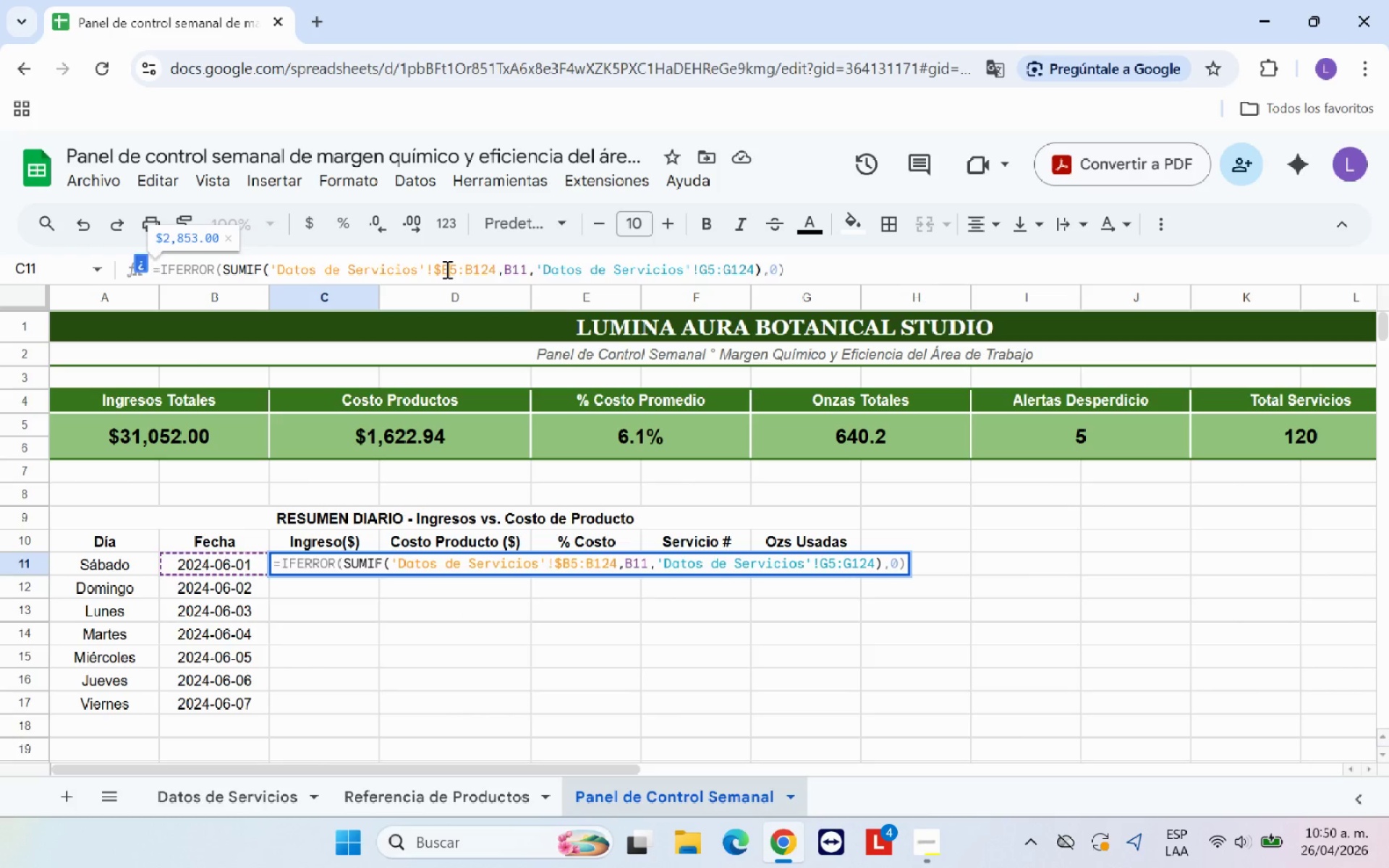 
key(ArrowRight)
 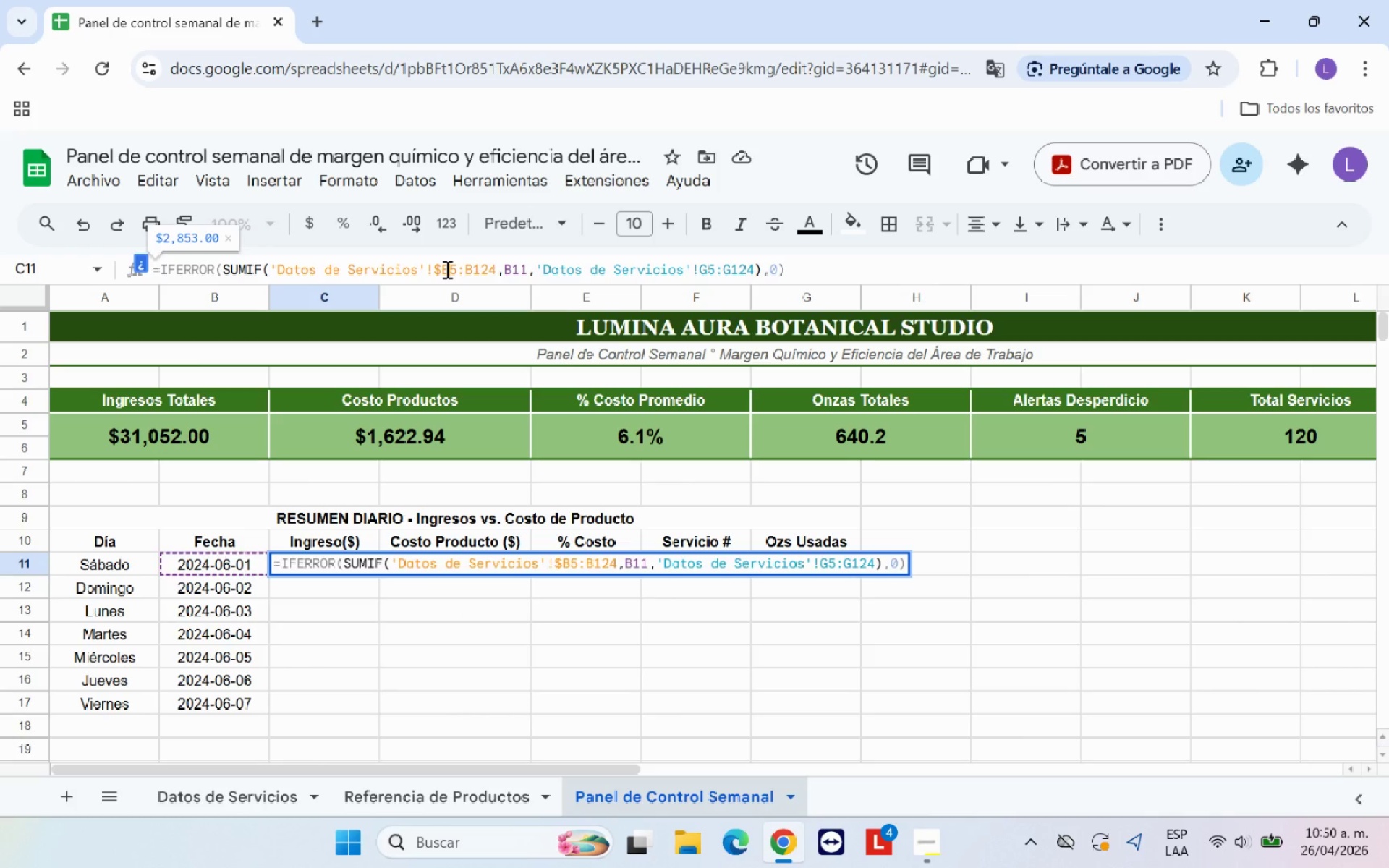 
key(Shift+4)
 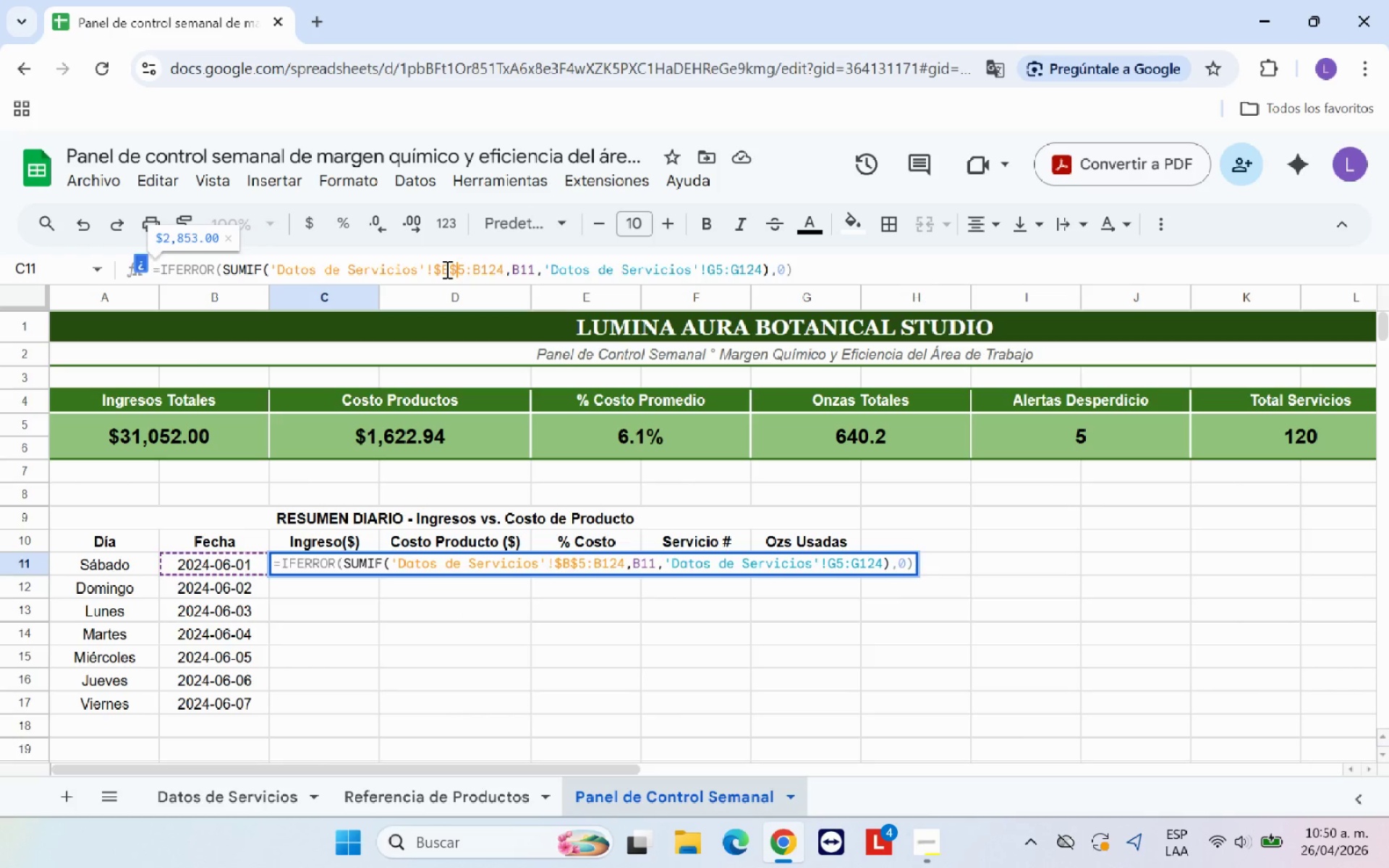 
key(ArrowRight)
 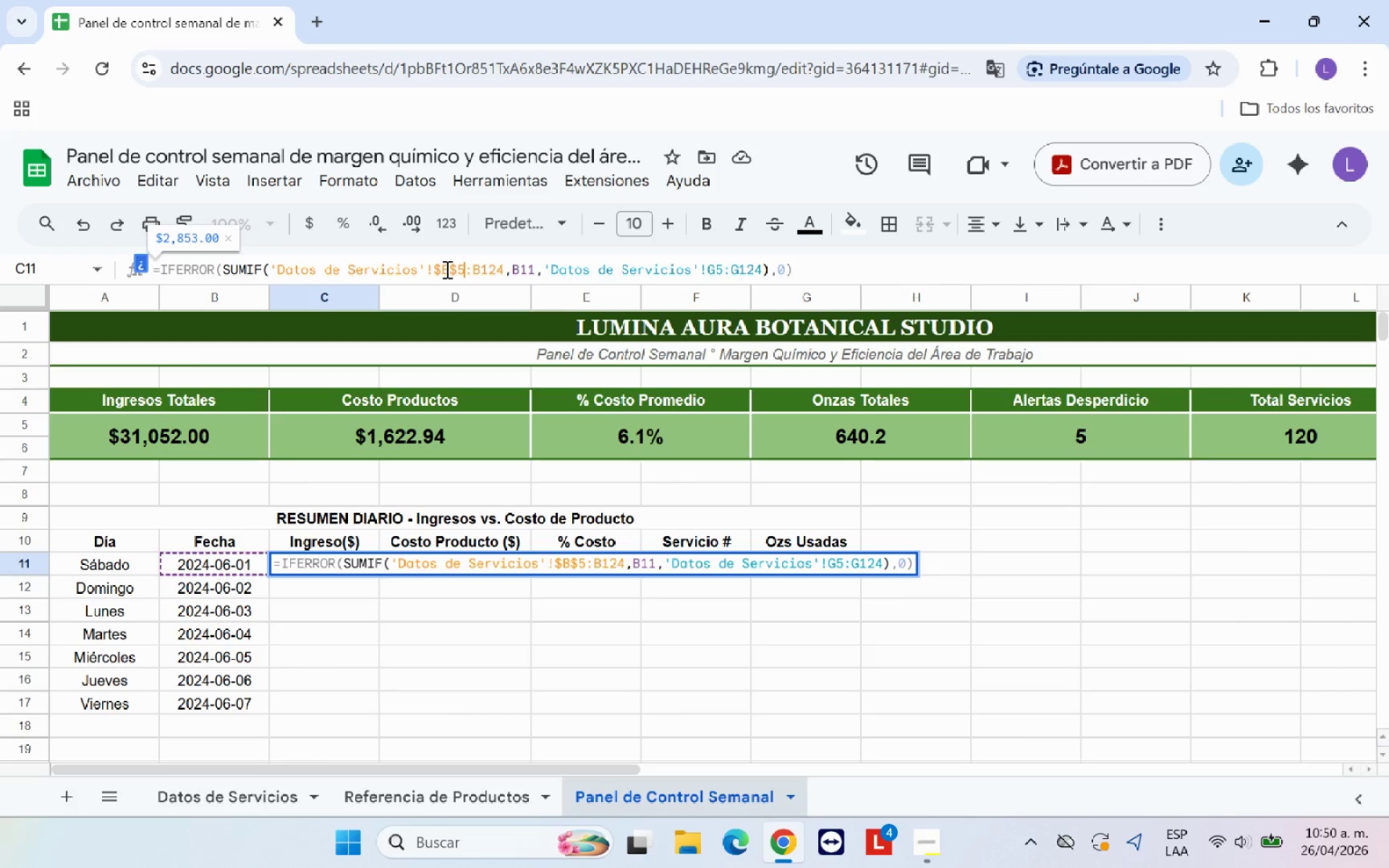 
key(ArrowRight)
 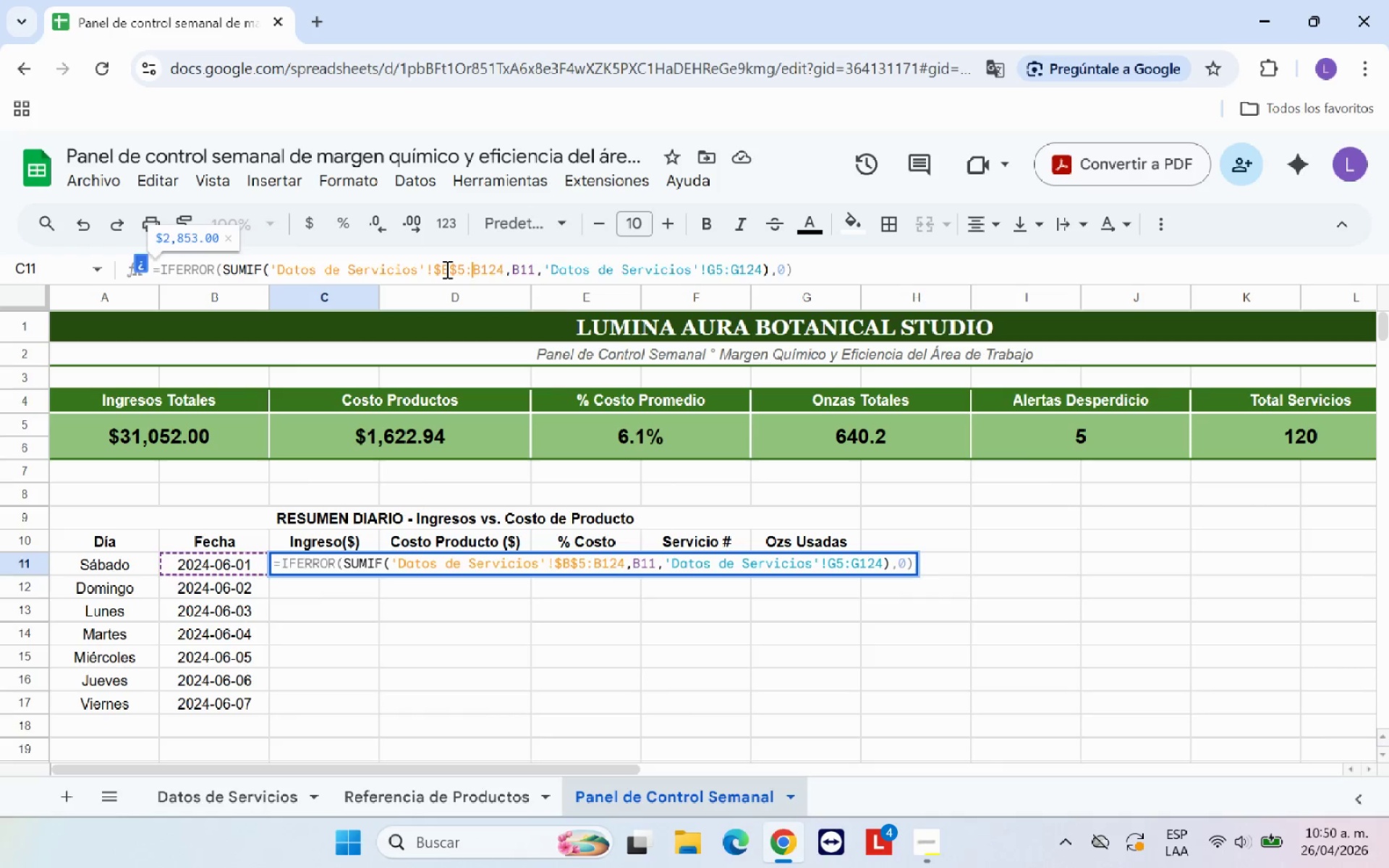 
key(Shift+ShiftRight)
 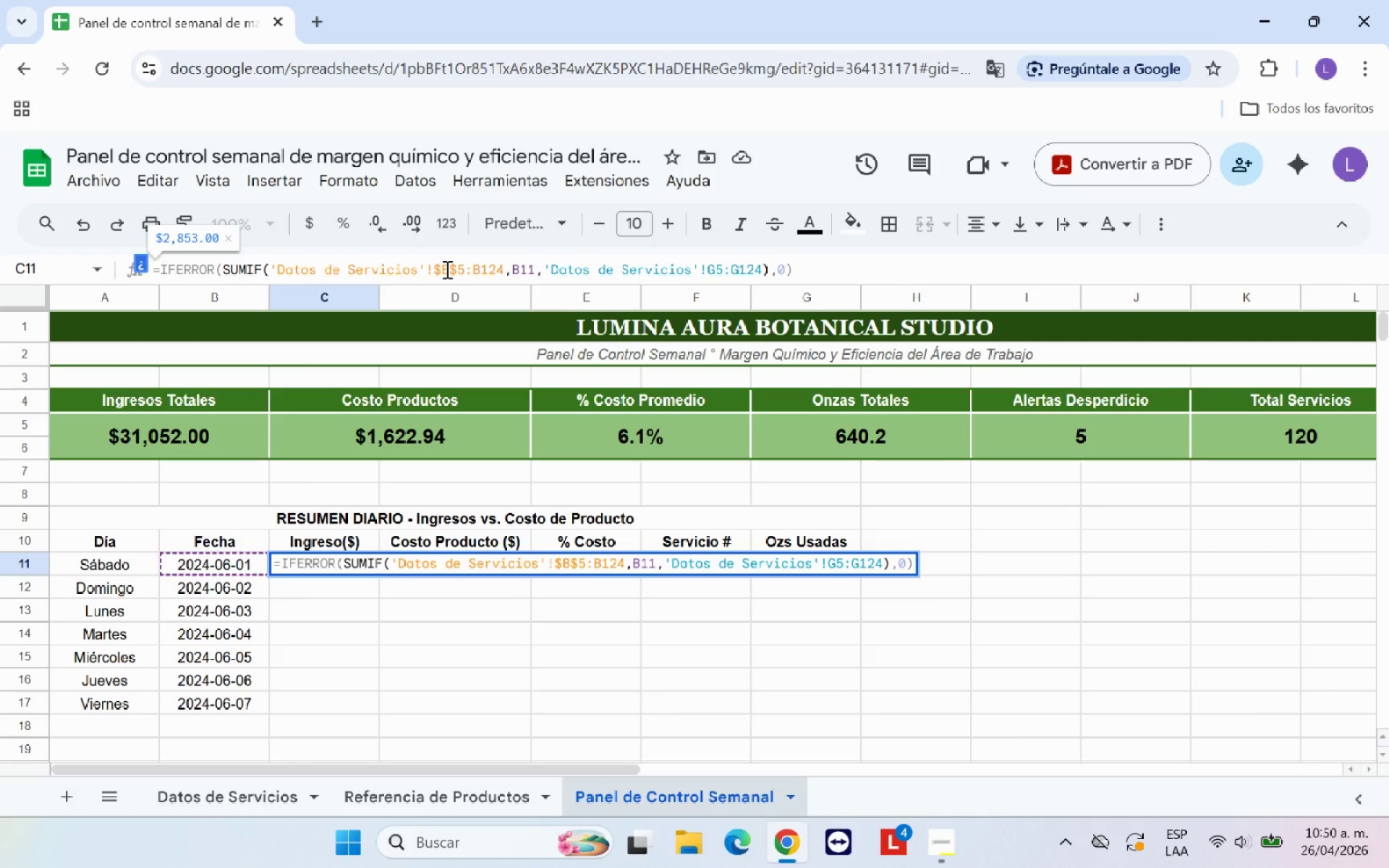 
key(Shift+4)
 